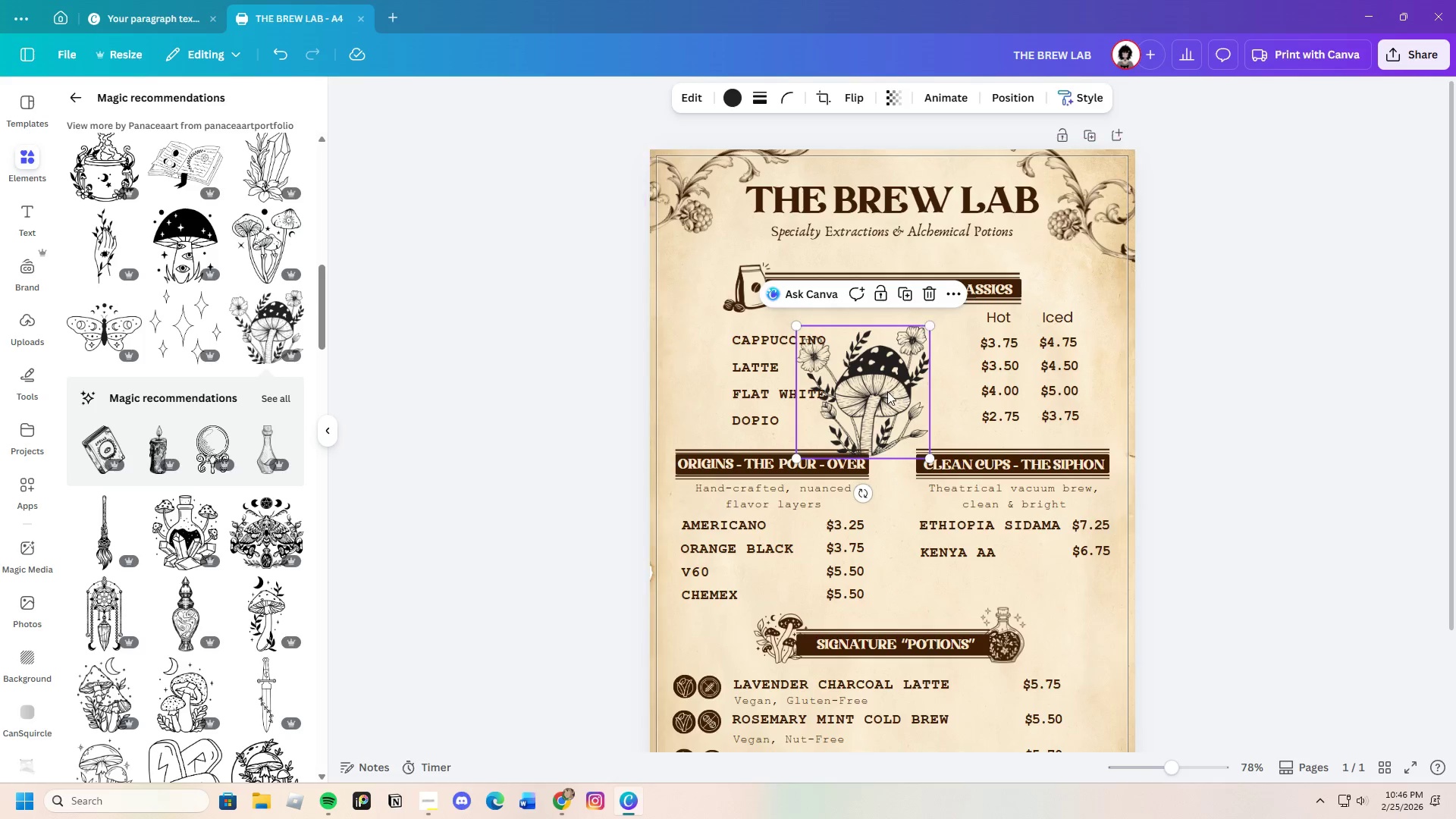 
left_click_drag(start_coordinate=[887, 391], to_coordinate=[918, 399])
 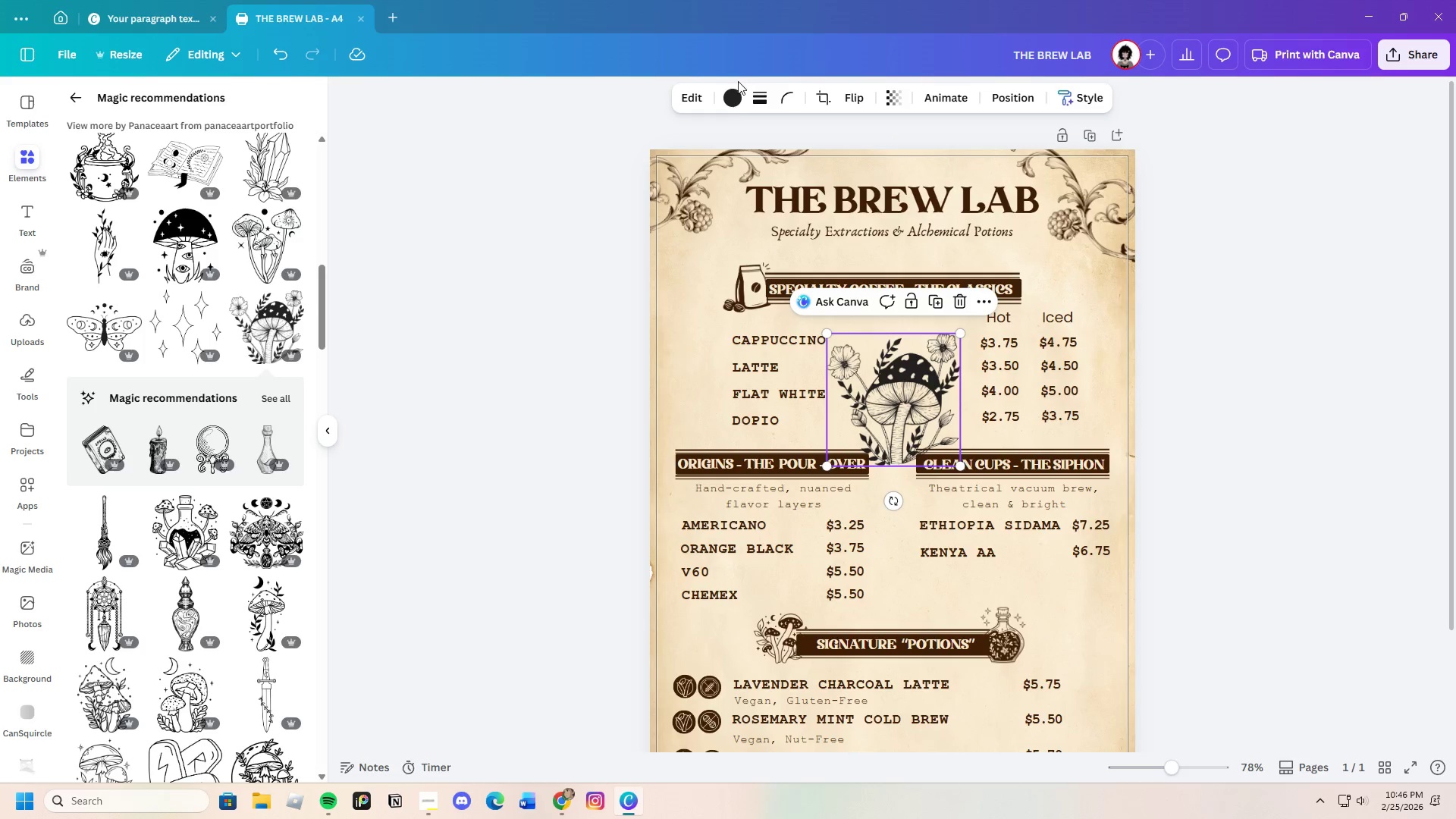 
left_click([731, 96])
 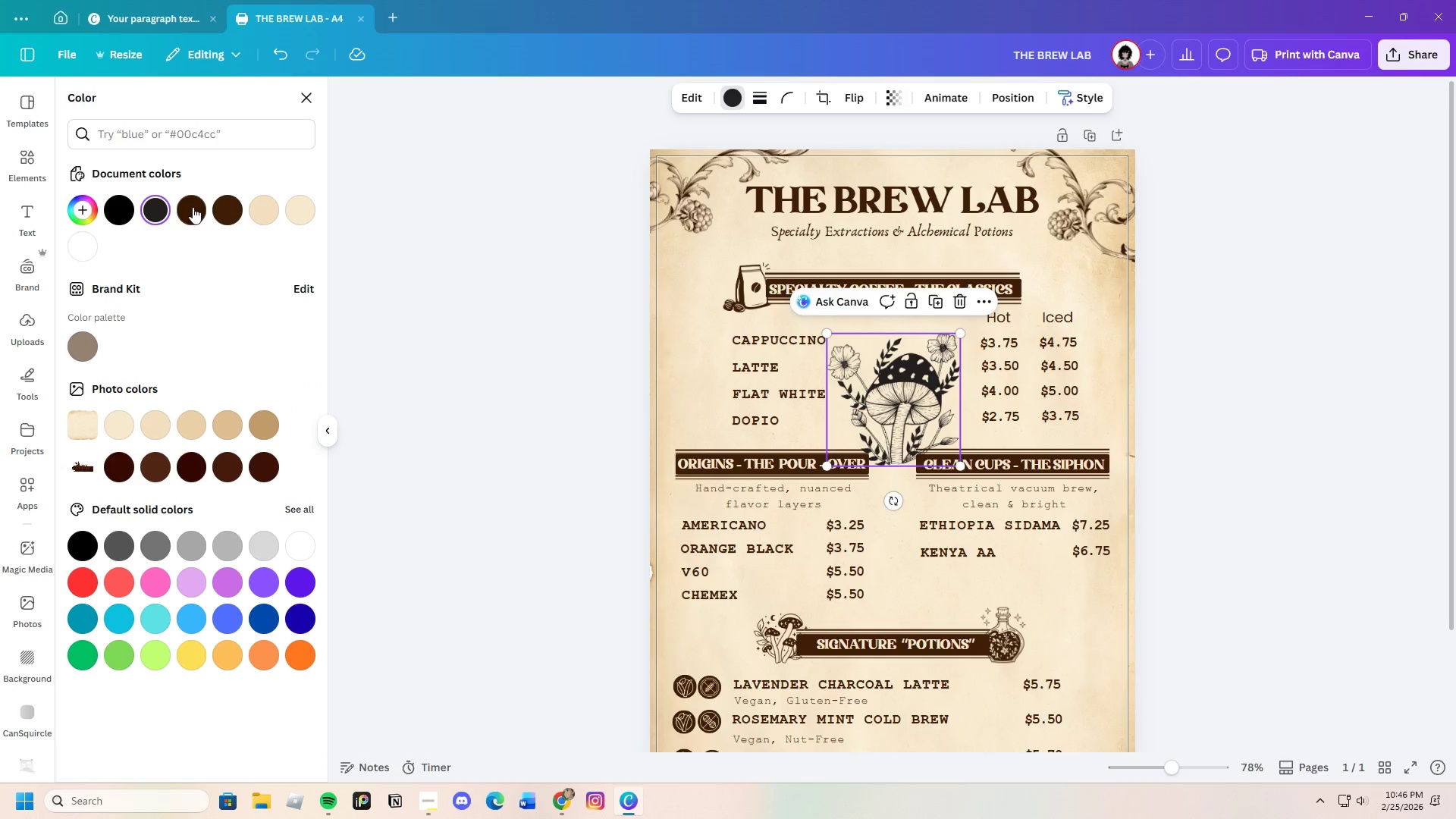 
left_click([193, 206])
 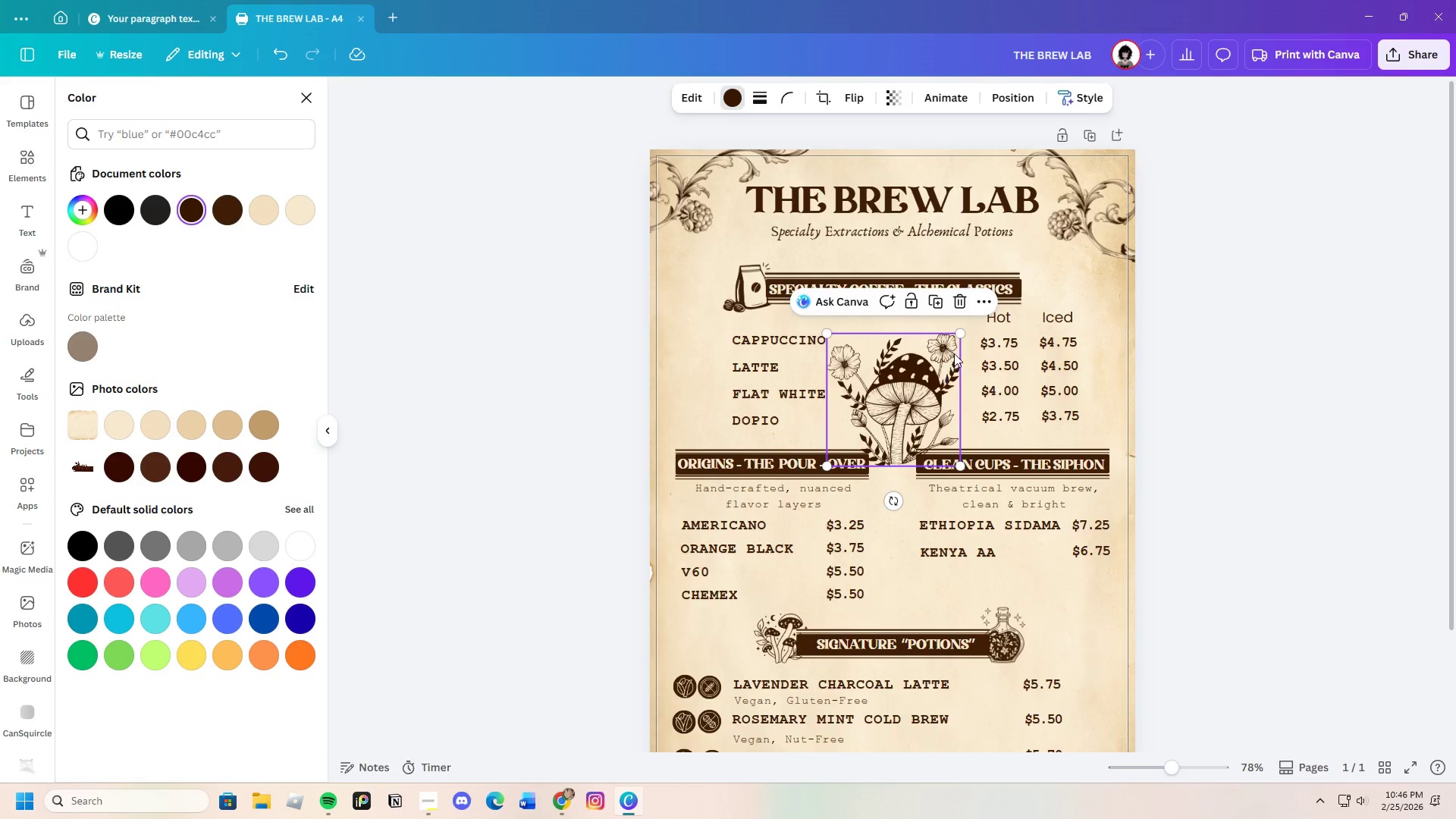 
left_click_drag(start_coordinate=[959, 337], to_coordinate=[973, 314])
 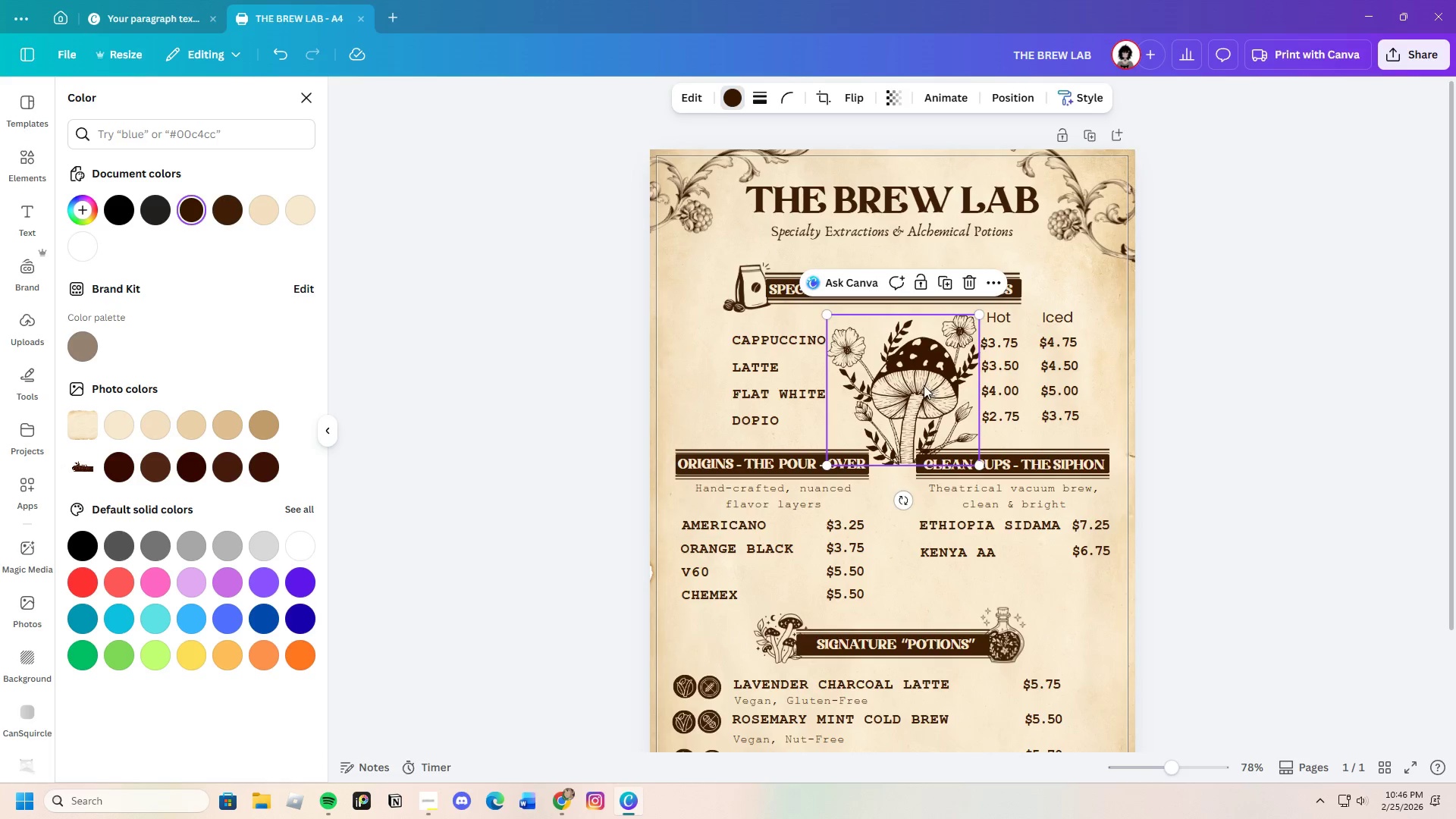 
left_click_drag(start_coordinate=[927, 384], to_coordinate=[915, 385])
 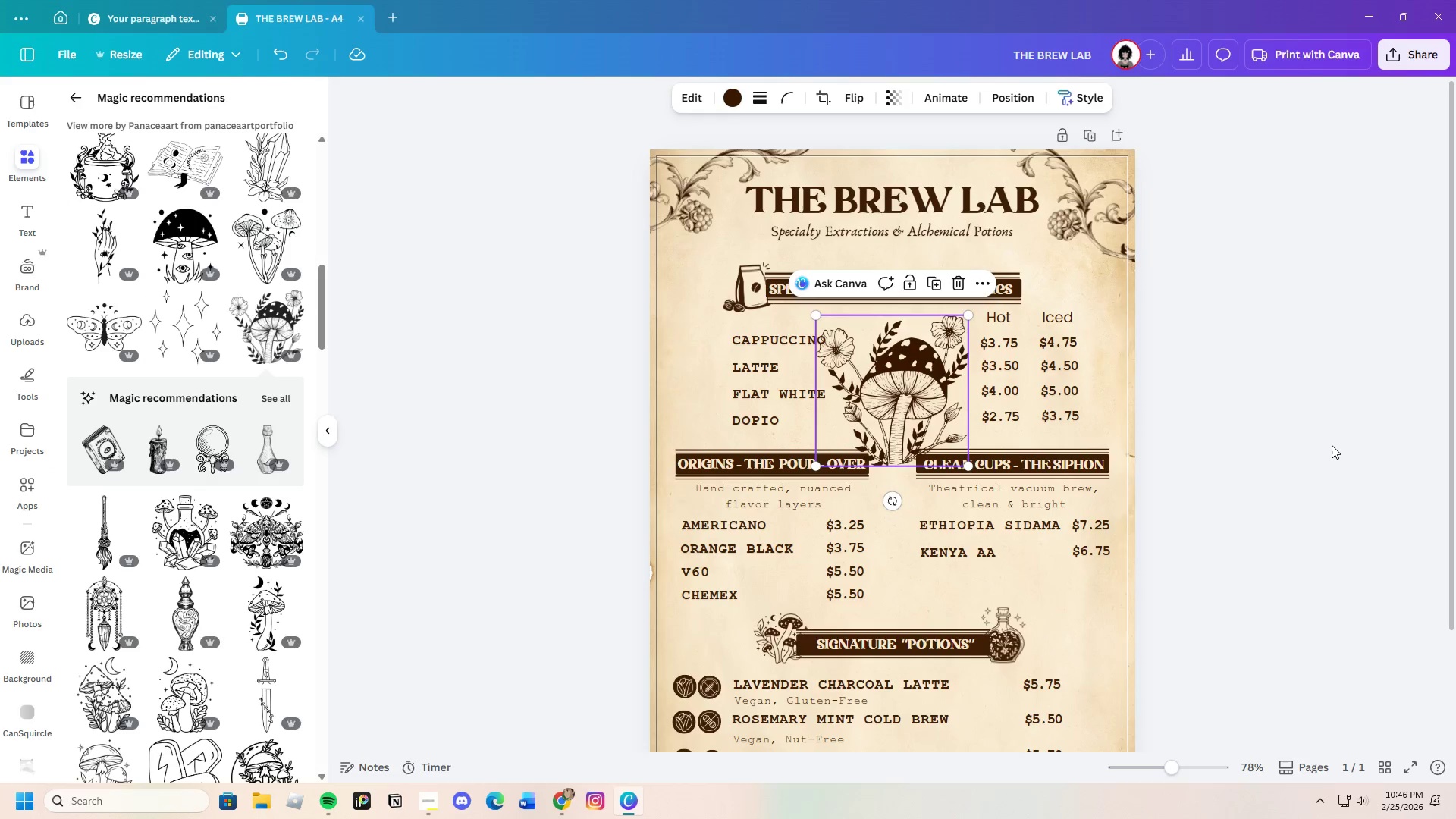 
left_click([1327, 446])
 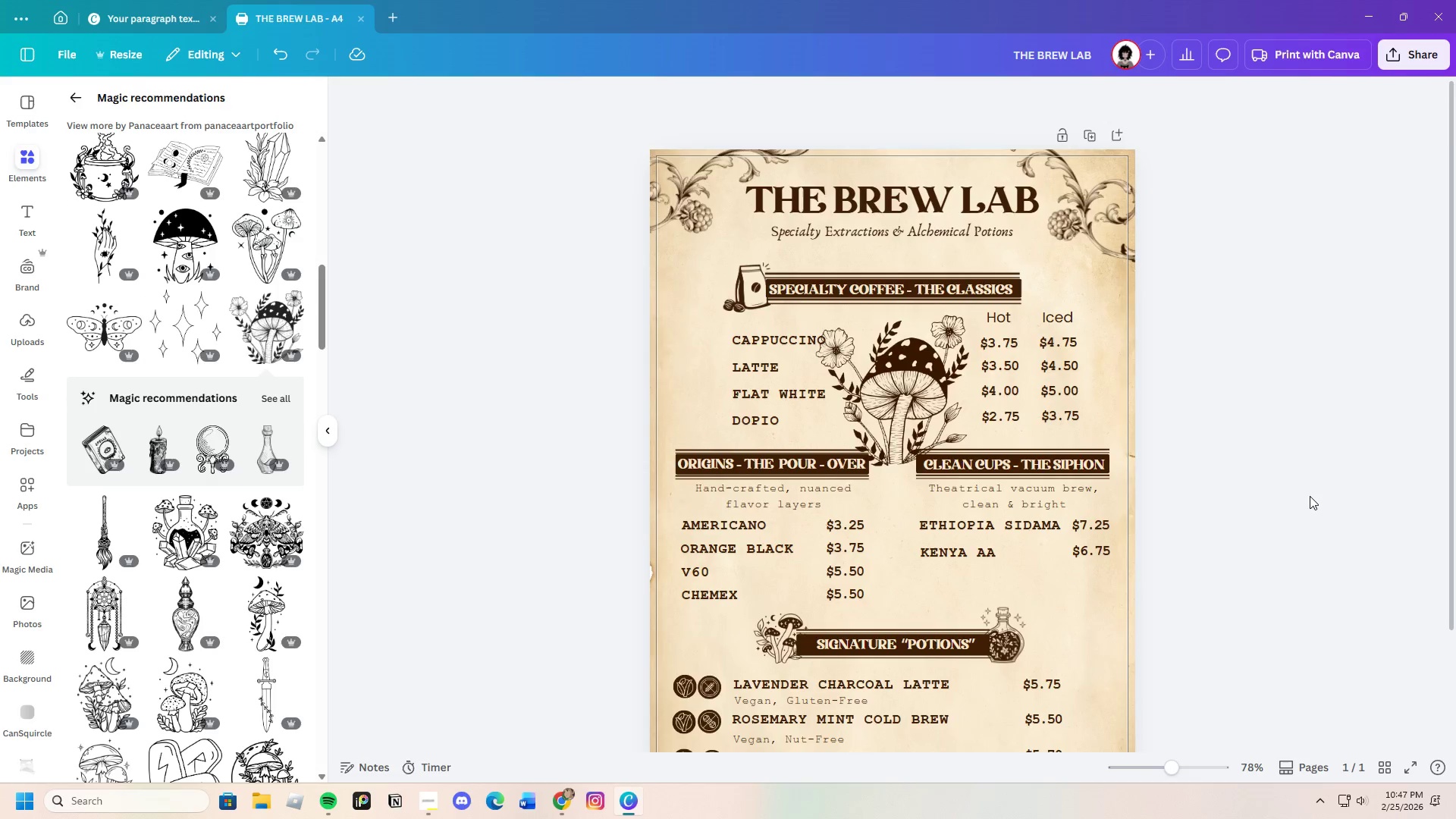 
scroll: coordinate [1302, 496], scroll_direction: none, amount: 0.0
 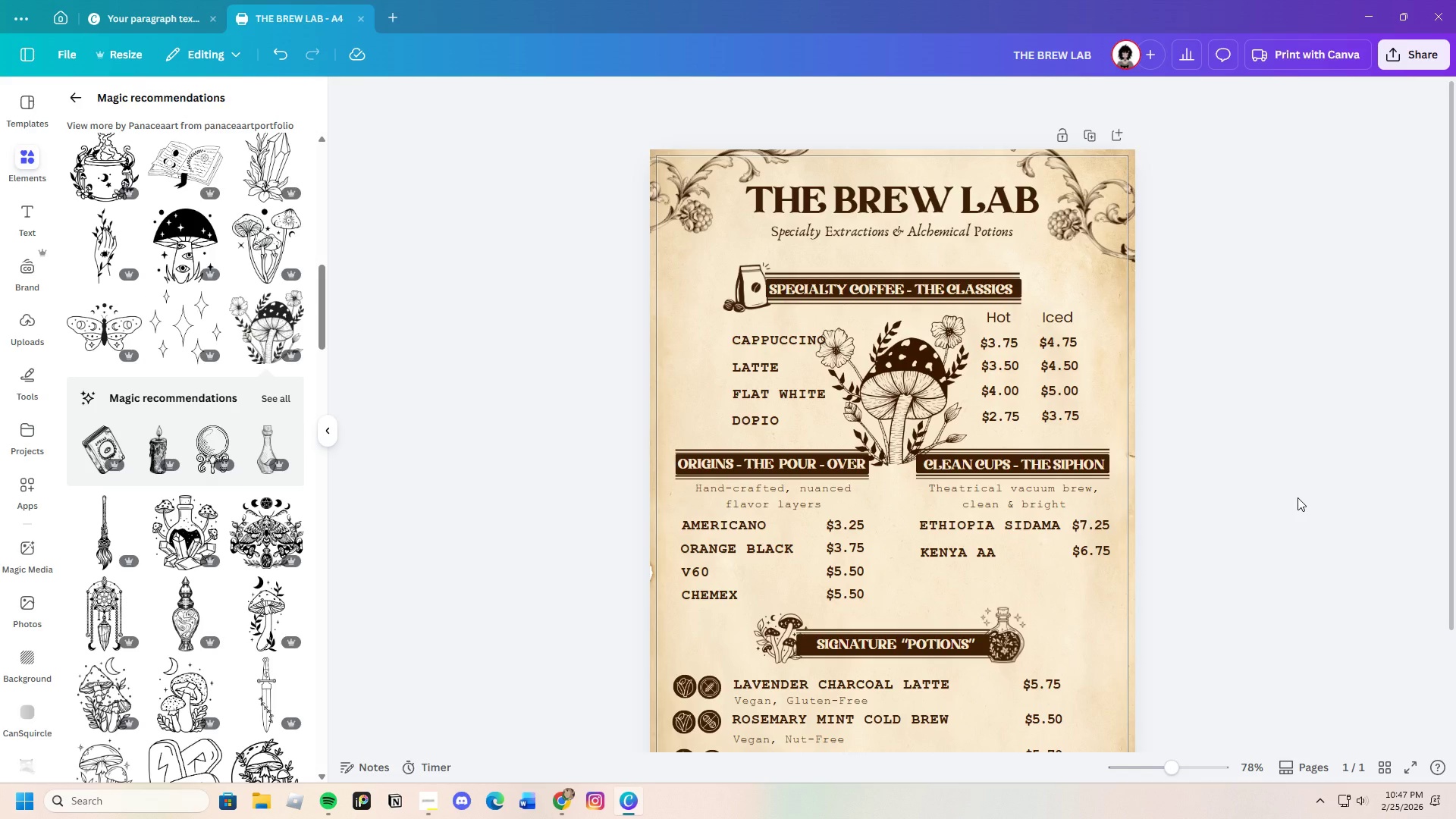 
scroll: coordinate [1298, 497], scroll_direction: down, amount: 3.0
 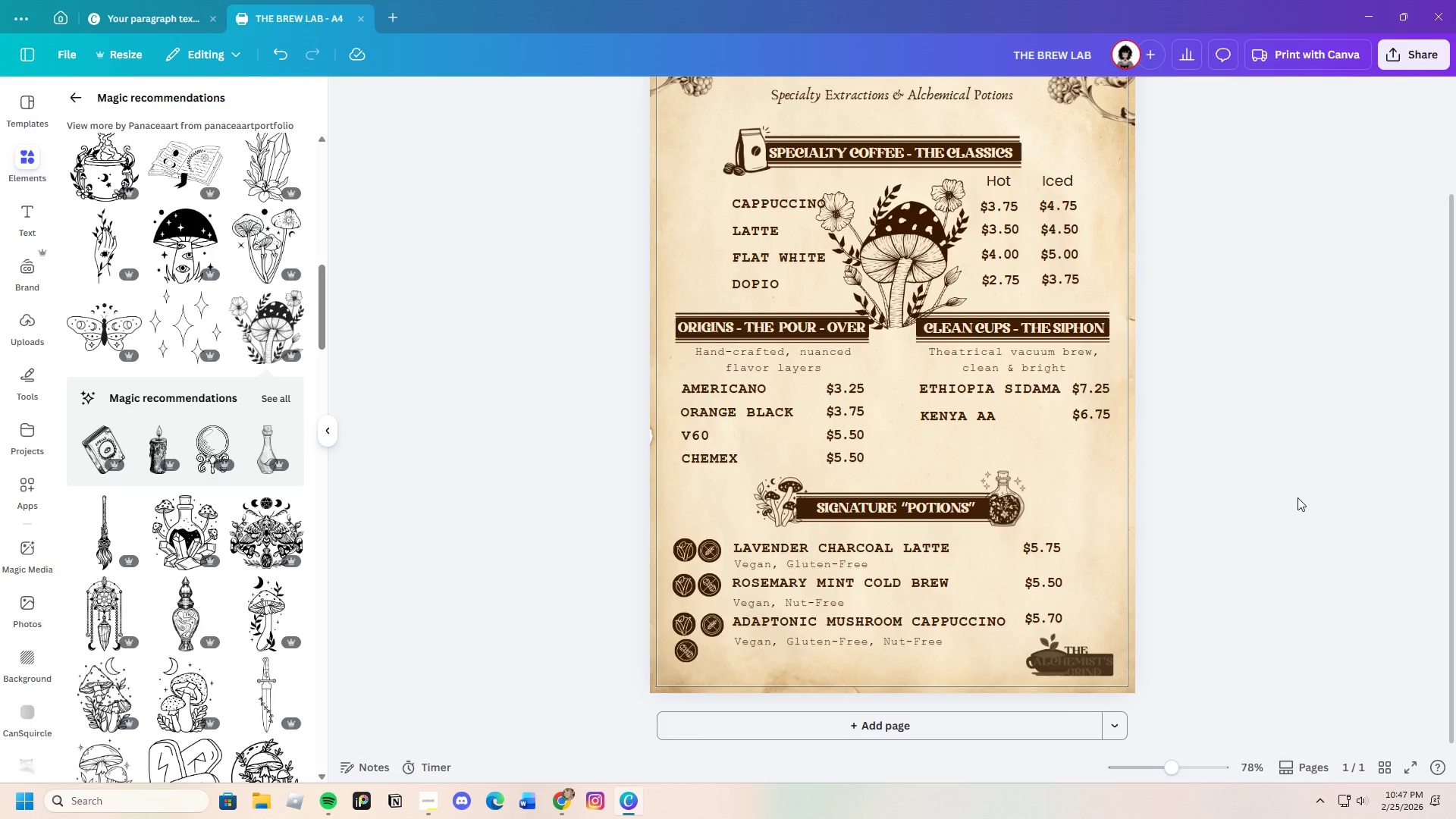 
scroll: coordinate [1298, 497], scroll_direction: up, amount: 1.0
 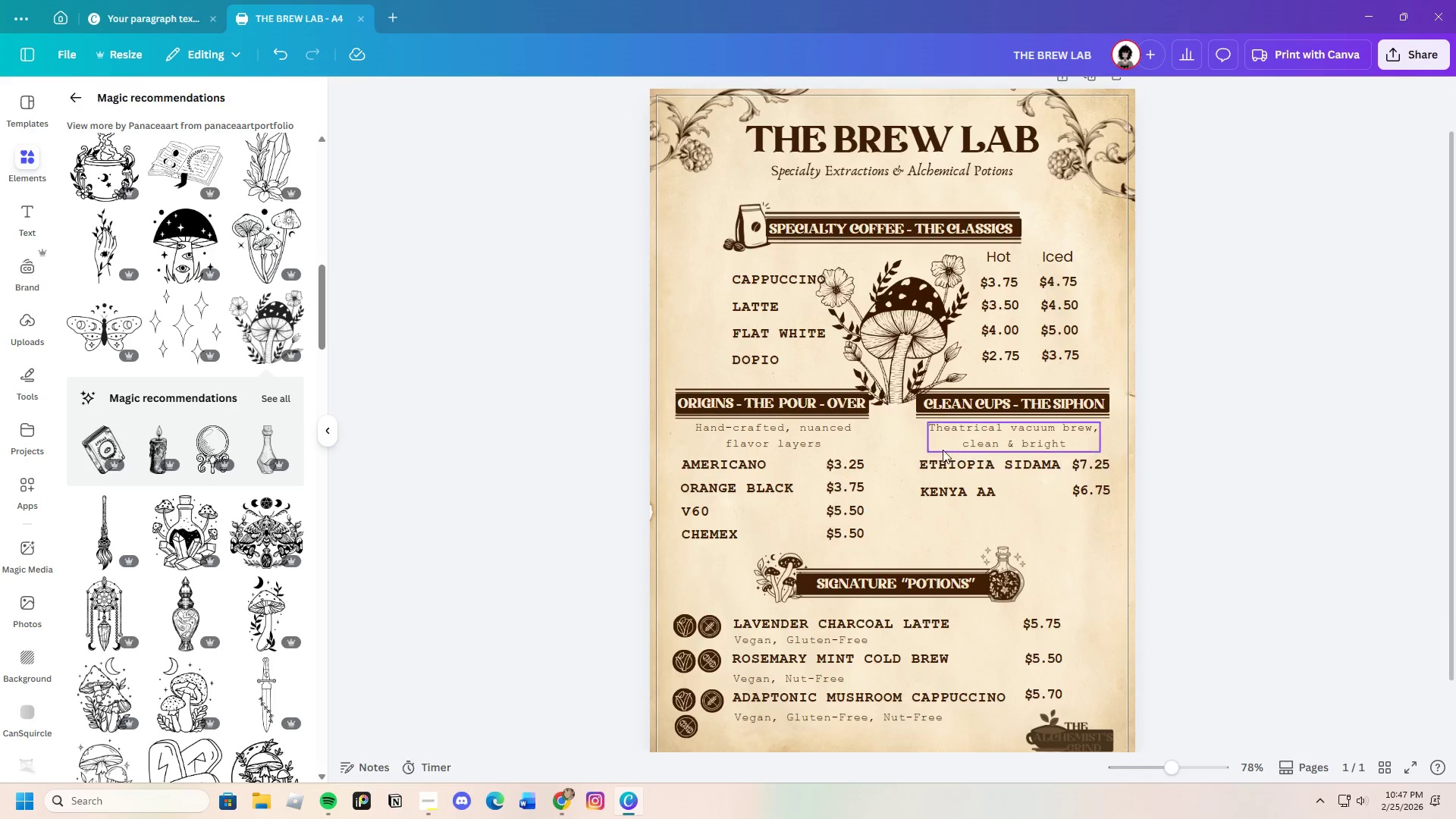 
wait(5.21)
 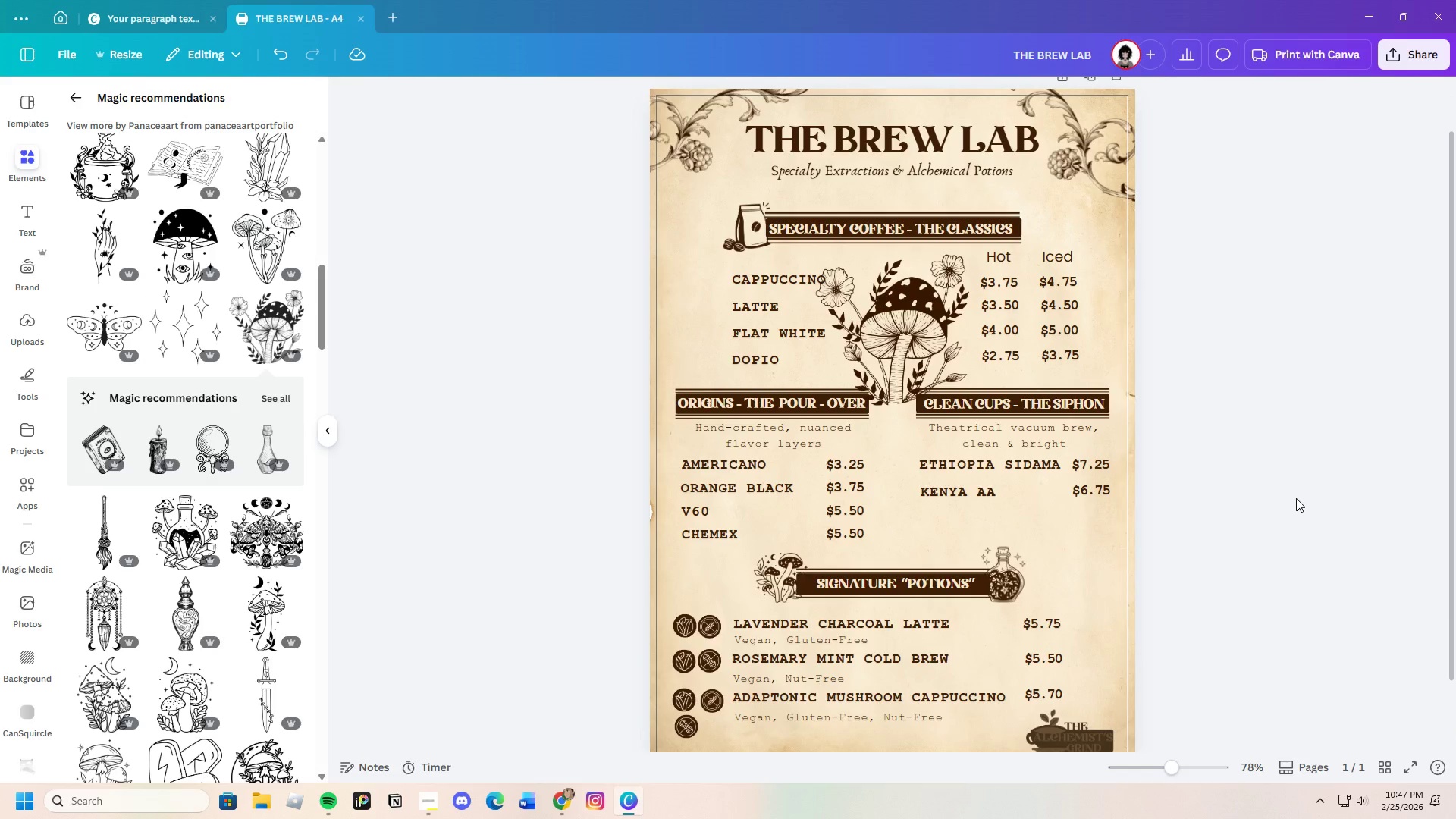 
left_click_drag(start_coordinate=[895, 337], to_coordinate=[895, 331])
 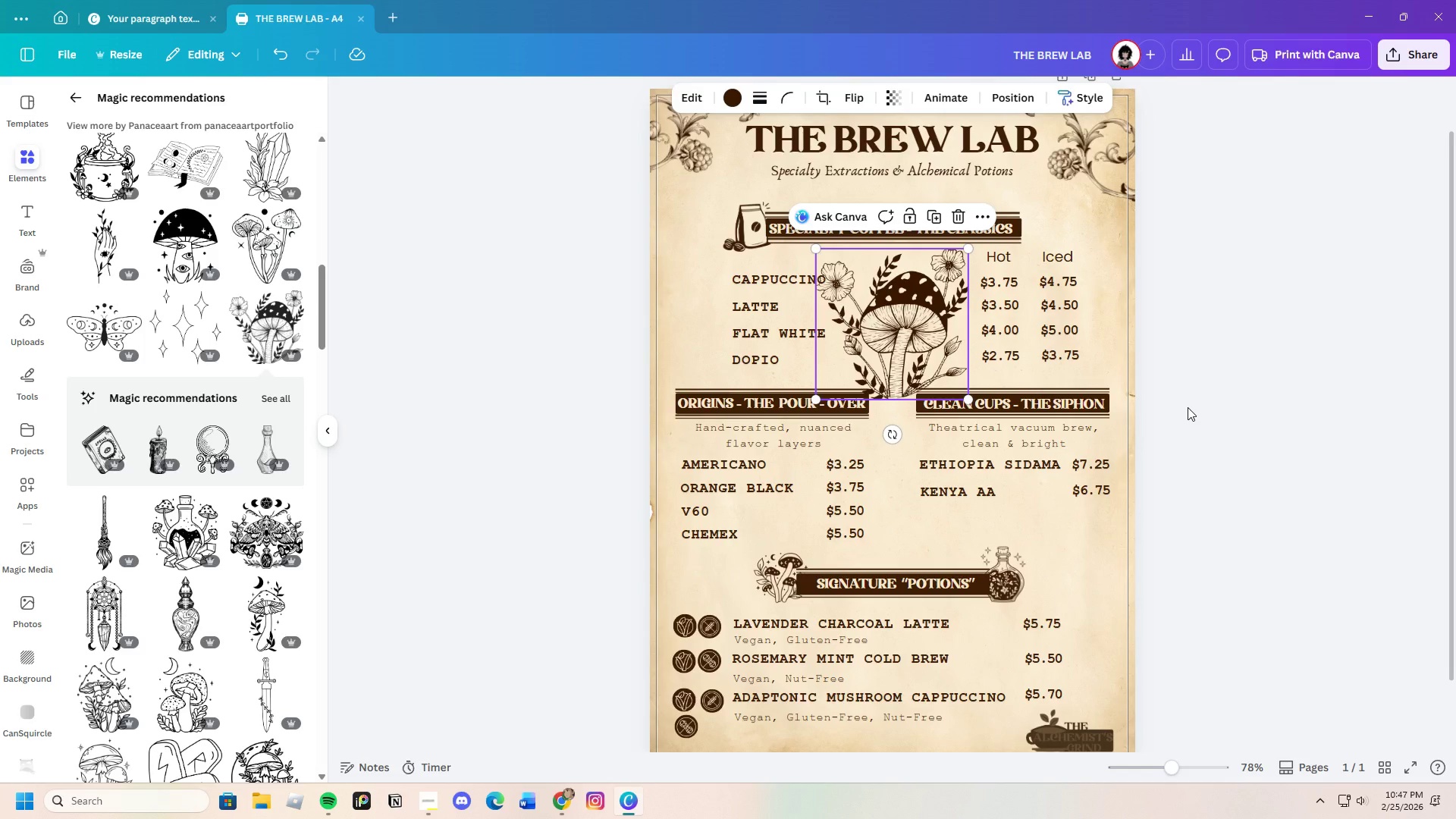 
left_click([1188, 407])
 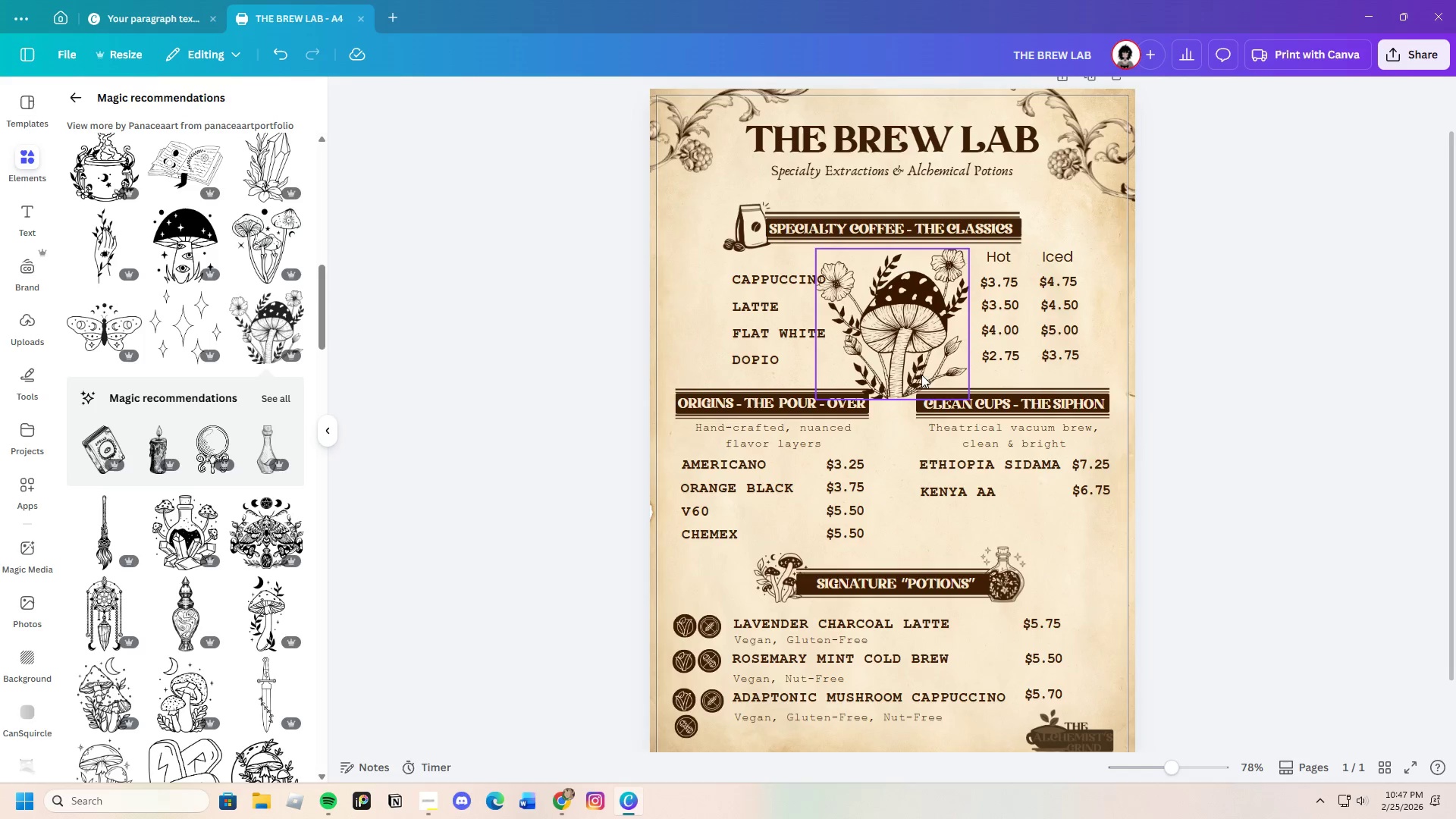 
left_click_drag(start_coordinate=[912, 368], to_coordinate=[911, 358])
 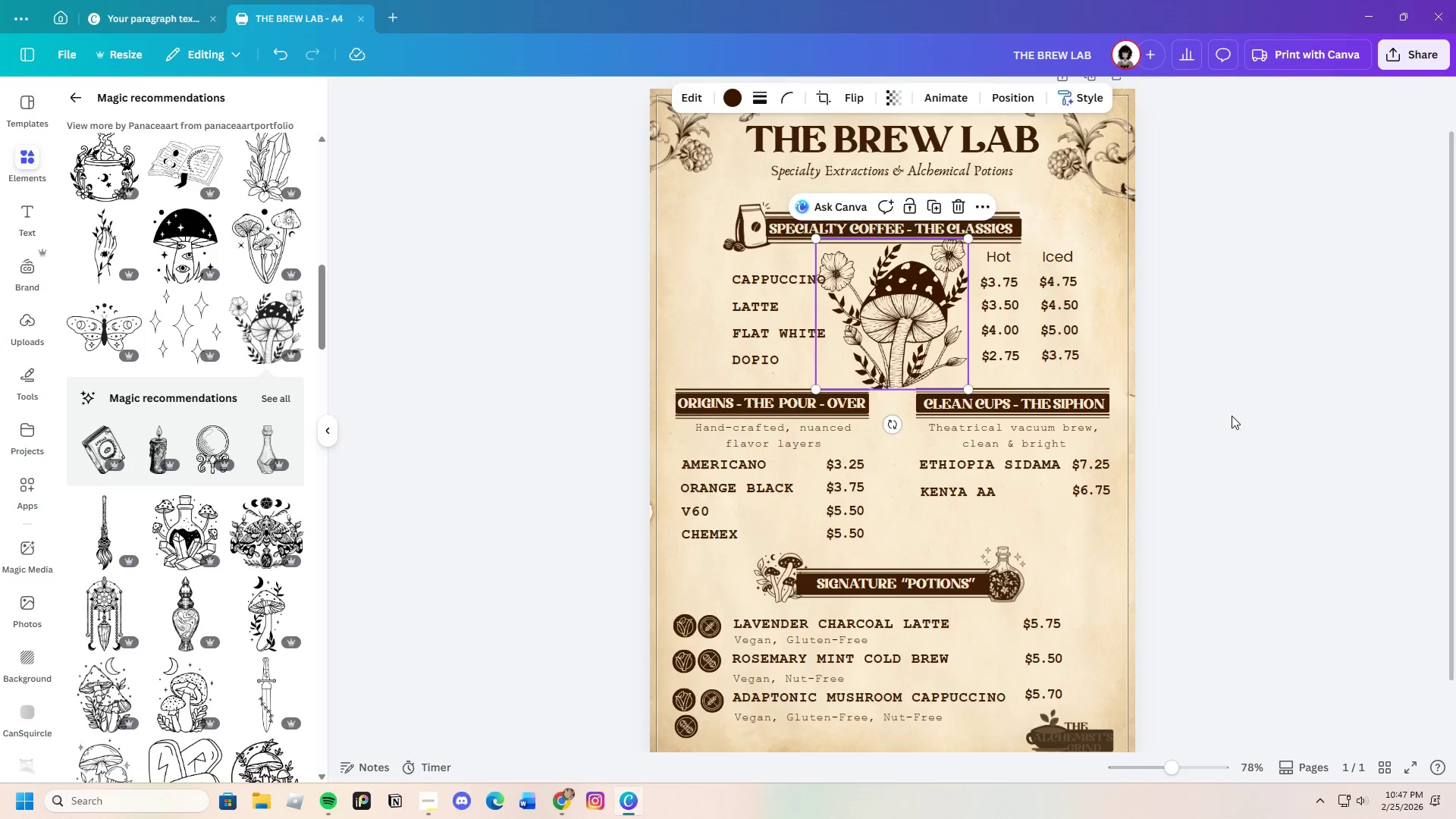 
left_click([1232, 416])
 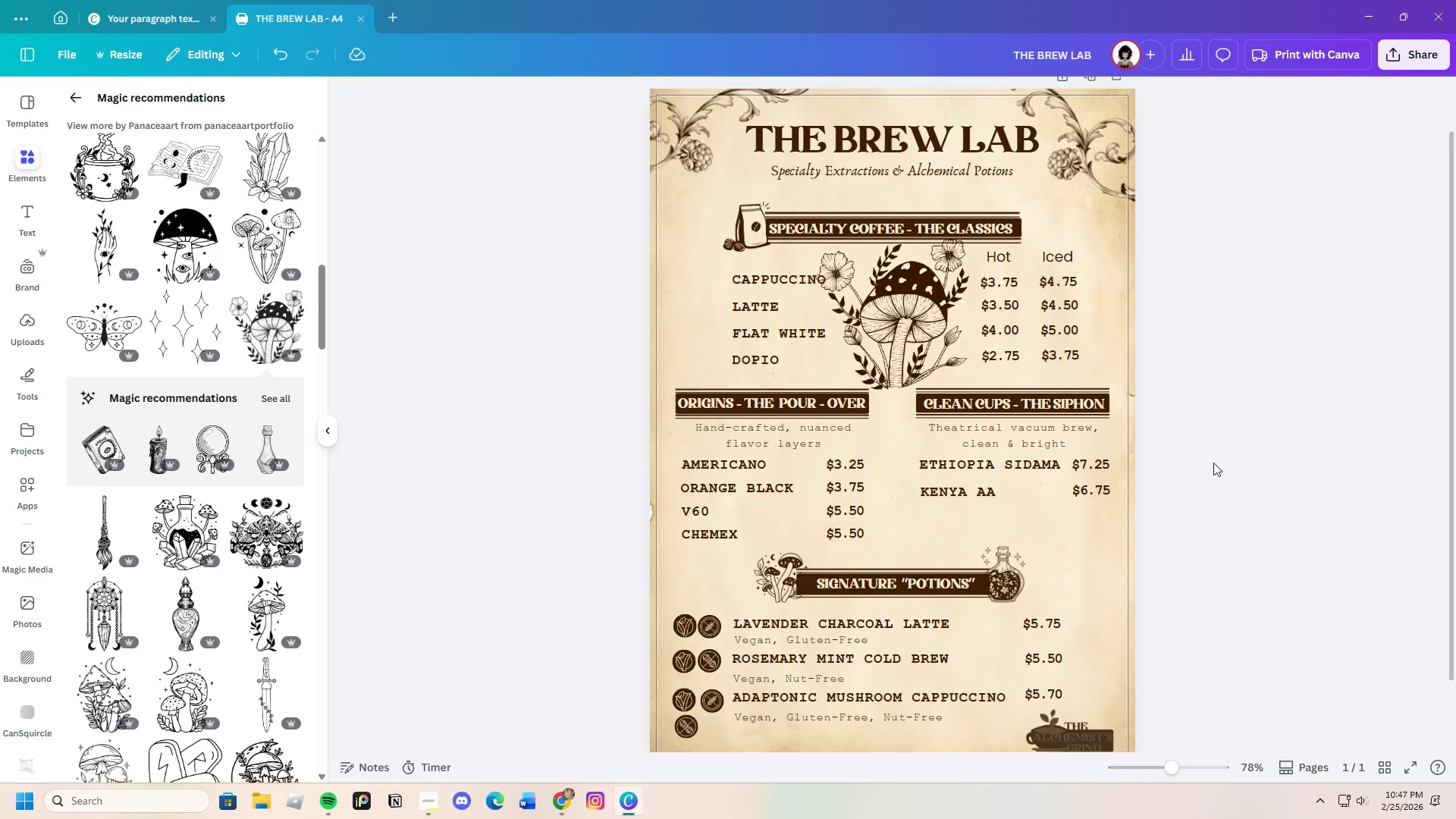 
scroll: coordinate [1205, 526], scroll_direction: none, amount: 0.0
 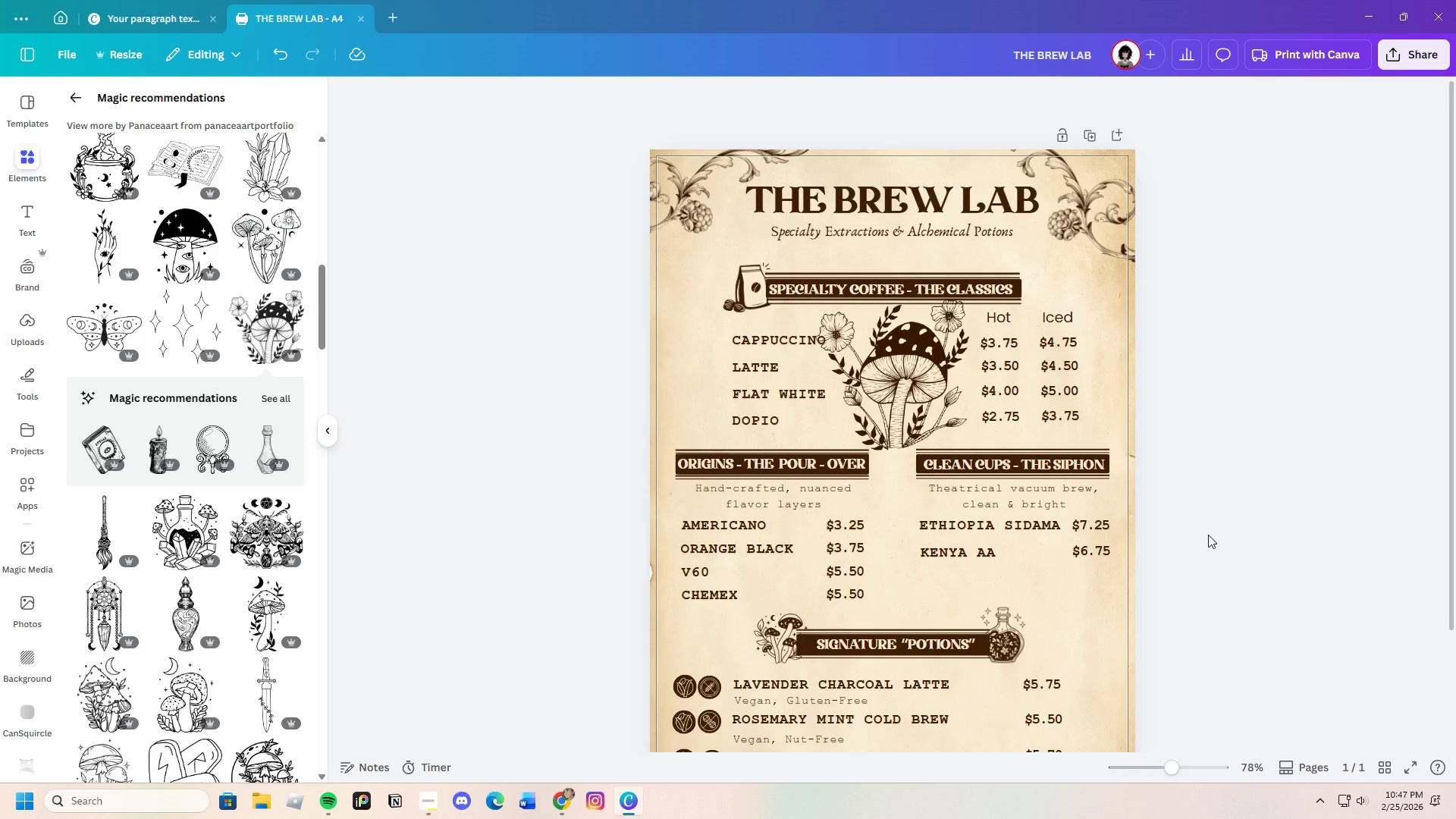 
scroll: coordinate [270, 602], scroll_direction: down, amount: 5.0
 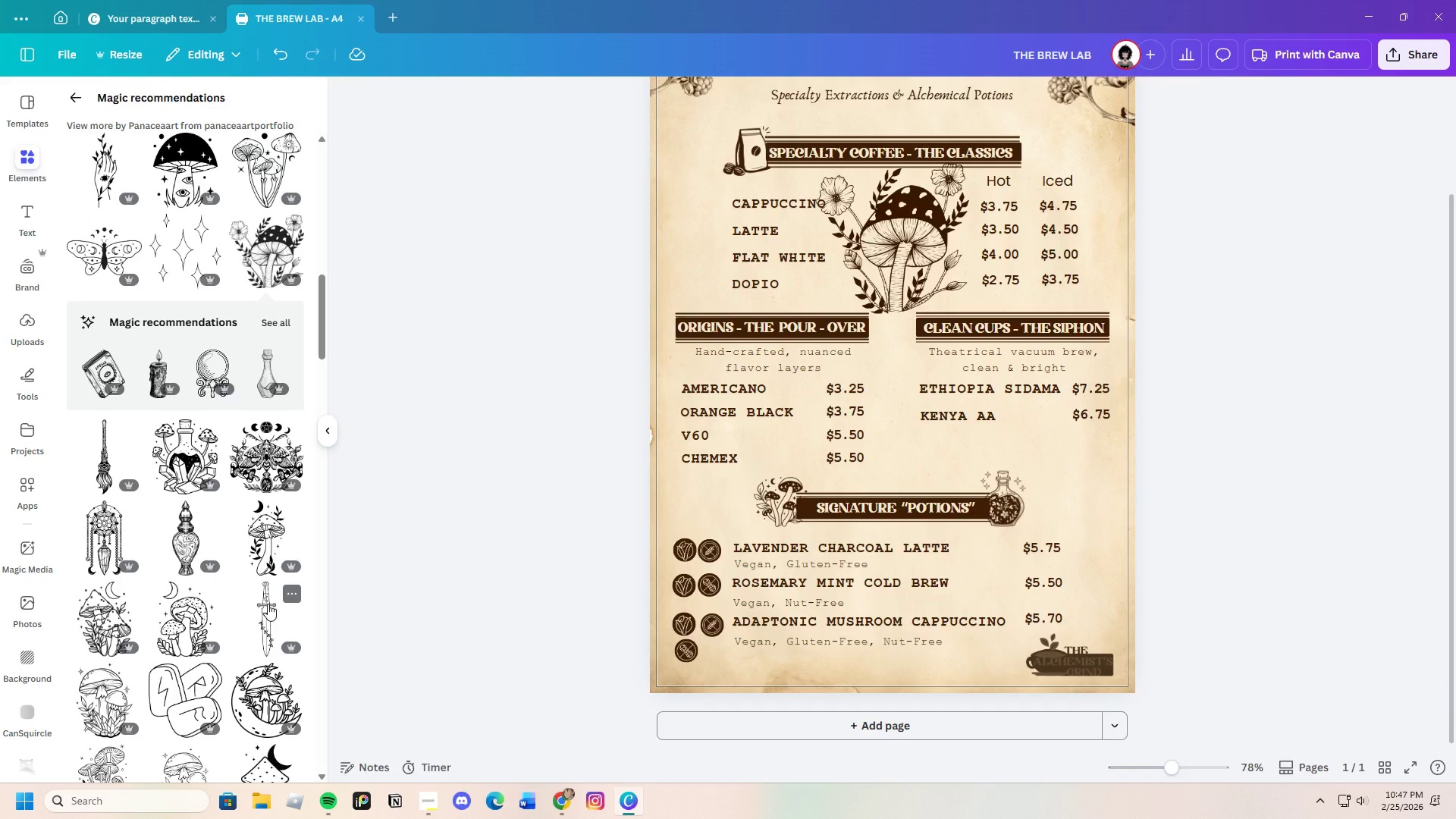 
scroll: coordinate [1166, 586], scroll_direction: up, amount: 4.0
 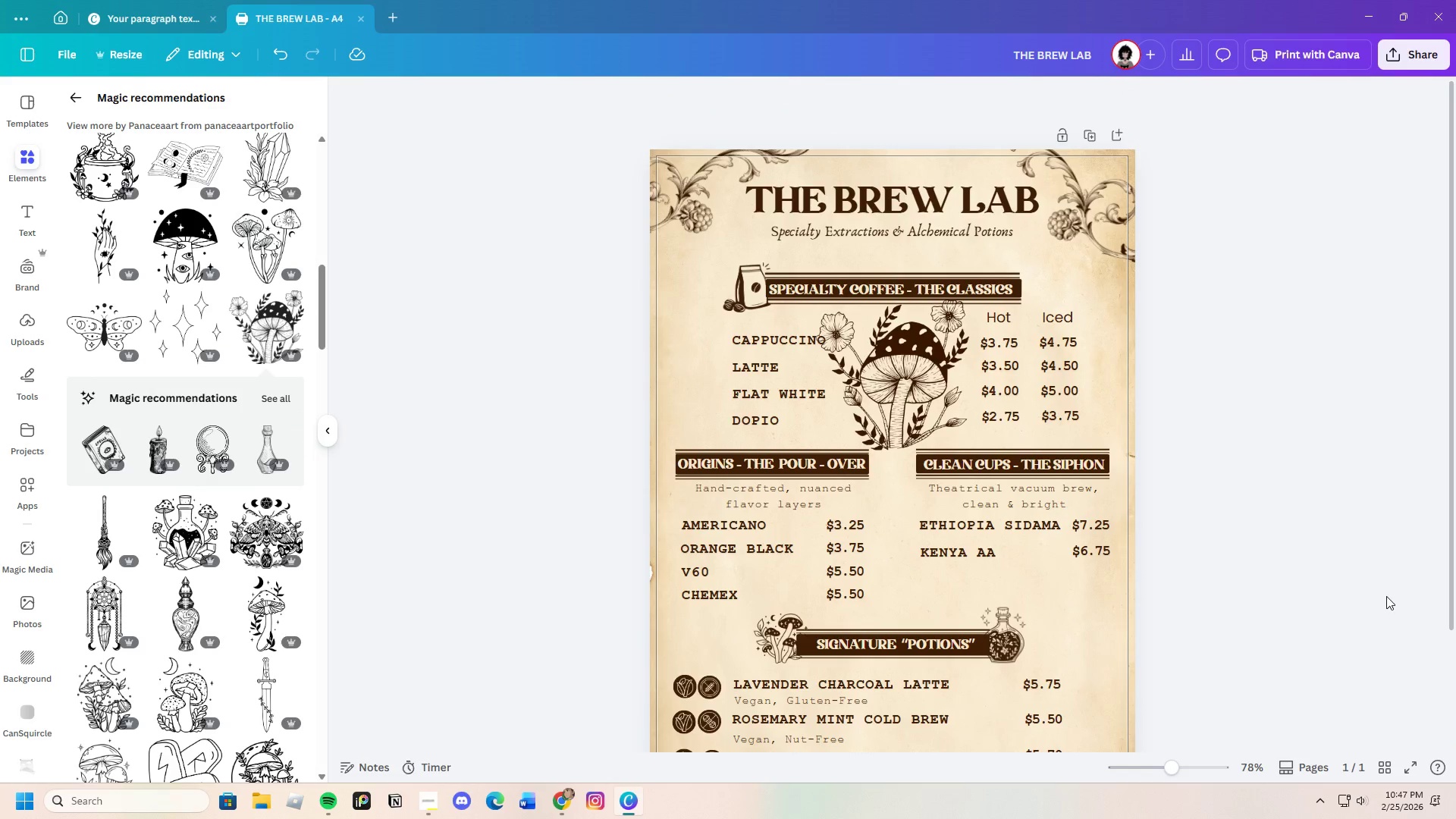 
scroll: coordinate [1383, 596], scroll_direction: down, amount: 3.0
 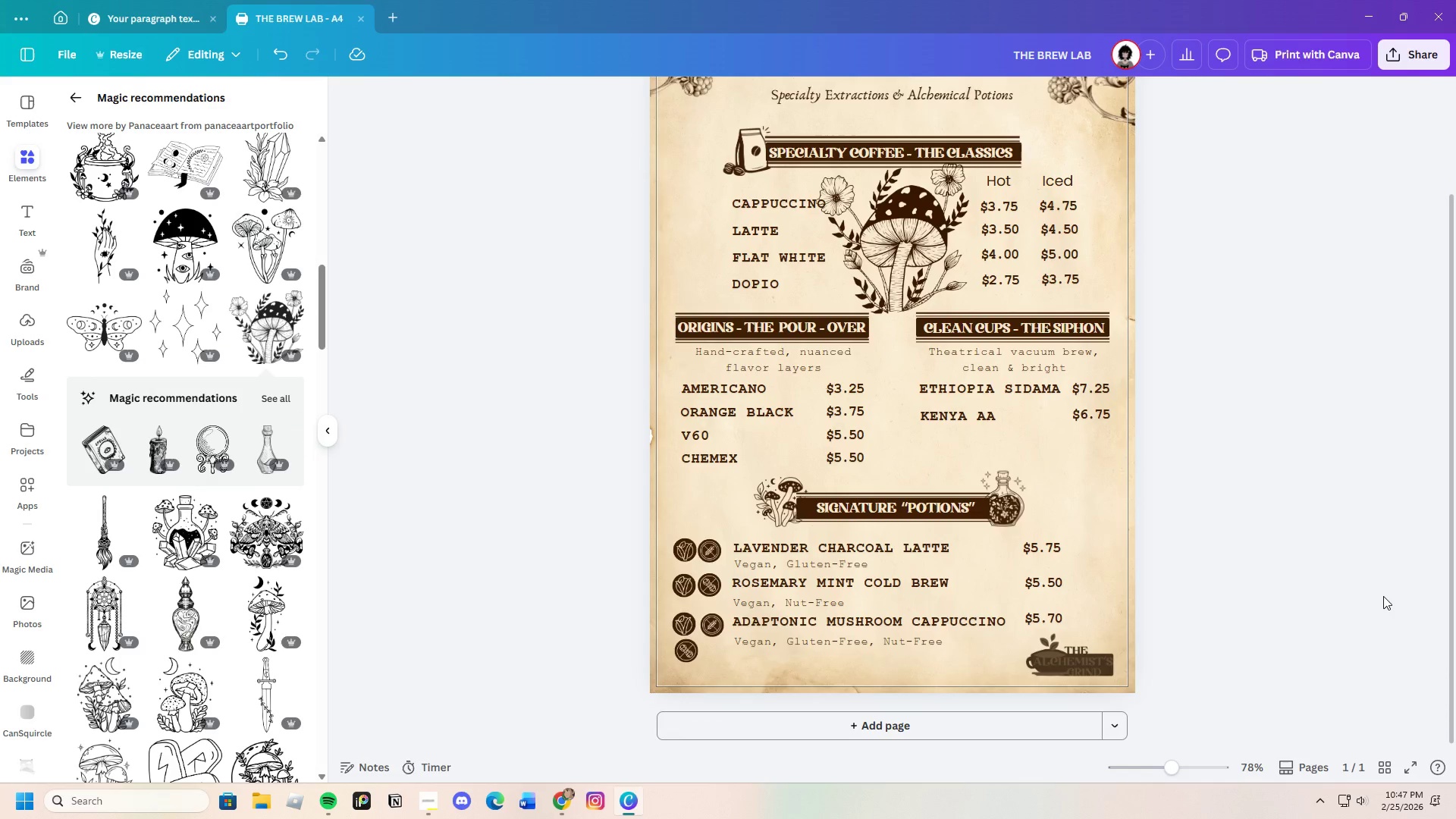 
scroll: coordinate [1383, 596], scroll_direction: up, amount: 1.0
 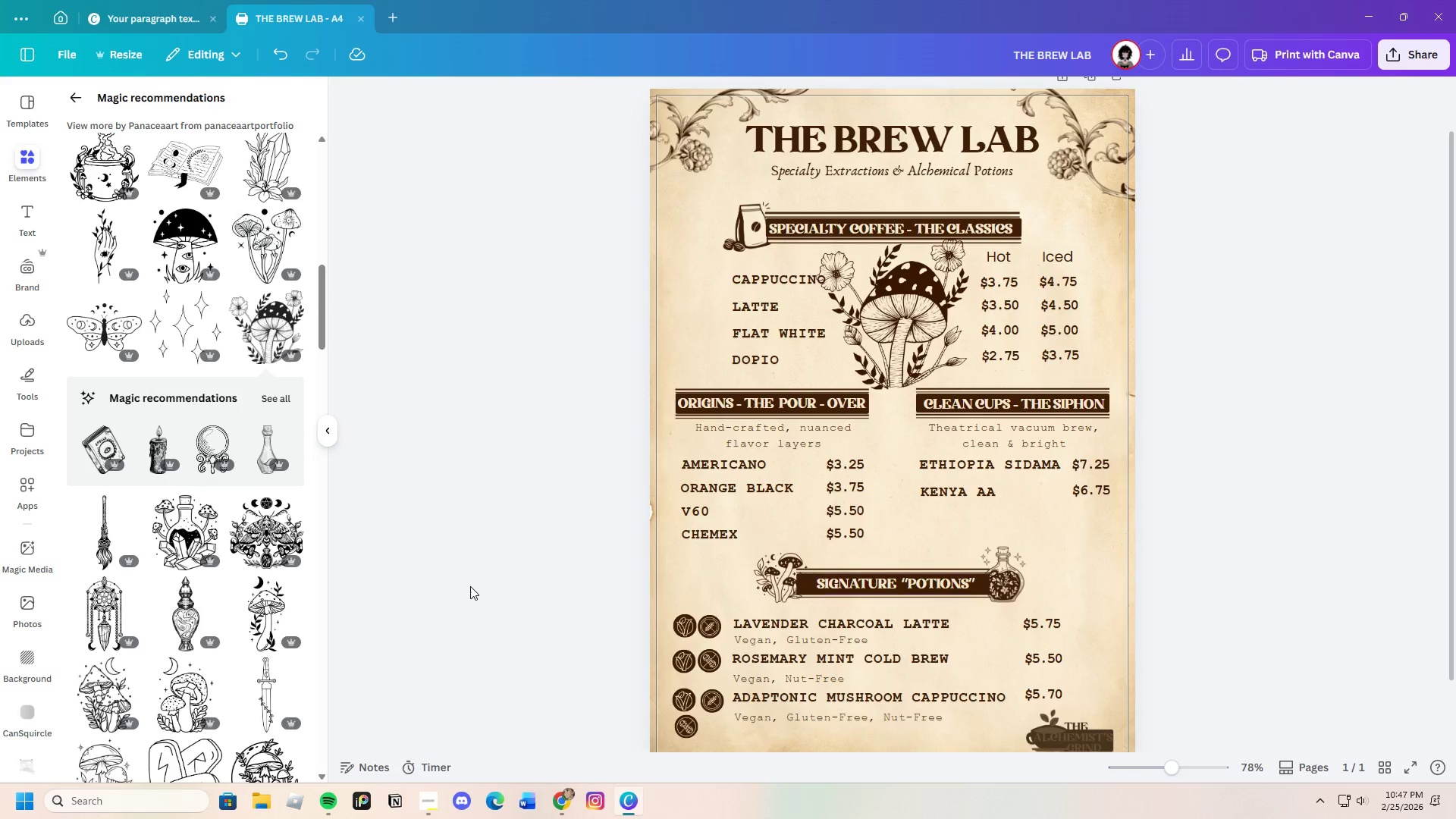 
scroll: coordinate [238, 598], scroll_direction: down, amount: 10.0
 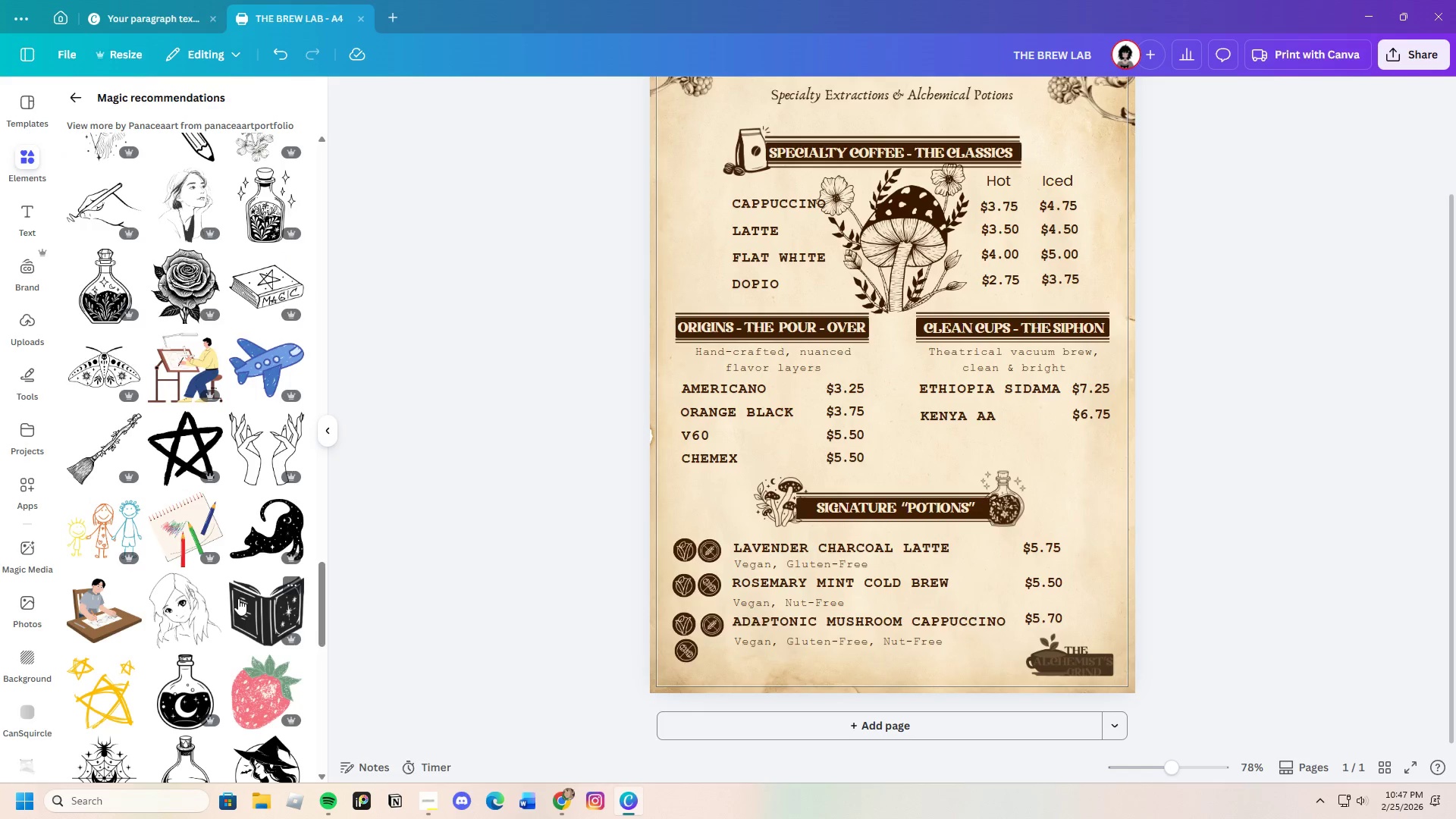 
left_click([85, 94])
 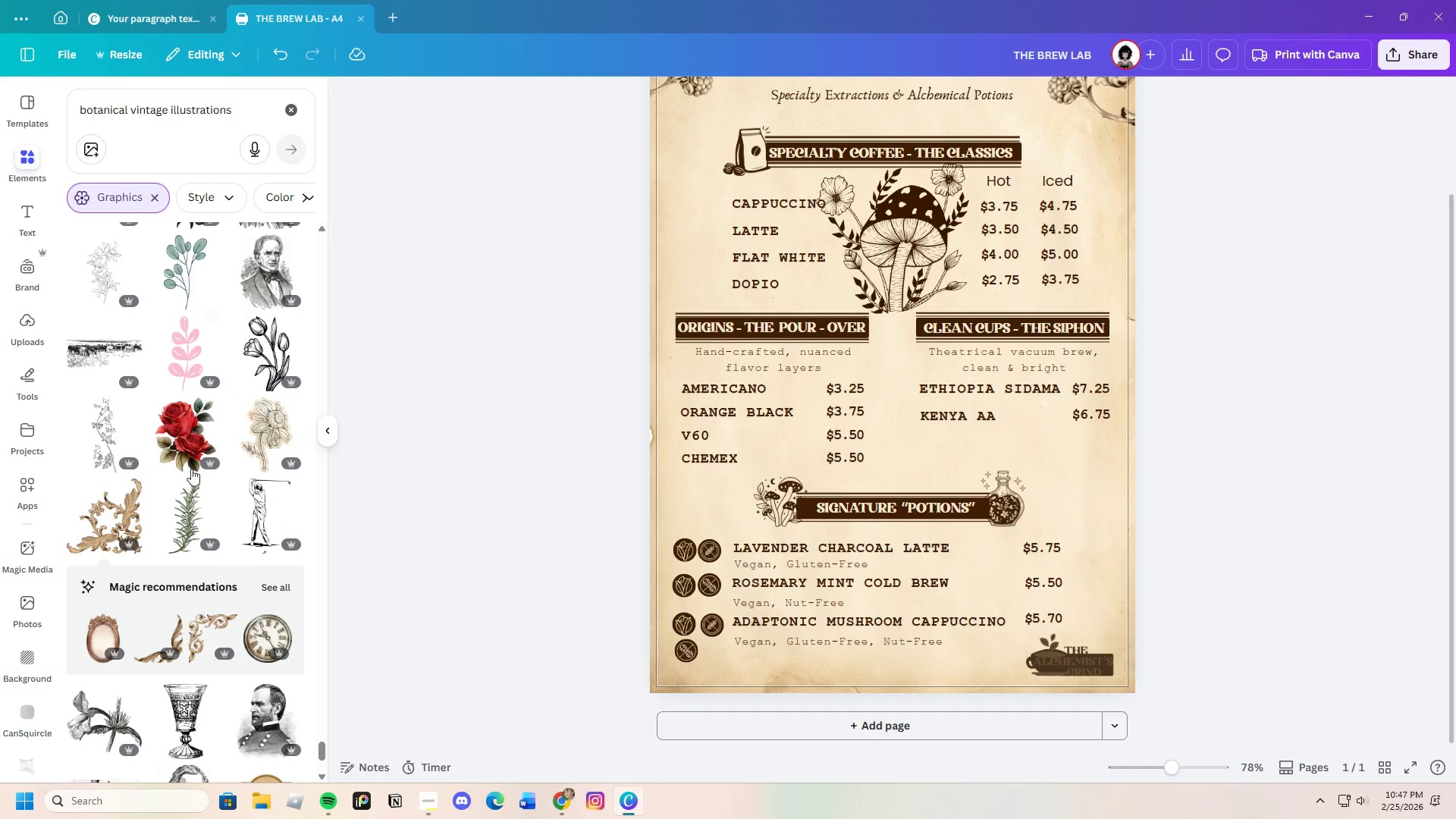 
scroll: coordinate [209, 579], scroll_direction: down, amount: 2.0
 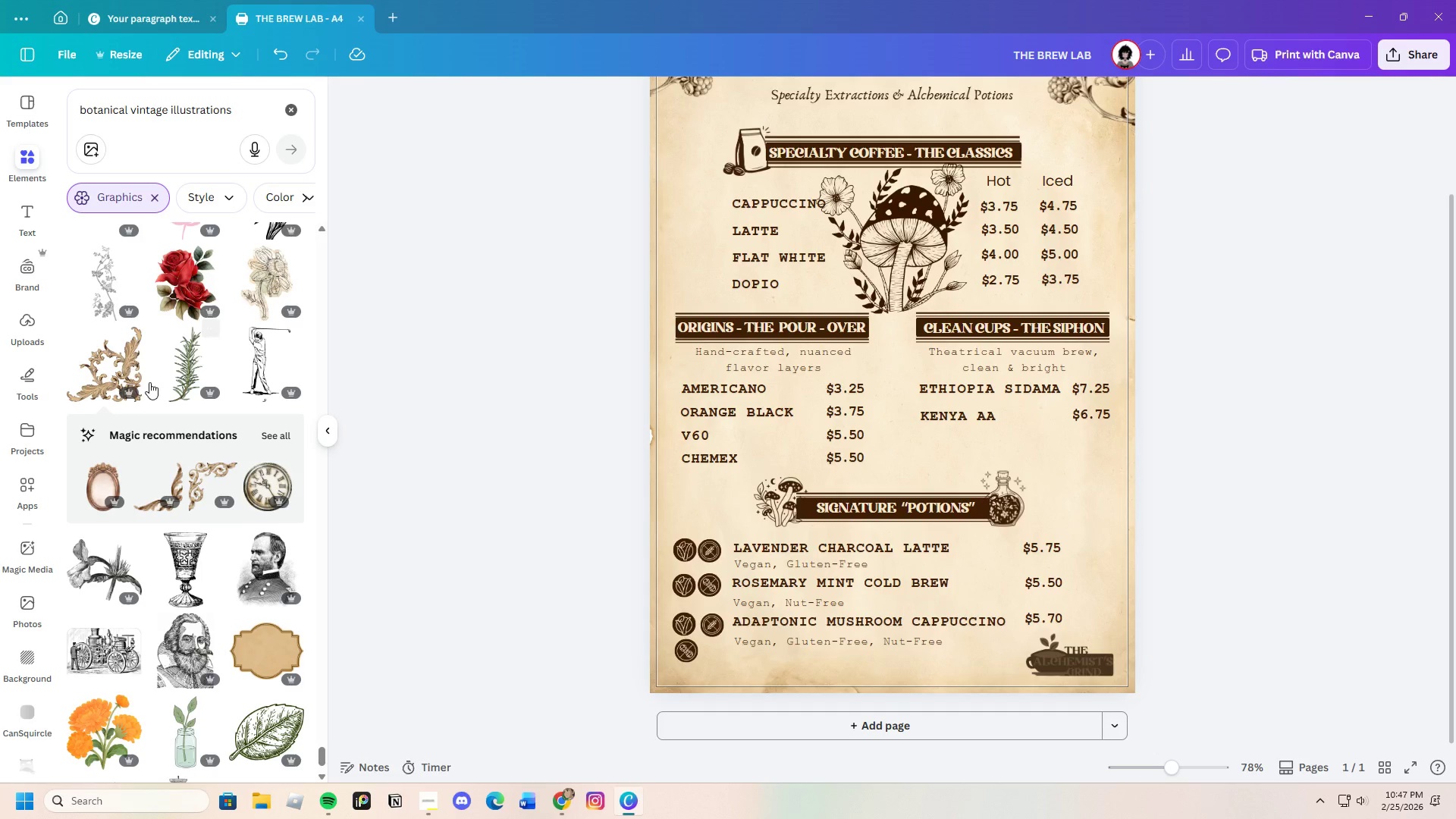 
left_click([105, 283])
 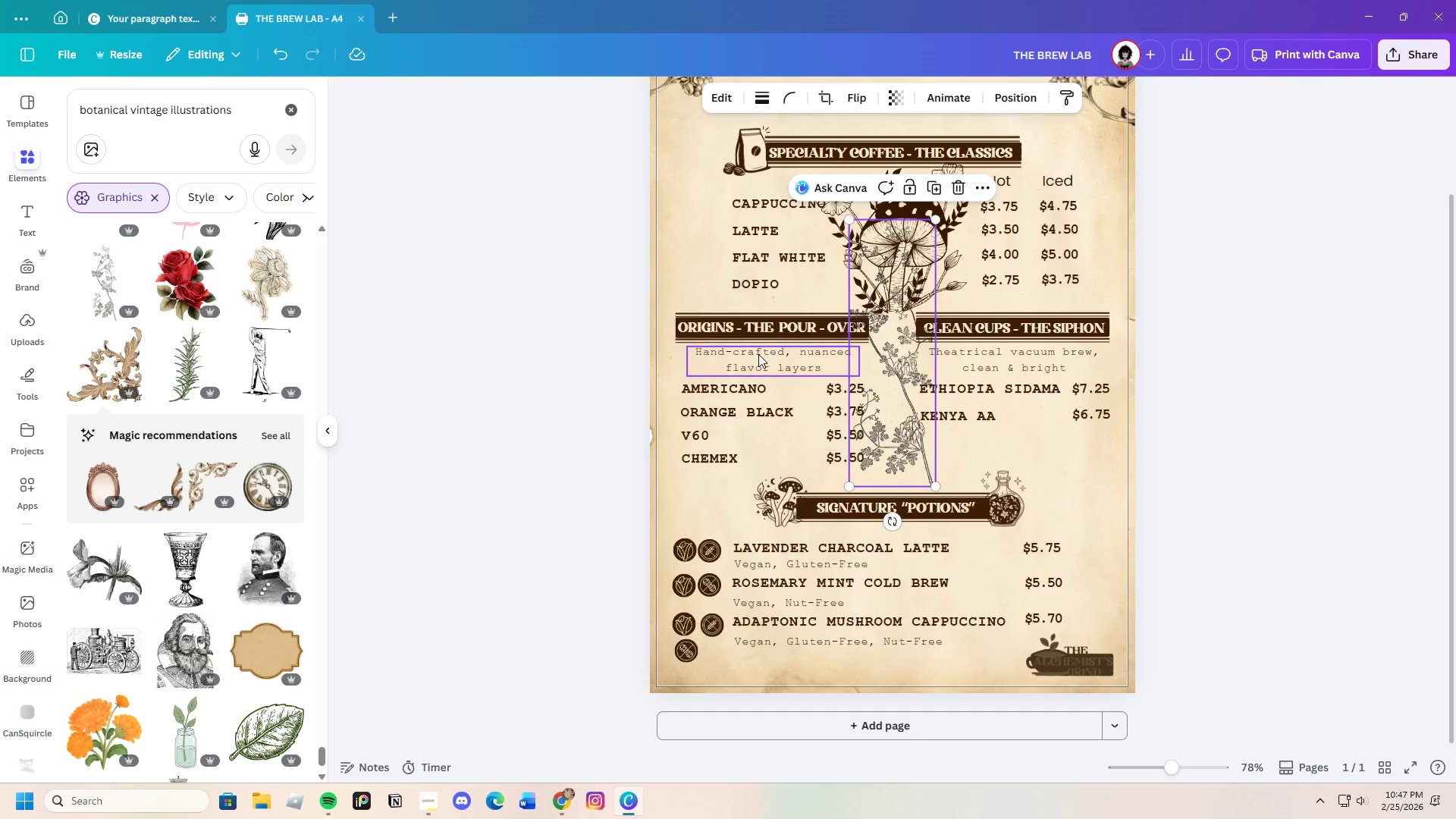 
scroll: coordinate [762, 316], scroll_direction: up, amount: 2.0
 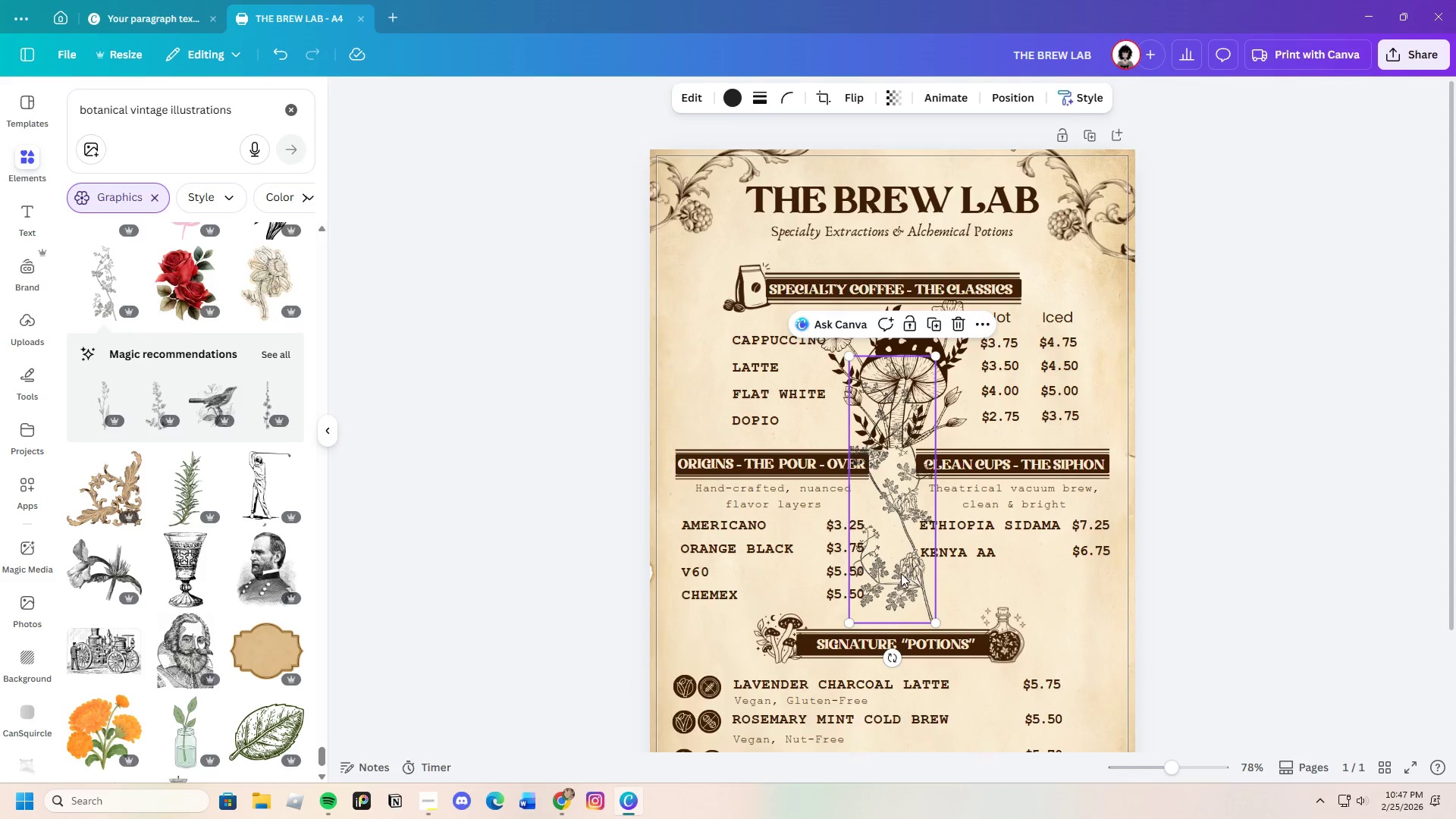 
left_click_drag(start_coordinate=[898, 572], to_coordinate=[651, 428])
 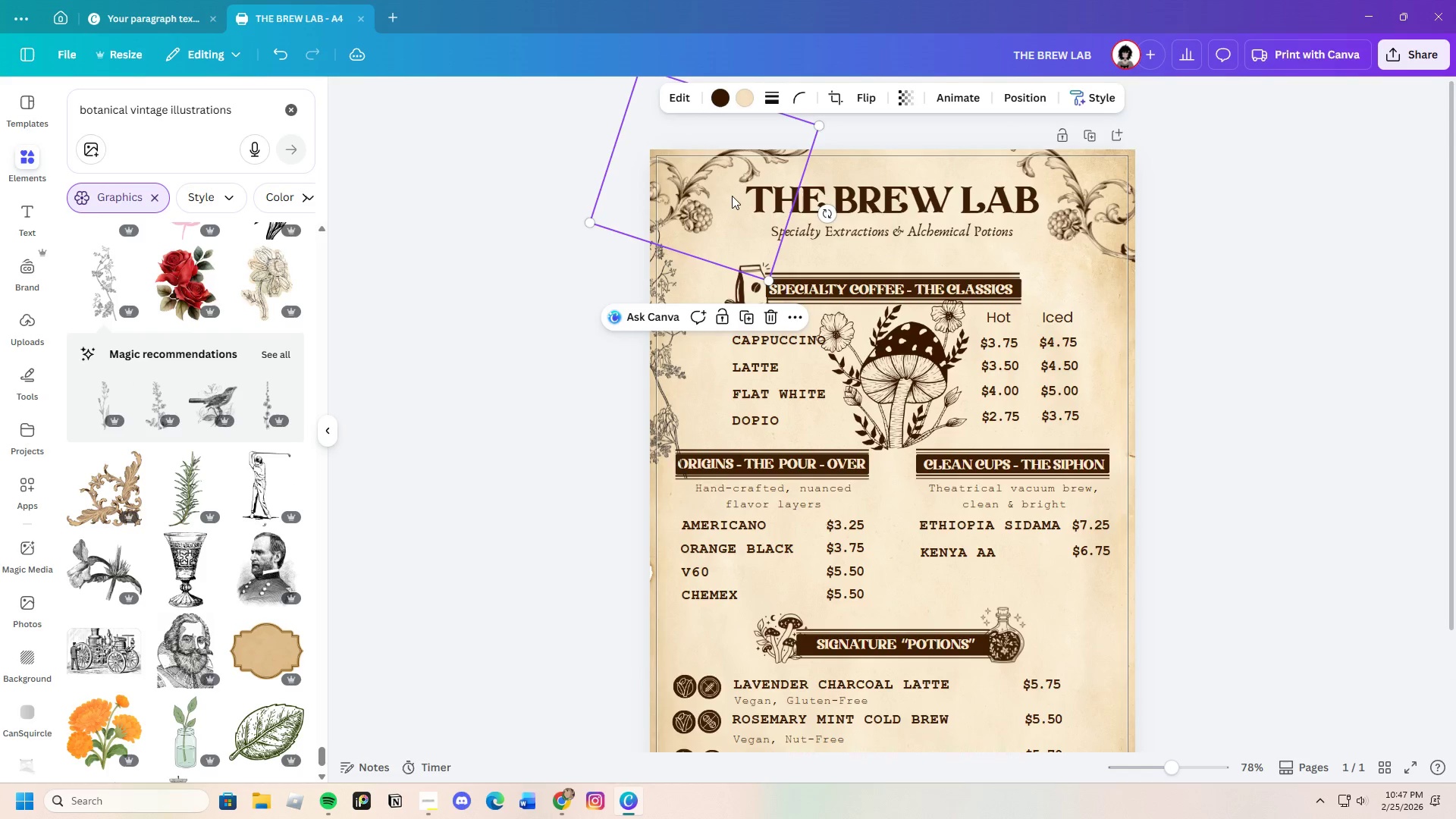 
left_click([732, 196])
 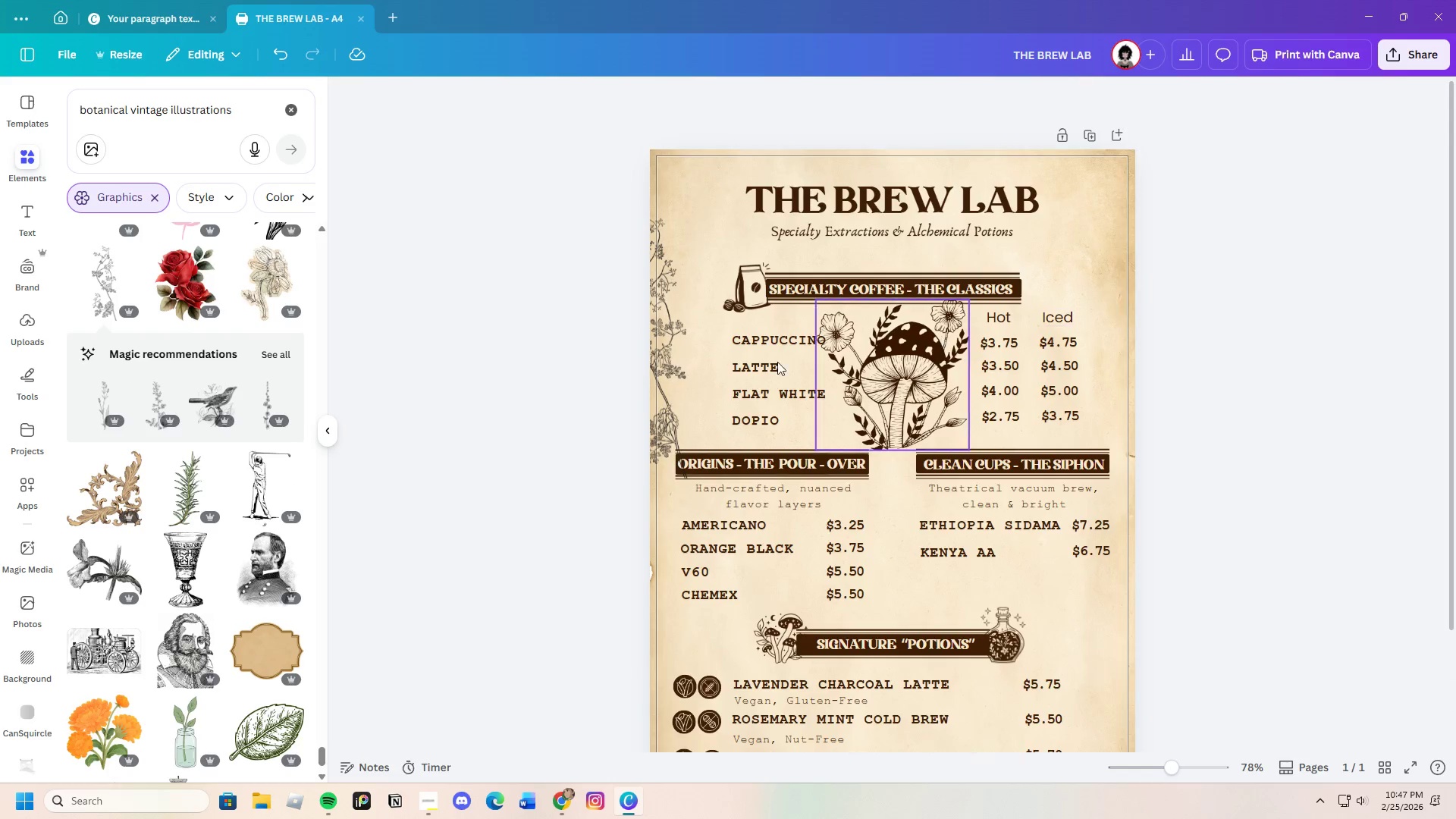 
left_click_drag(start_coordinate=[664, 379], to_coordinate=[750, 277])
 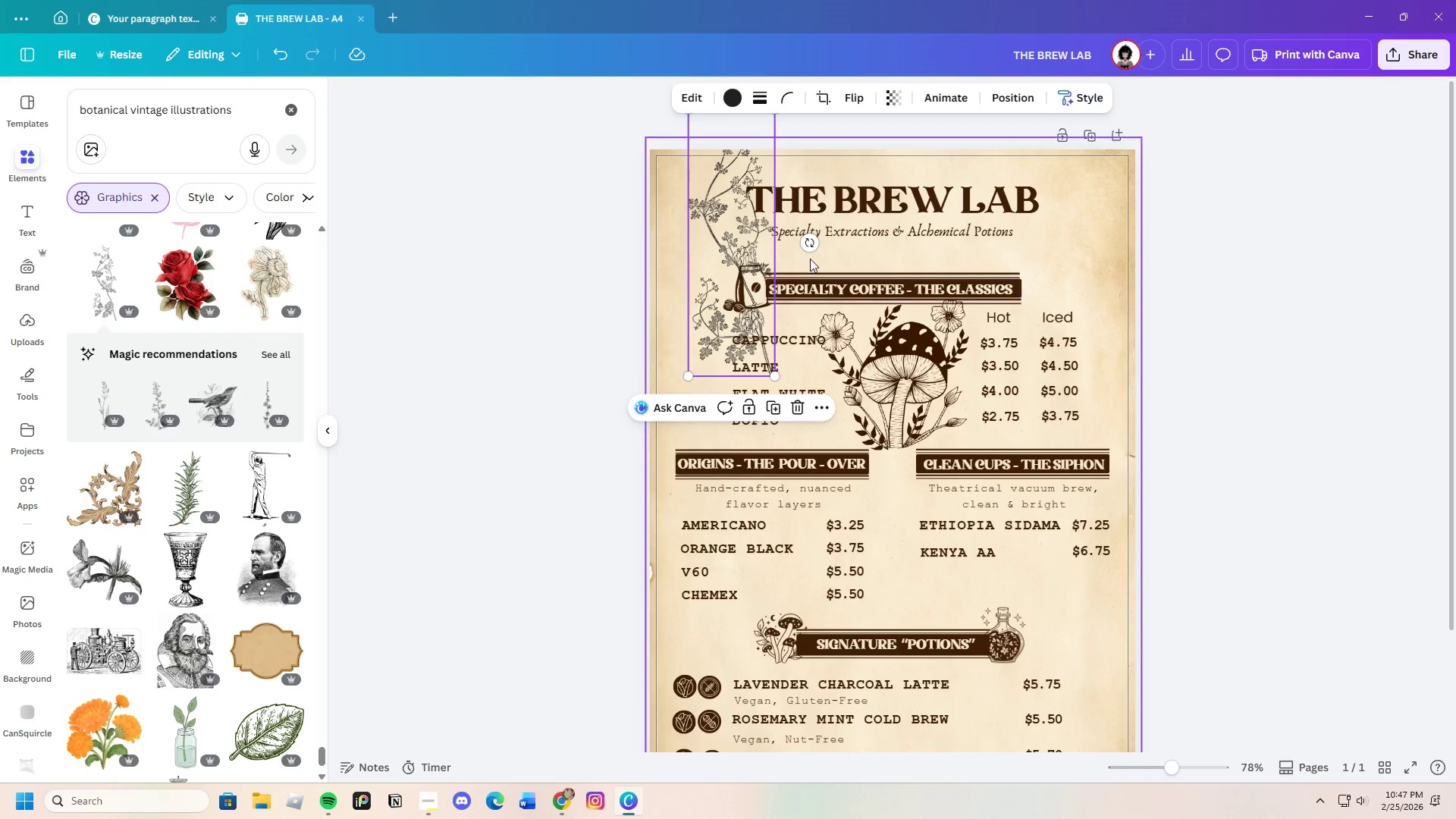 
left_click_drag(start_coordinate=[817, 240], to_coordinate=[832, 309])
 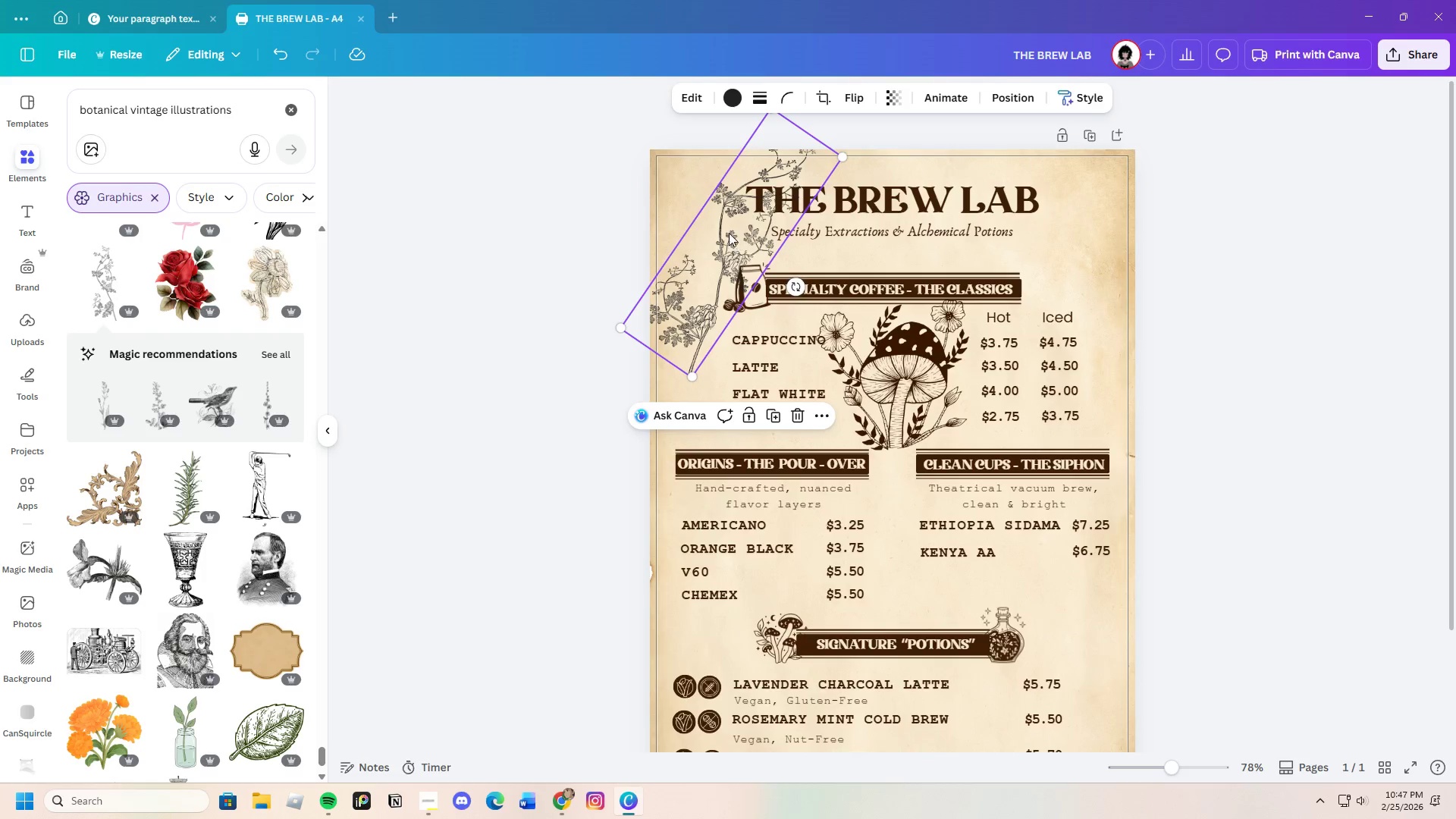 
left_click_drag(start_coordinate=[720, 231], to_coordinate=[661, 206])
 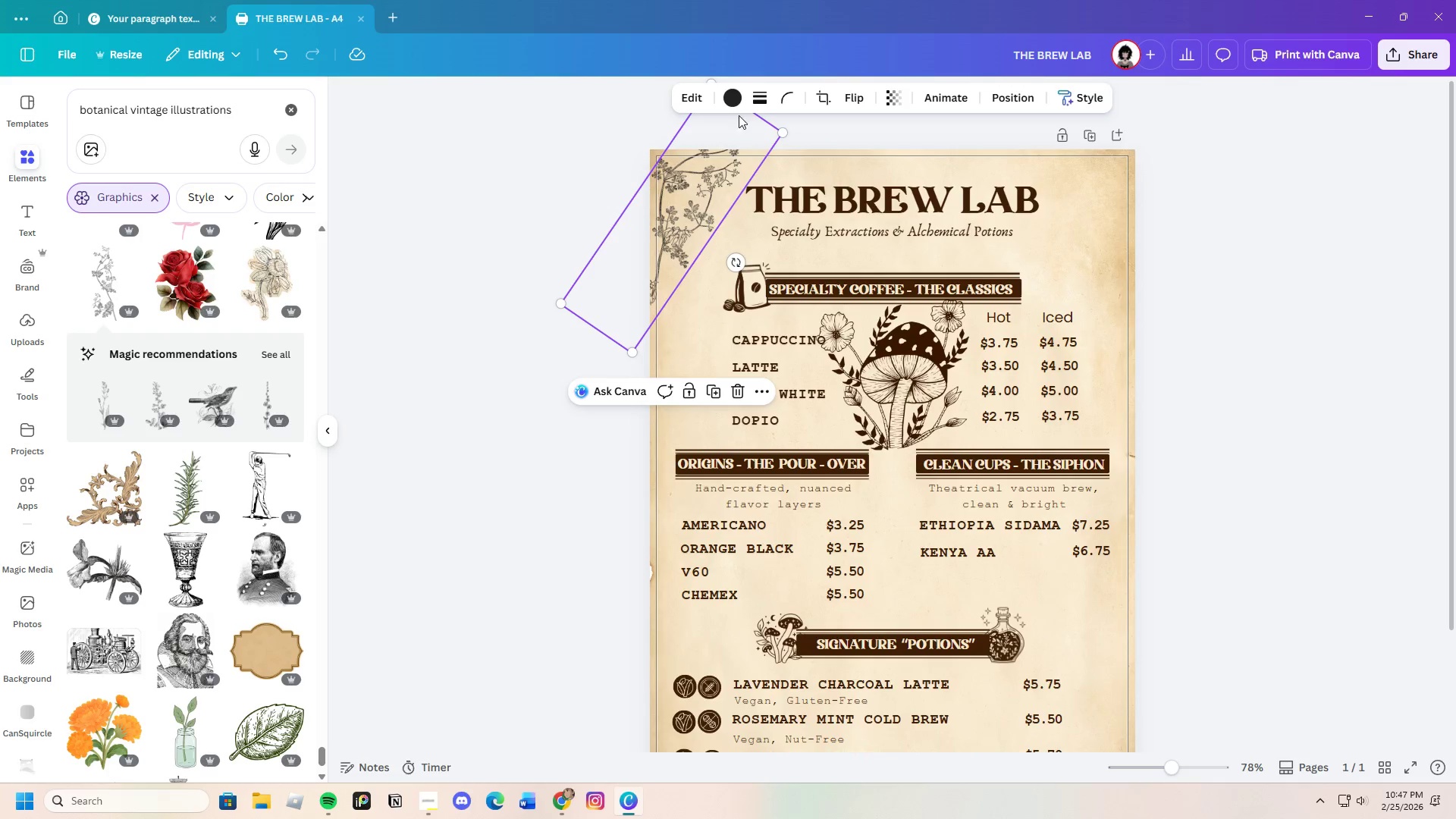 
left_click([733, 105])
 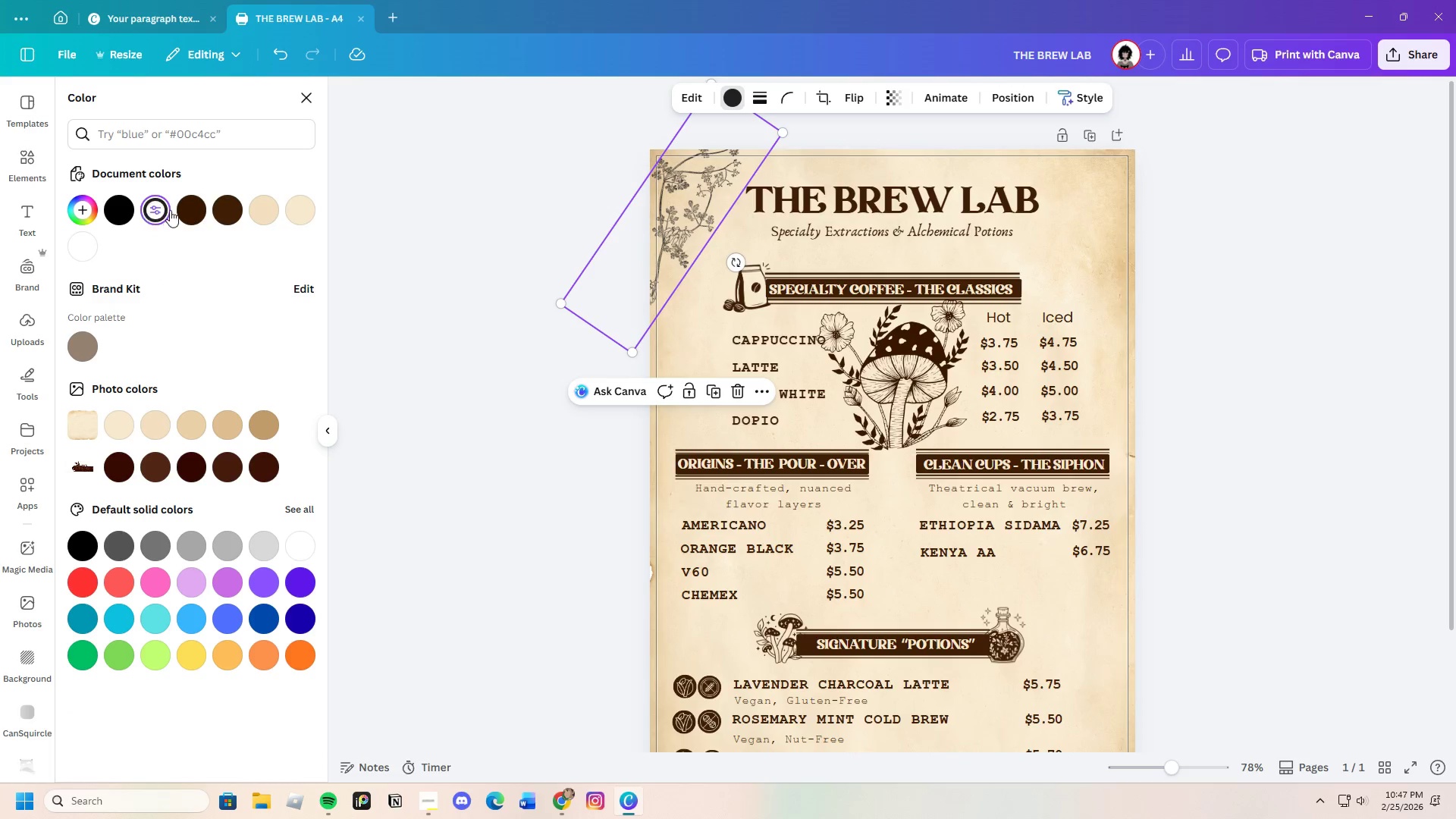 
left_click([188, 210])
 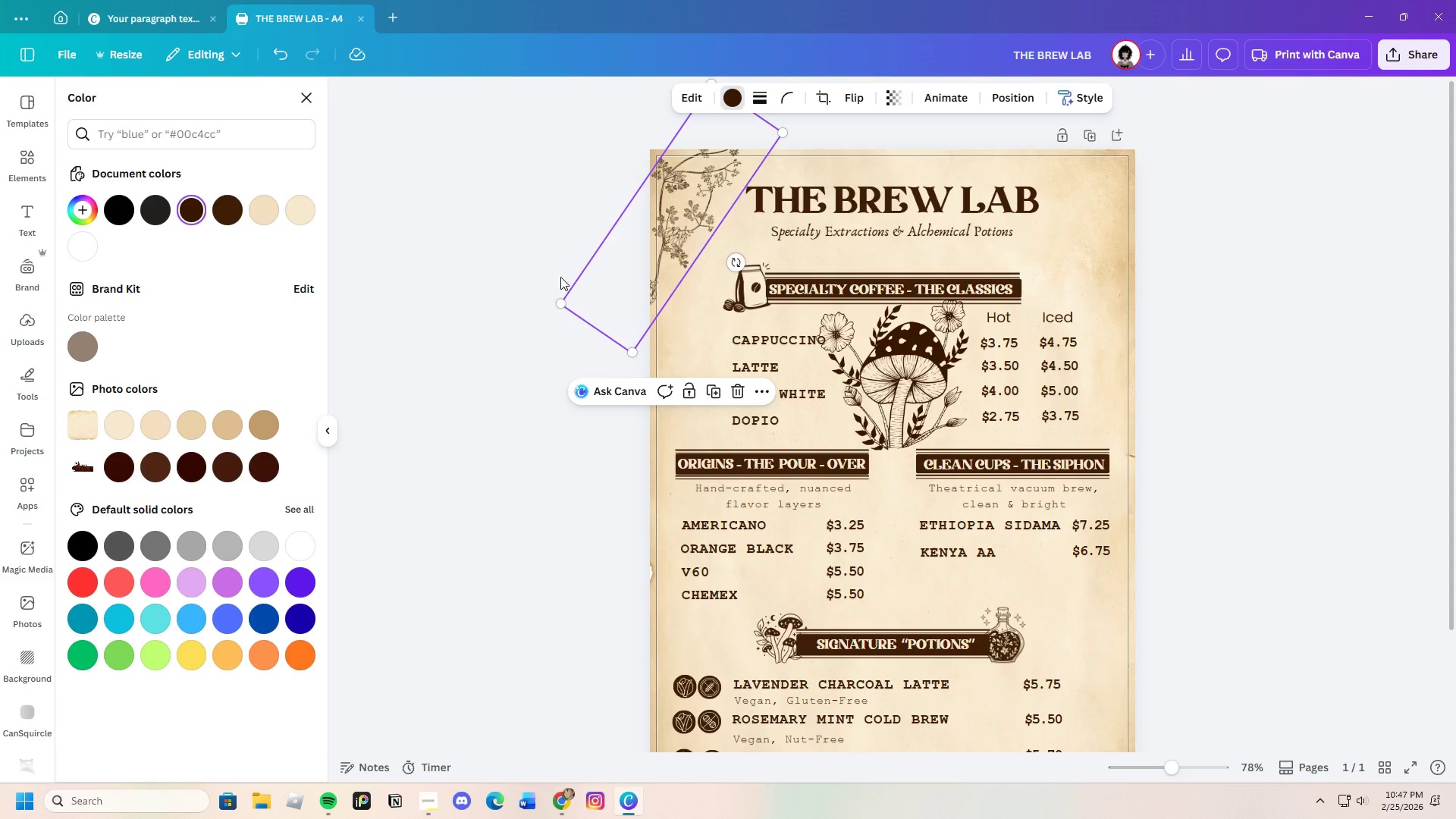 
left_click([548, 258])
 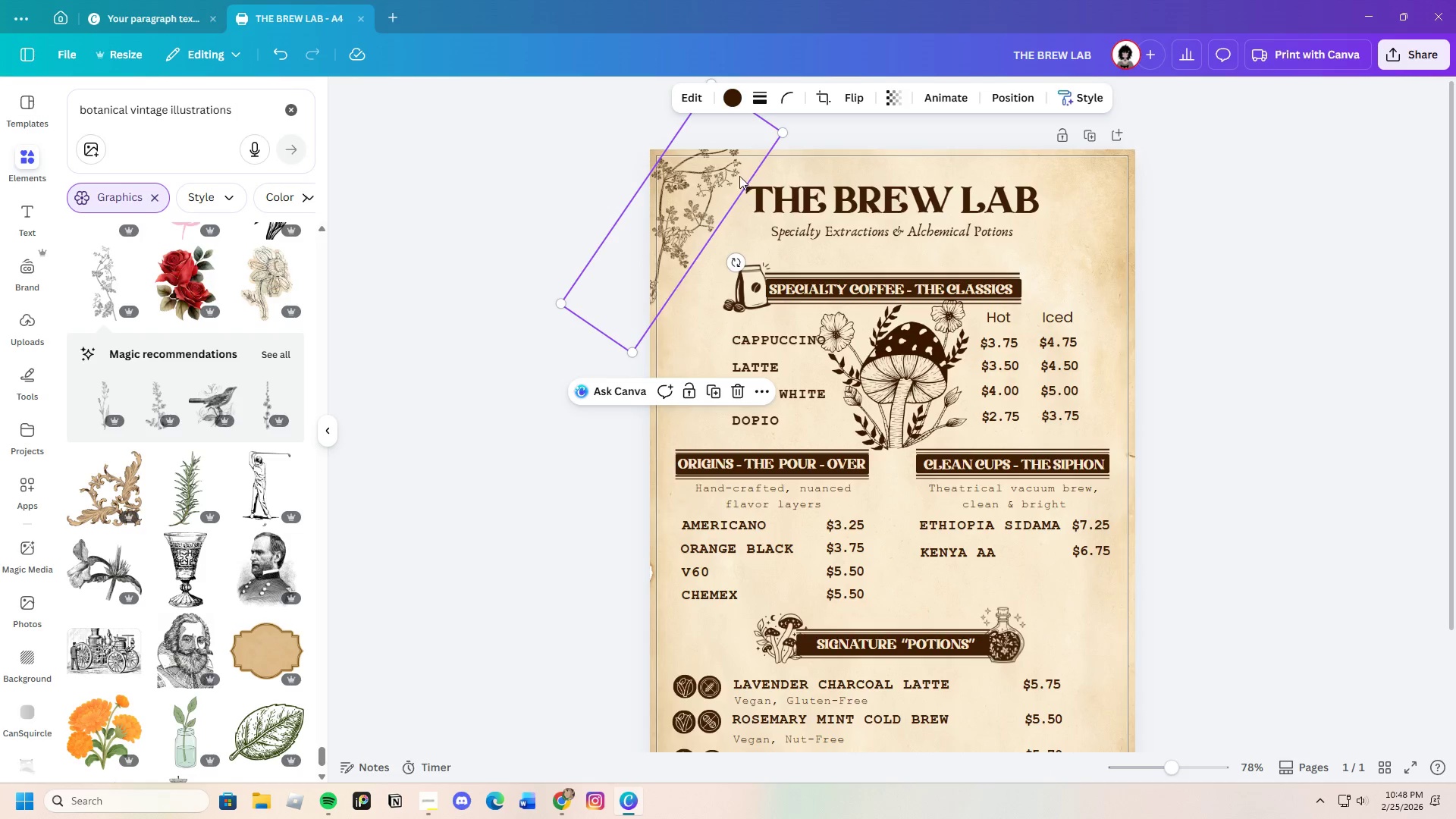 
left_click_drag(start_coordinate=[728, 171], to_coordinate=[738, 183])
 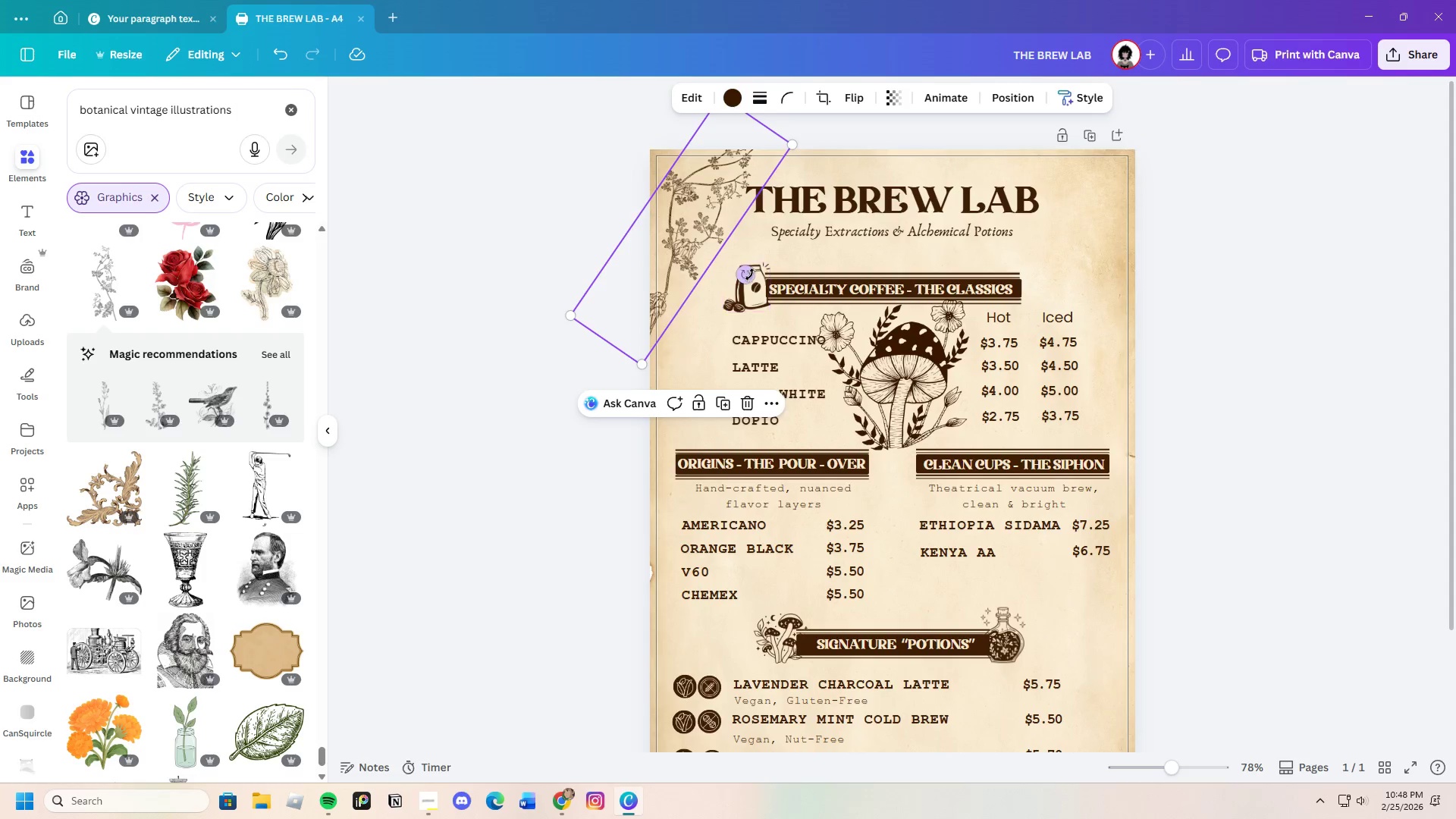 
left_click_drag(start_coordinate=[749, 275], to_coordinate=[748, 294])
 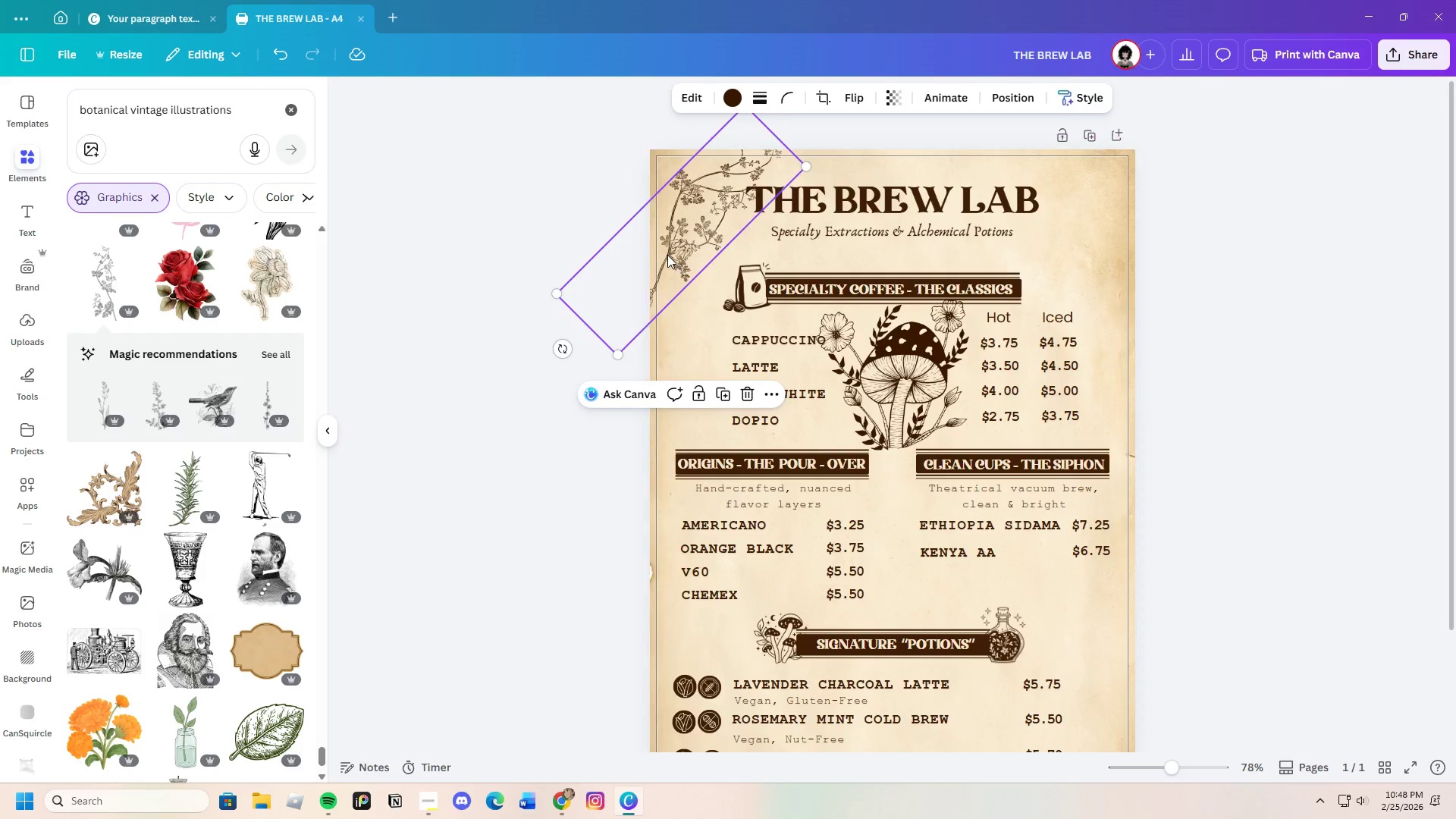 
left_click_drag(start_coordinate=[667, 255], to_coordinate=[645, 231])
 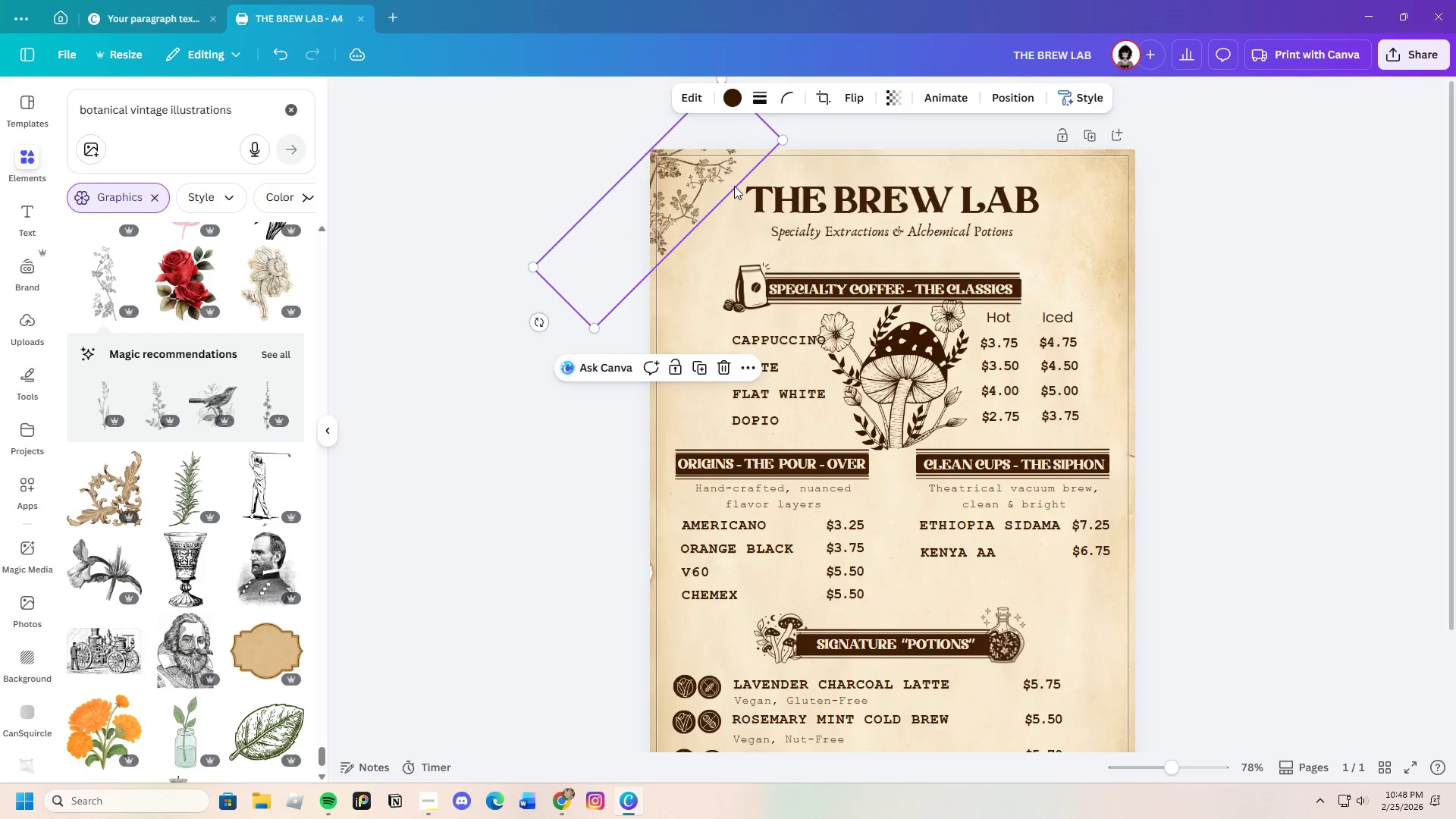 
left_click_drag(start_coordinate=[732, 186], to_coordinate=[738, 189])
 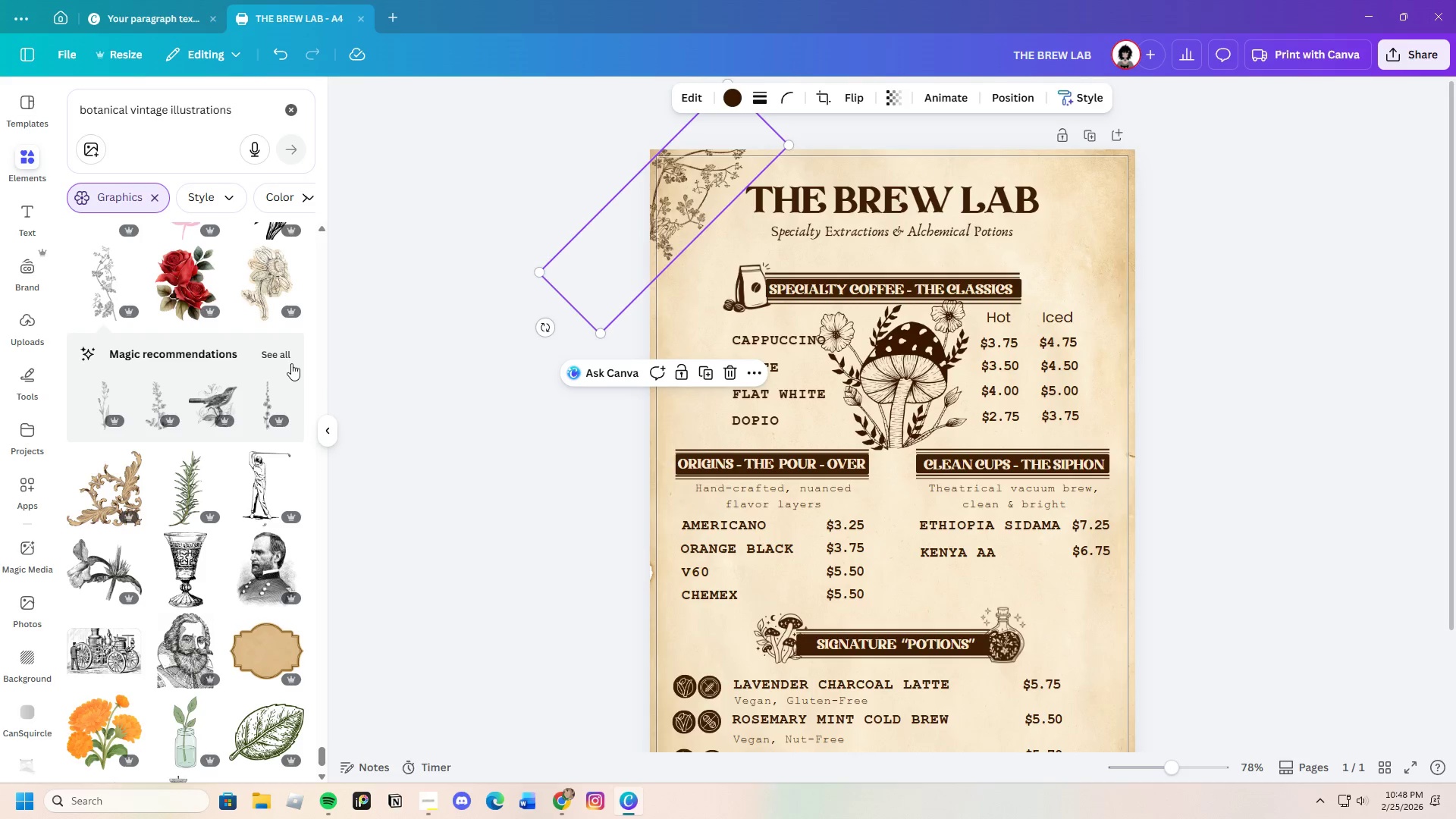 
left_click([281, 354])
 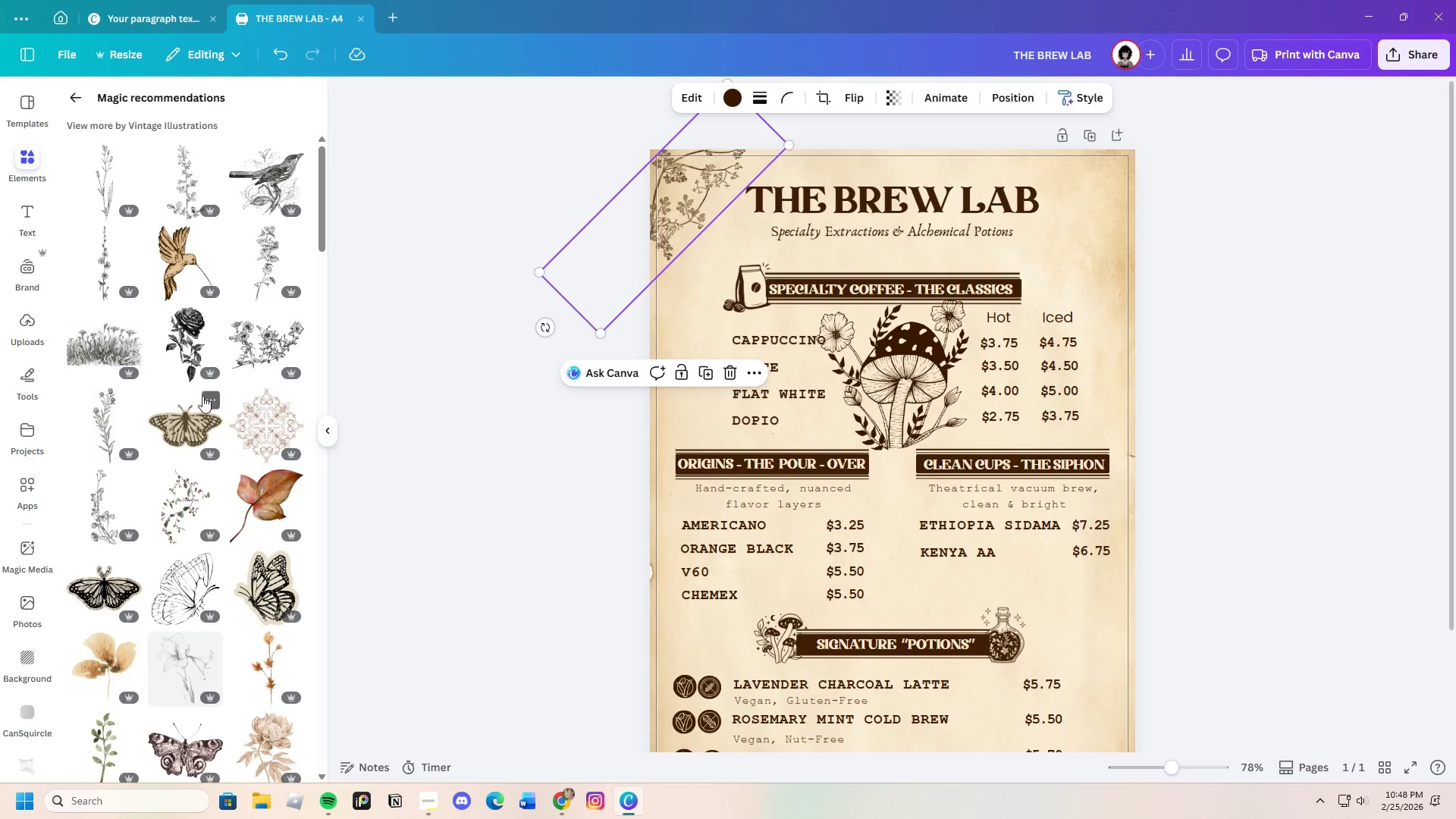 
left_click([99, 269])
 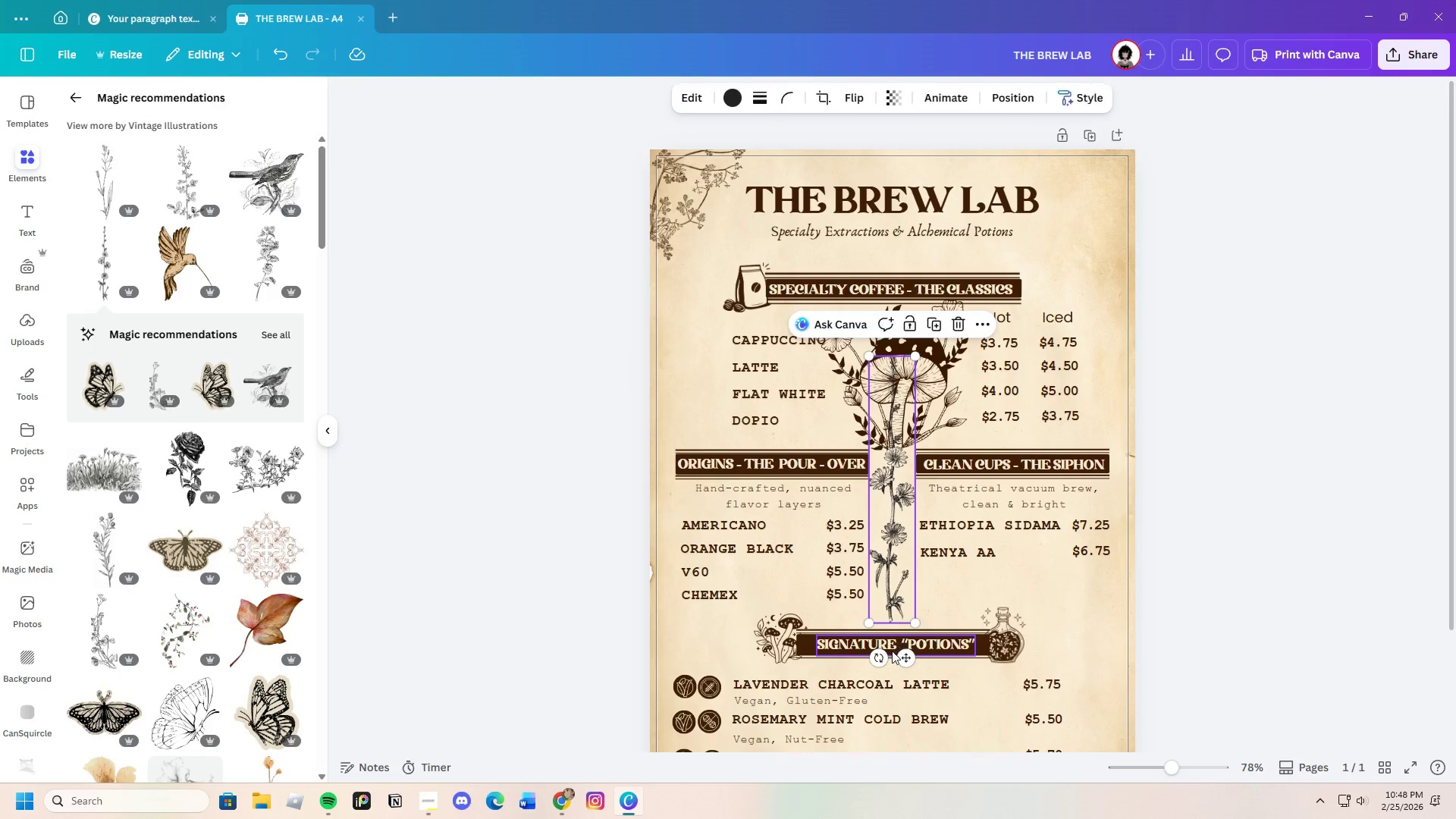 
left_click_drag(start_coordinate=[880, 660], to_coordinate=[733, 476])
 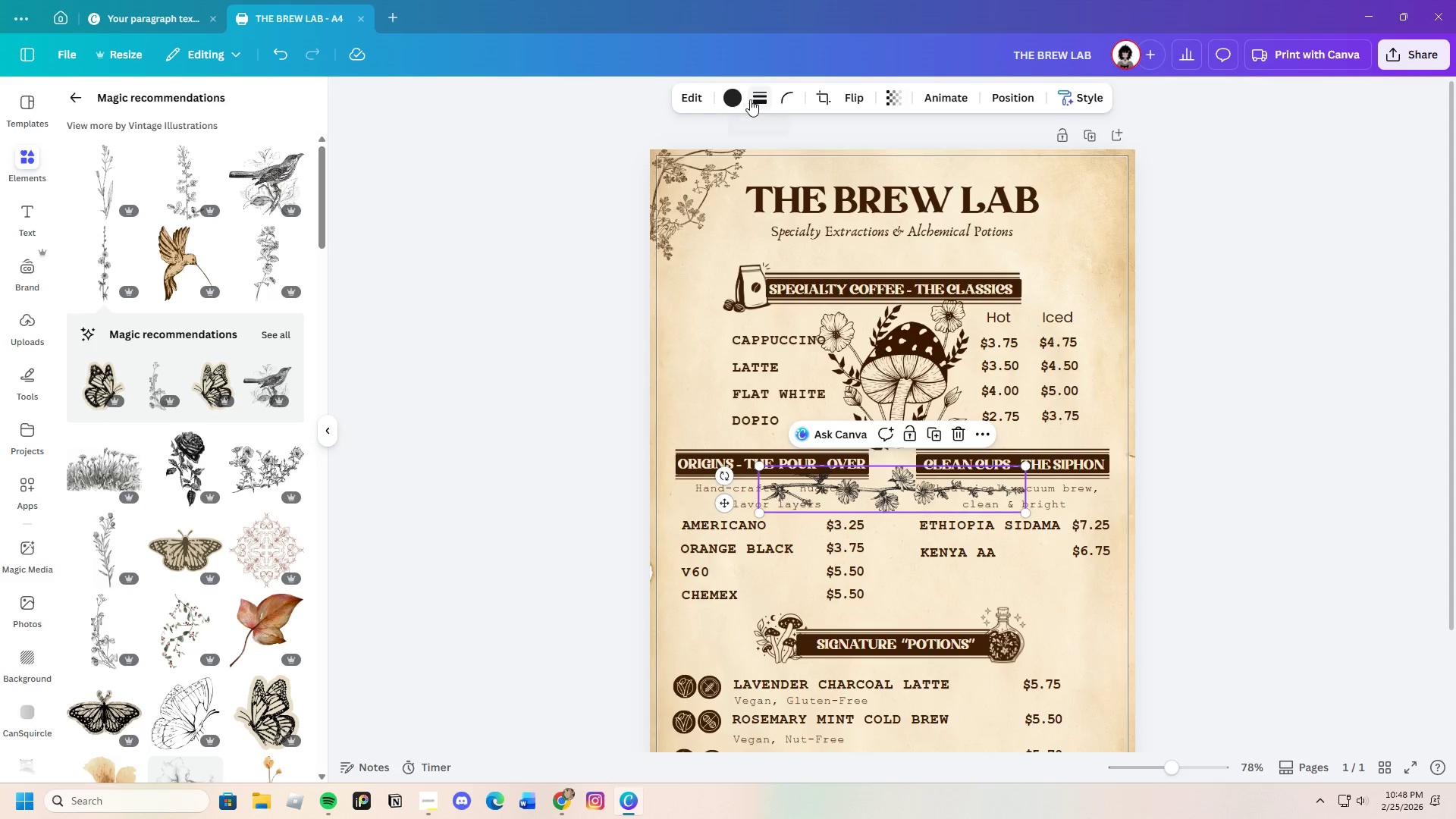 
left_click([735, 99])
 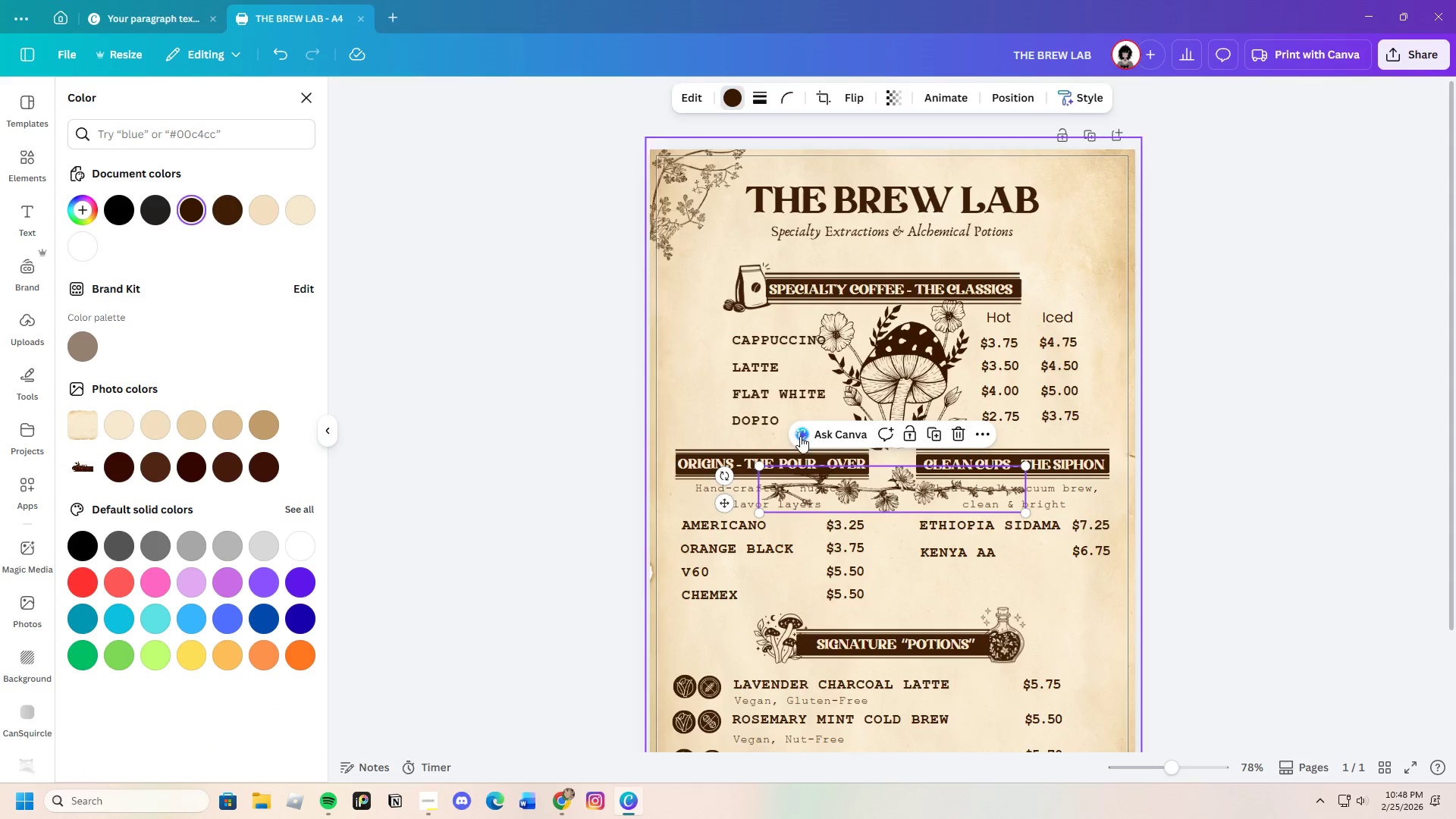 
left_click_drag(start_coordinate=[901, 494], to_coordinate=[905, 619])
 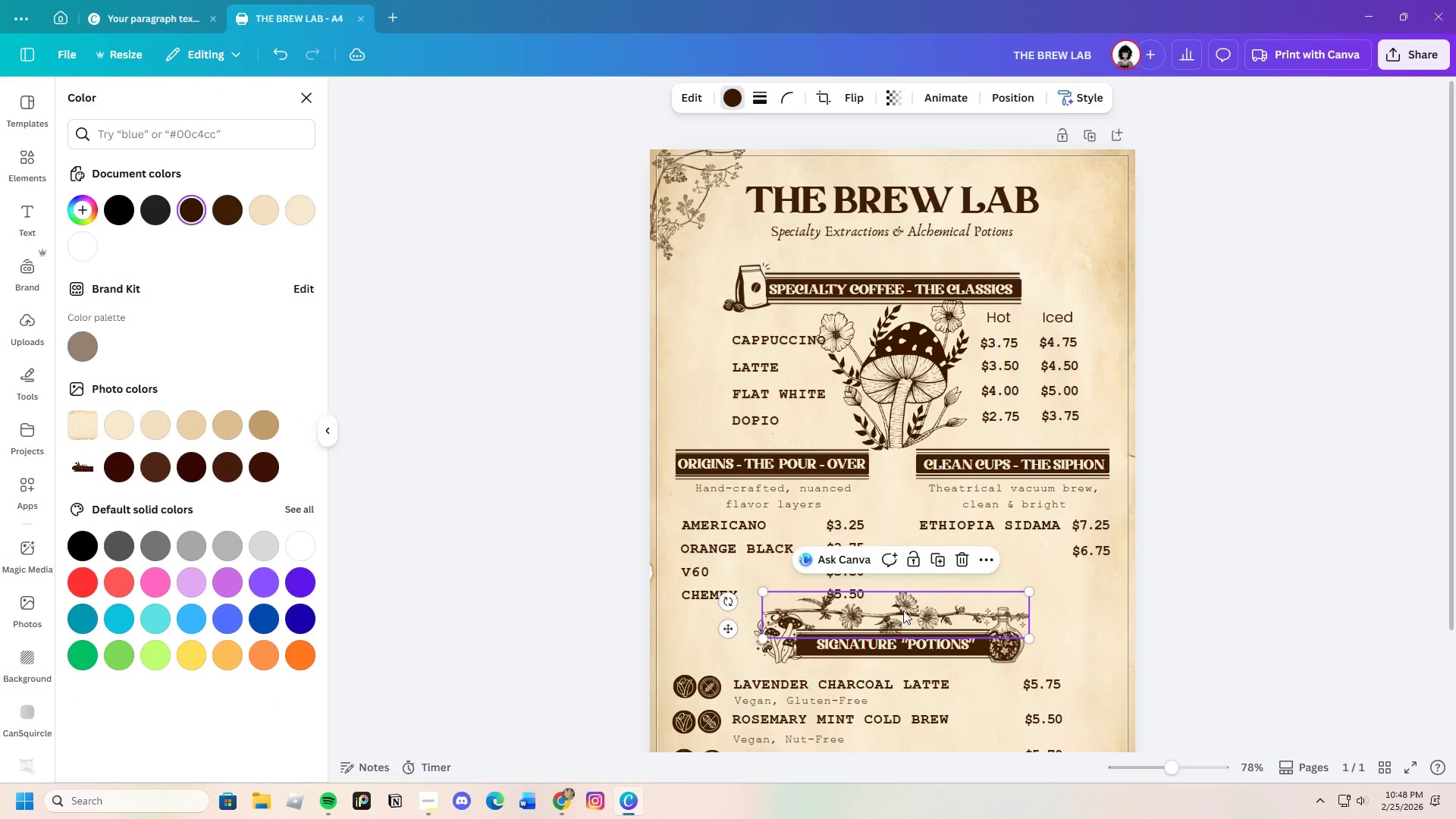 
scroll: coordinate [905, 614], scroll_direction: down, amount: 1.0
 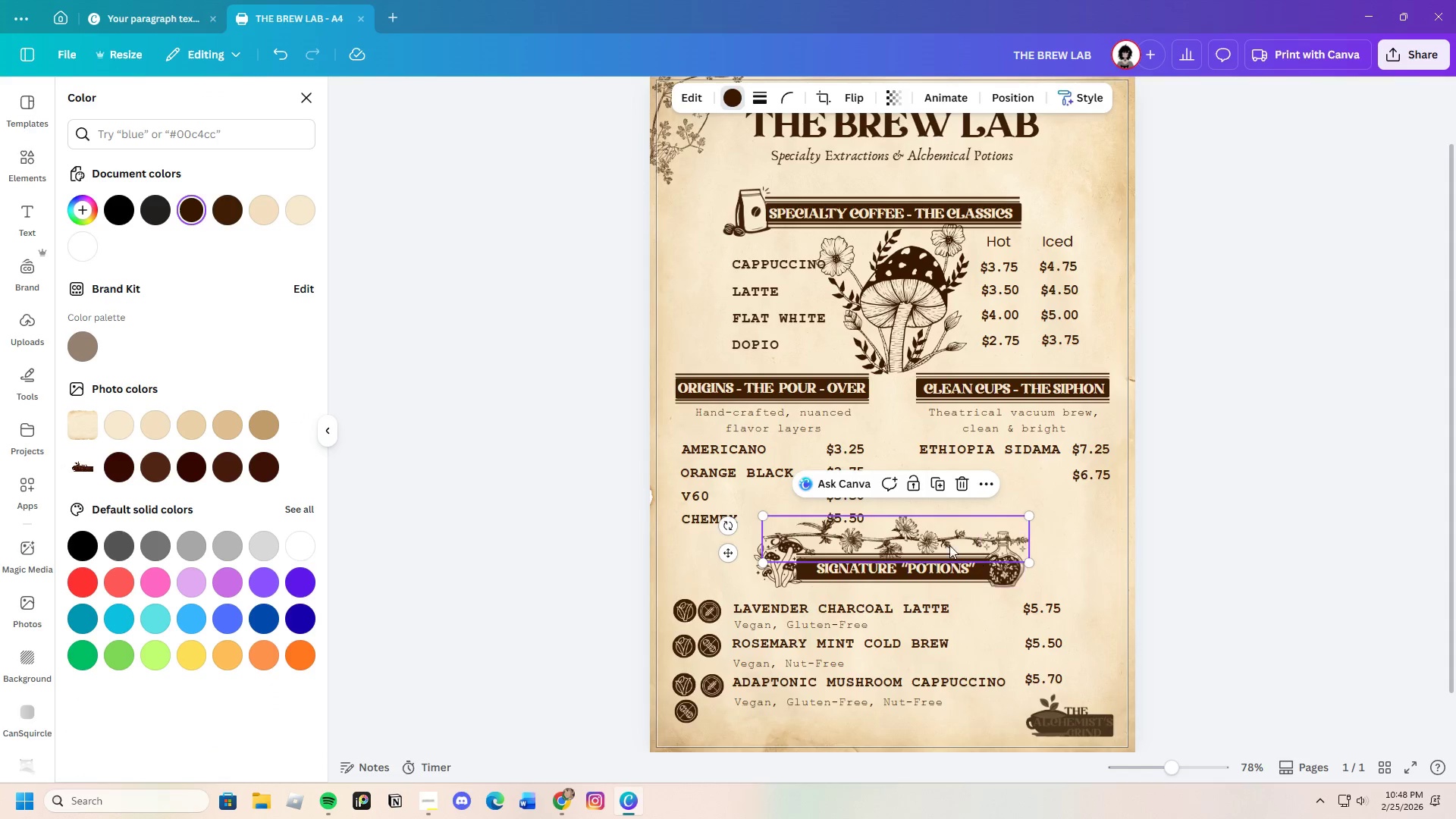 
left_click([885, 336])
 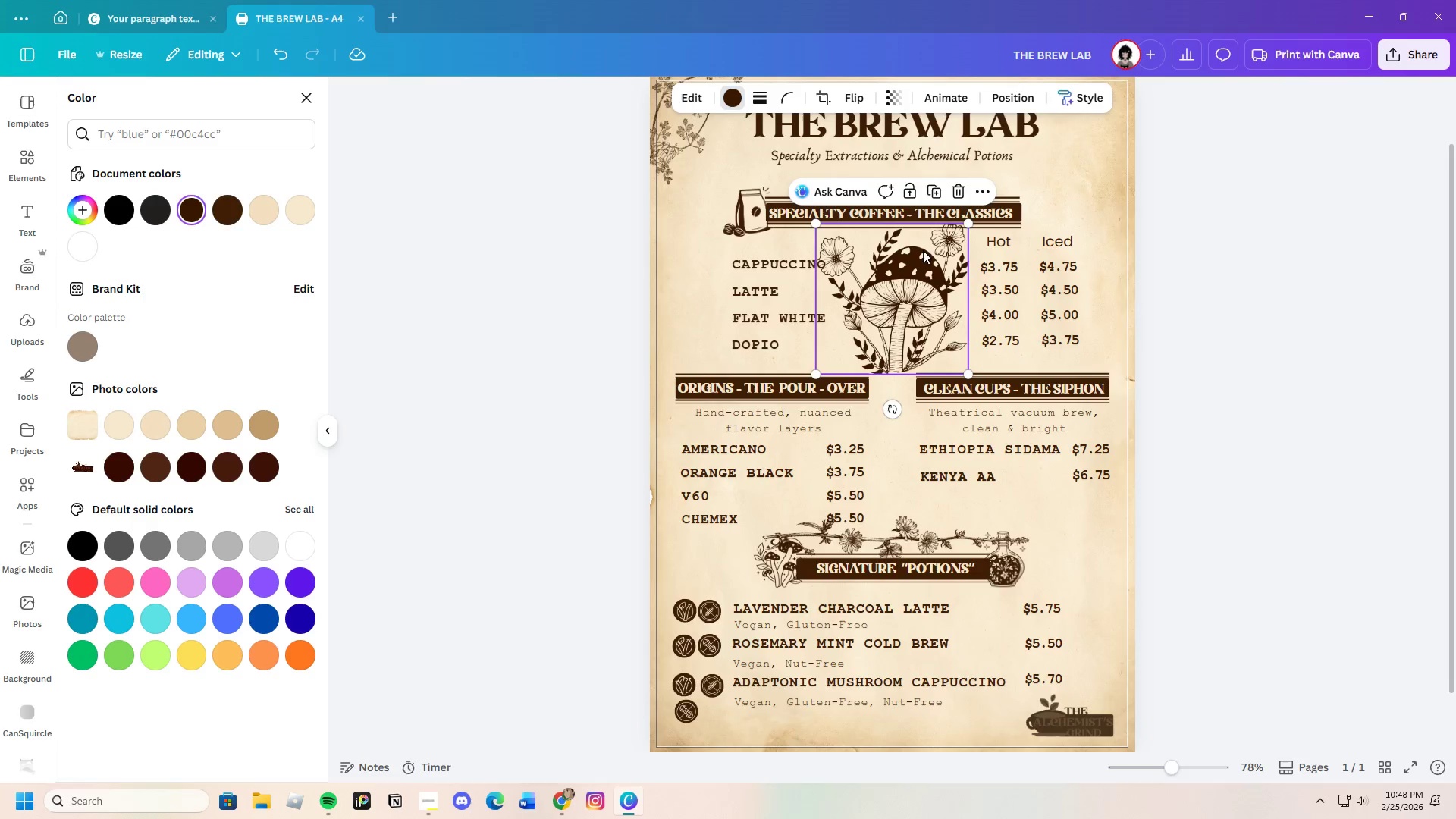 
left_click_drag(start_coordinate=[921, 268], to_coordinate=[1126, 140])
 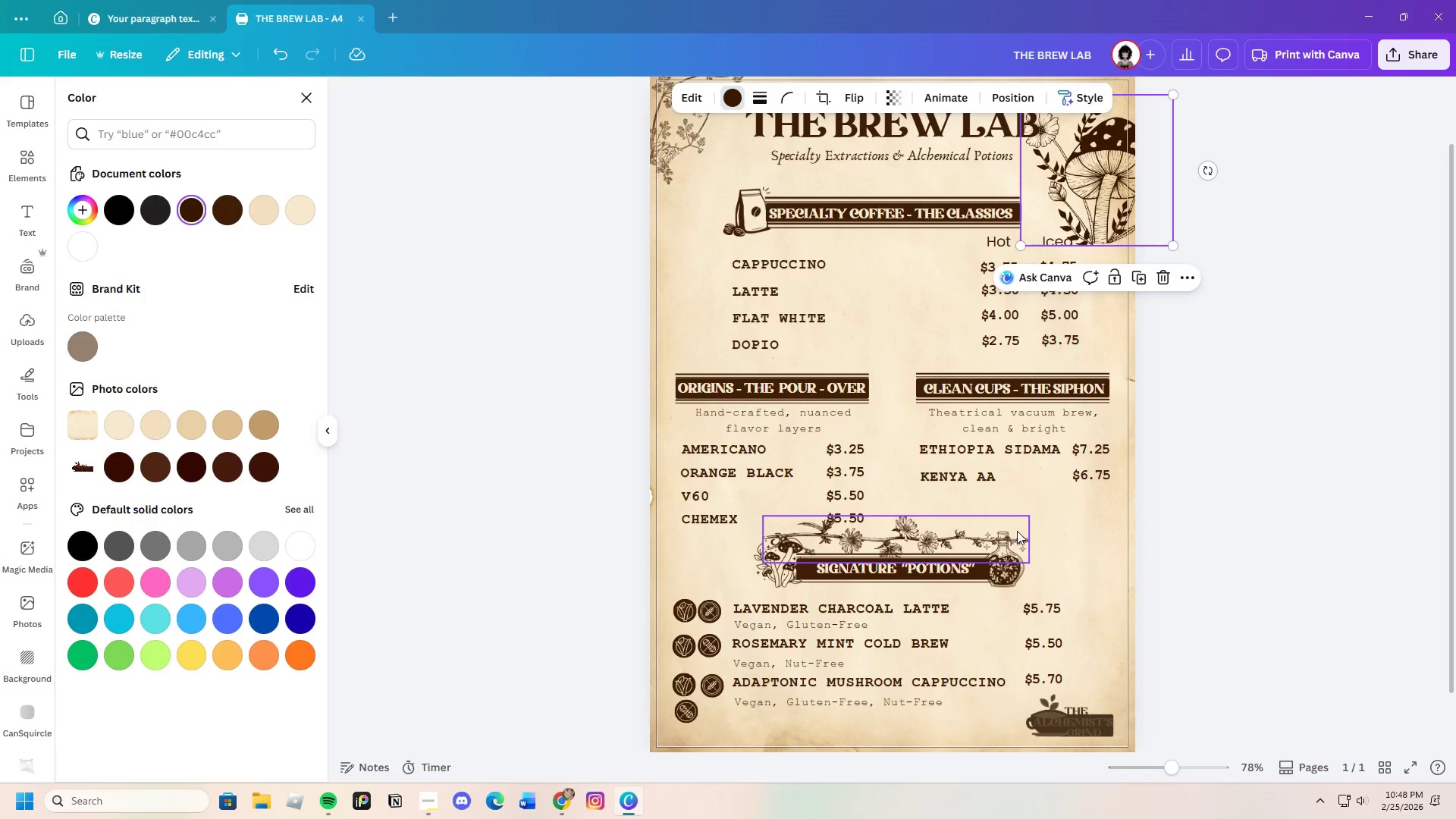 
left_click_drag(start_coordinate=[956, 550], to_coordinate=[962, 377])
 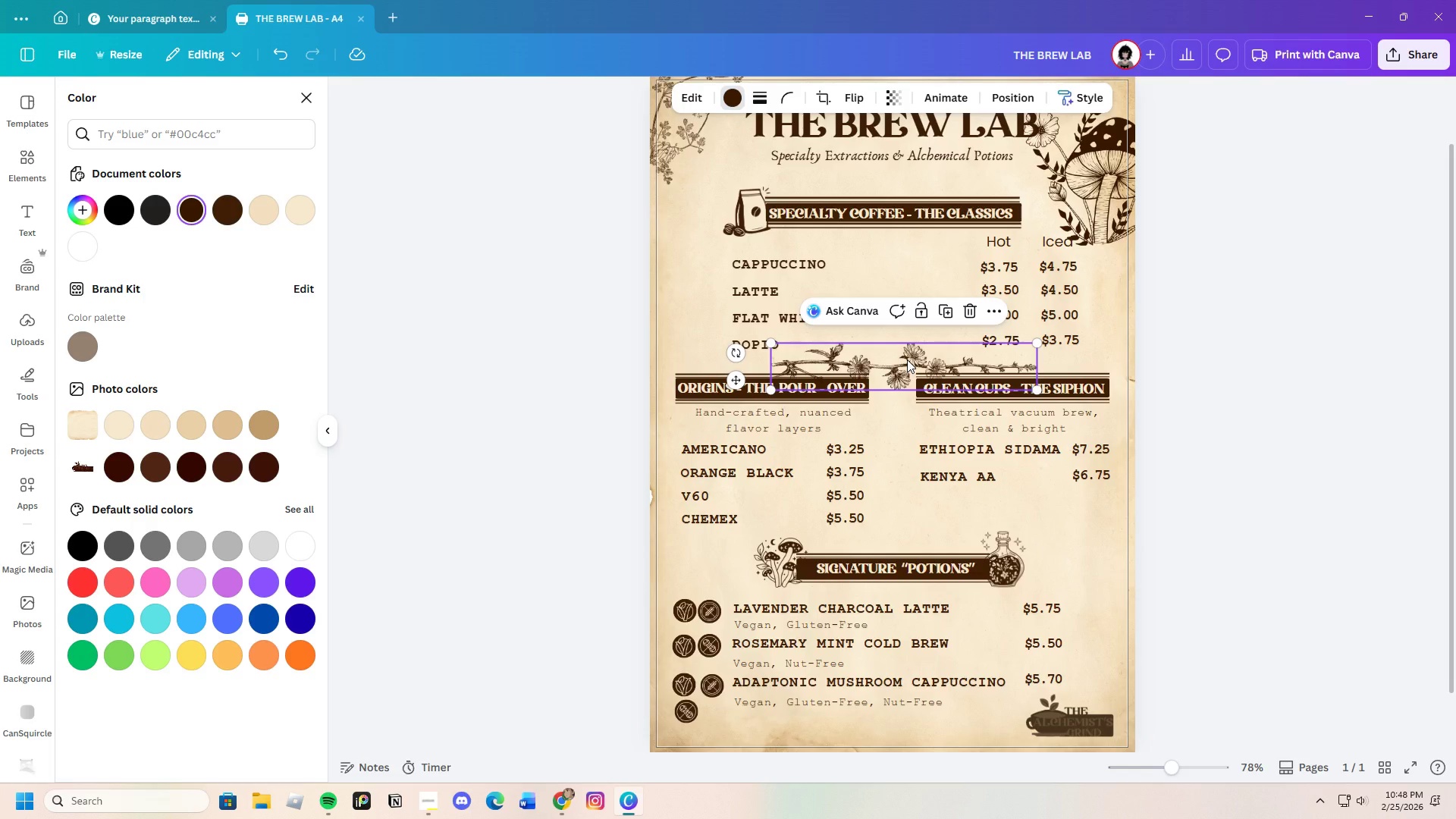 
left_click([907, 359])
 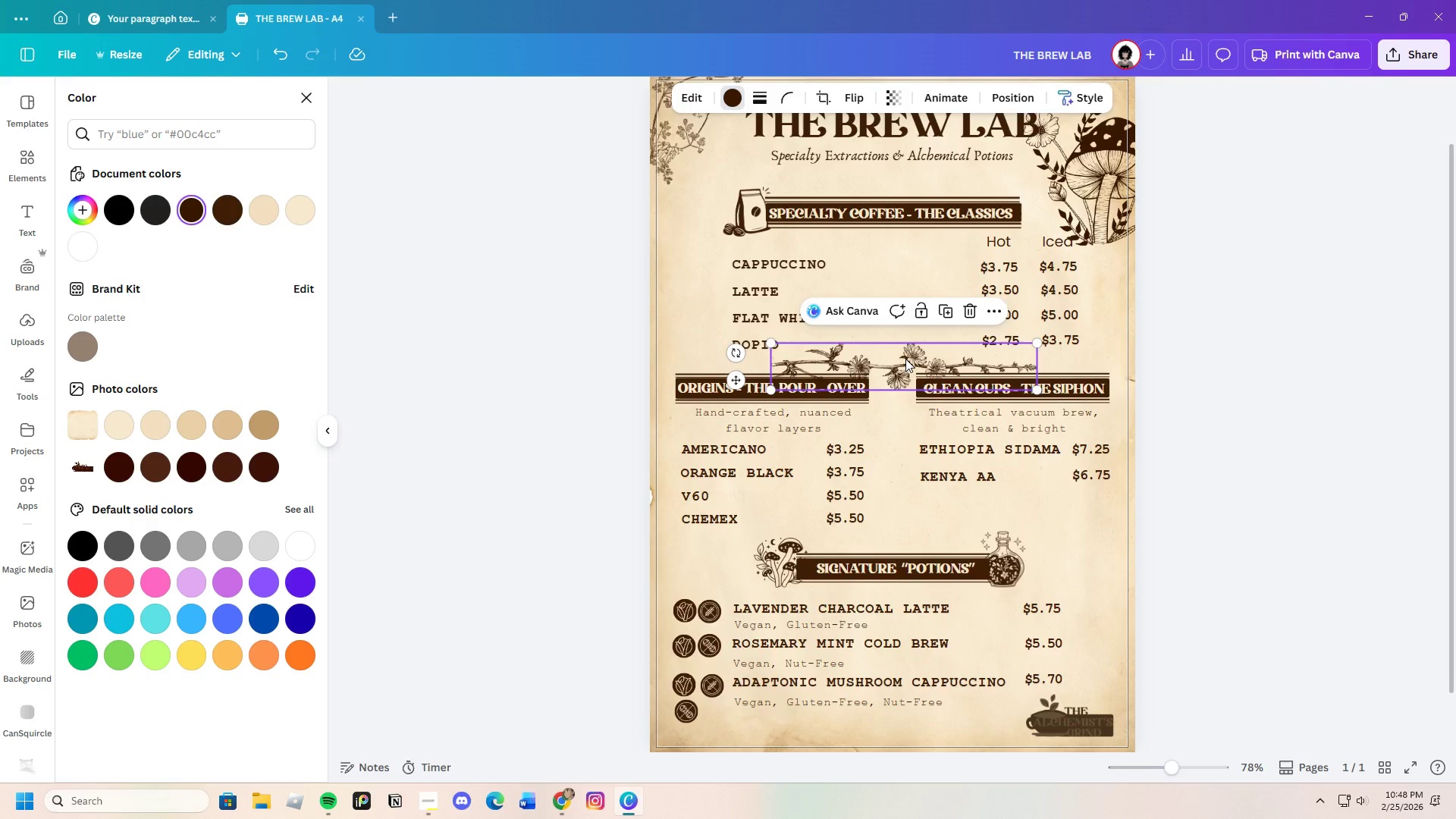 
right_click([905, 359])
 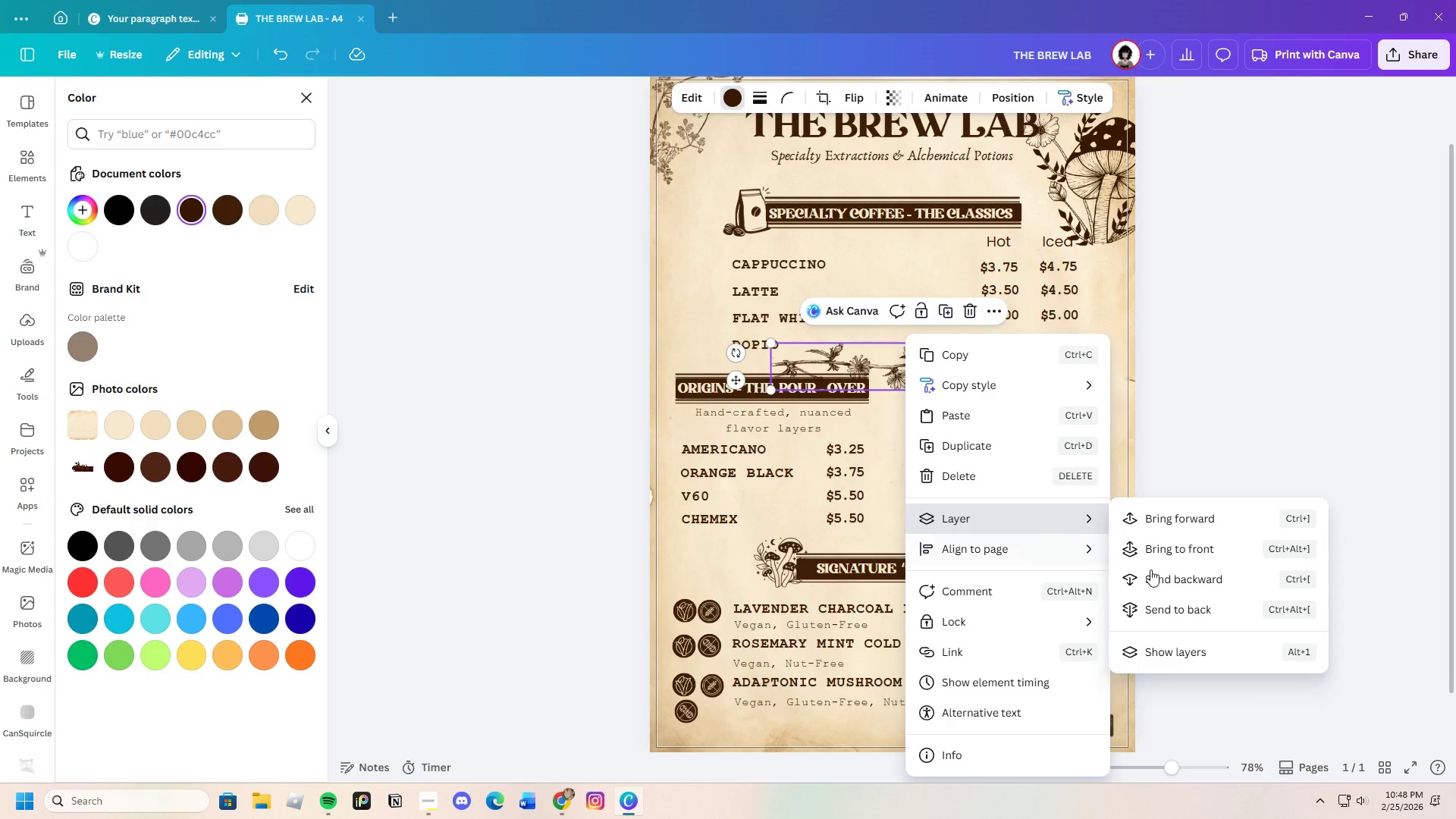 
left_click([1197, 581])
 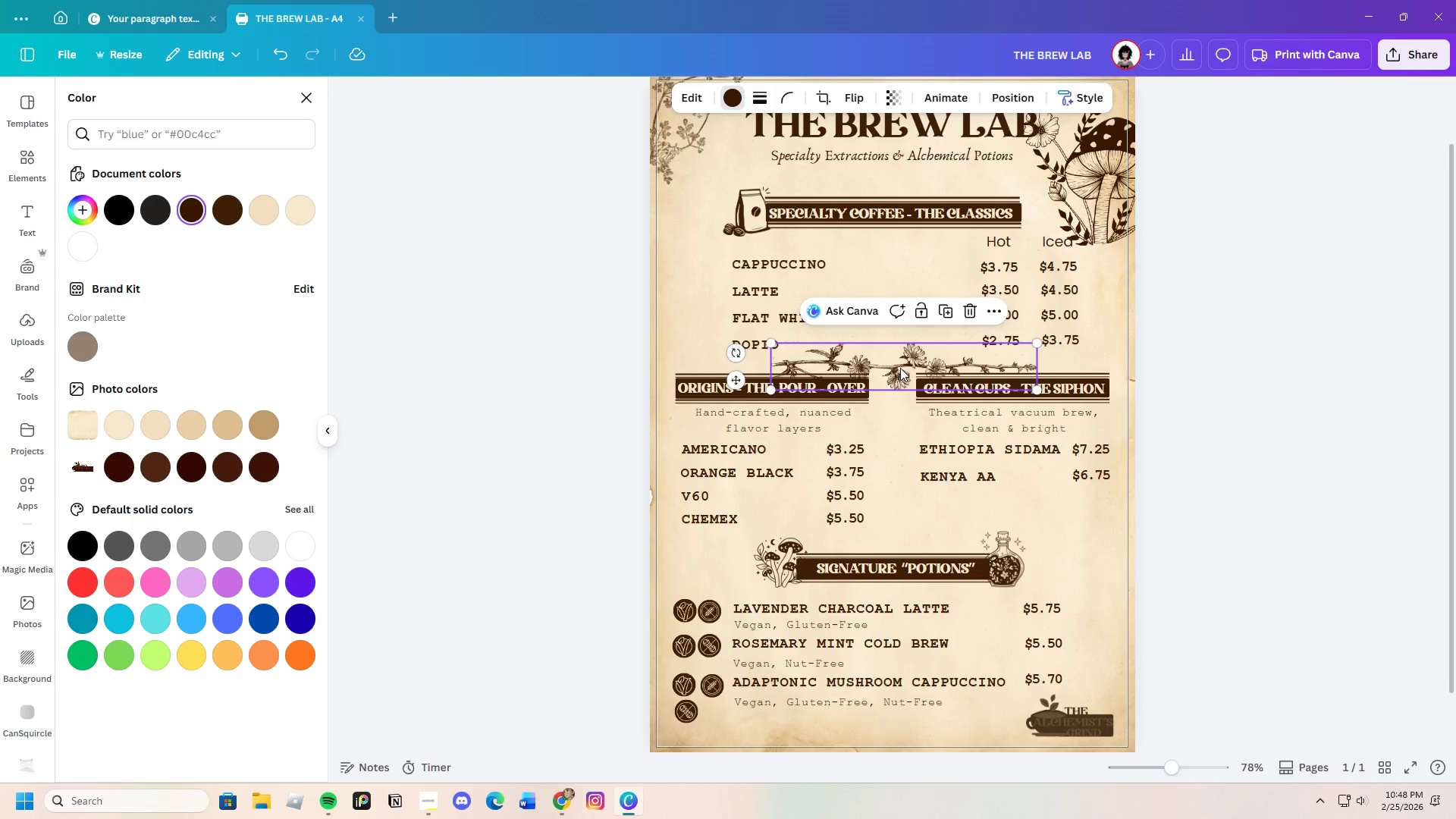 
right_click([898, 365])
 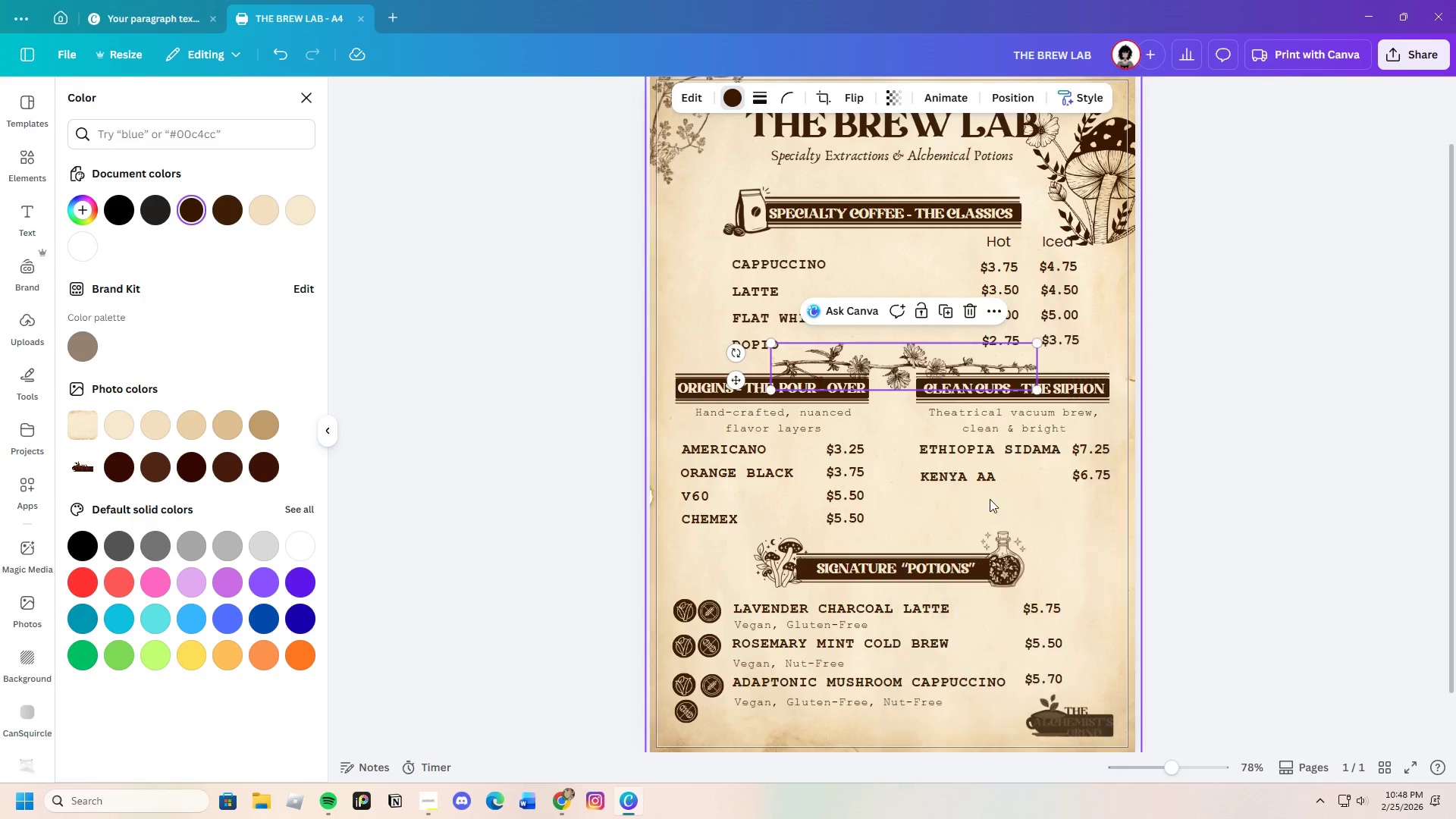 
right_click([867, 349])
 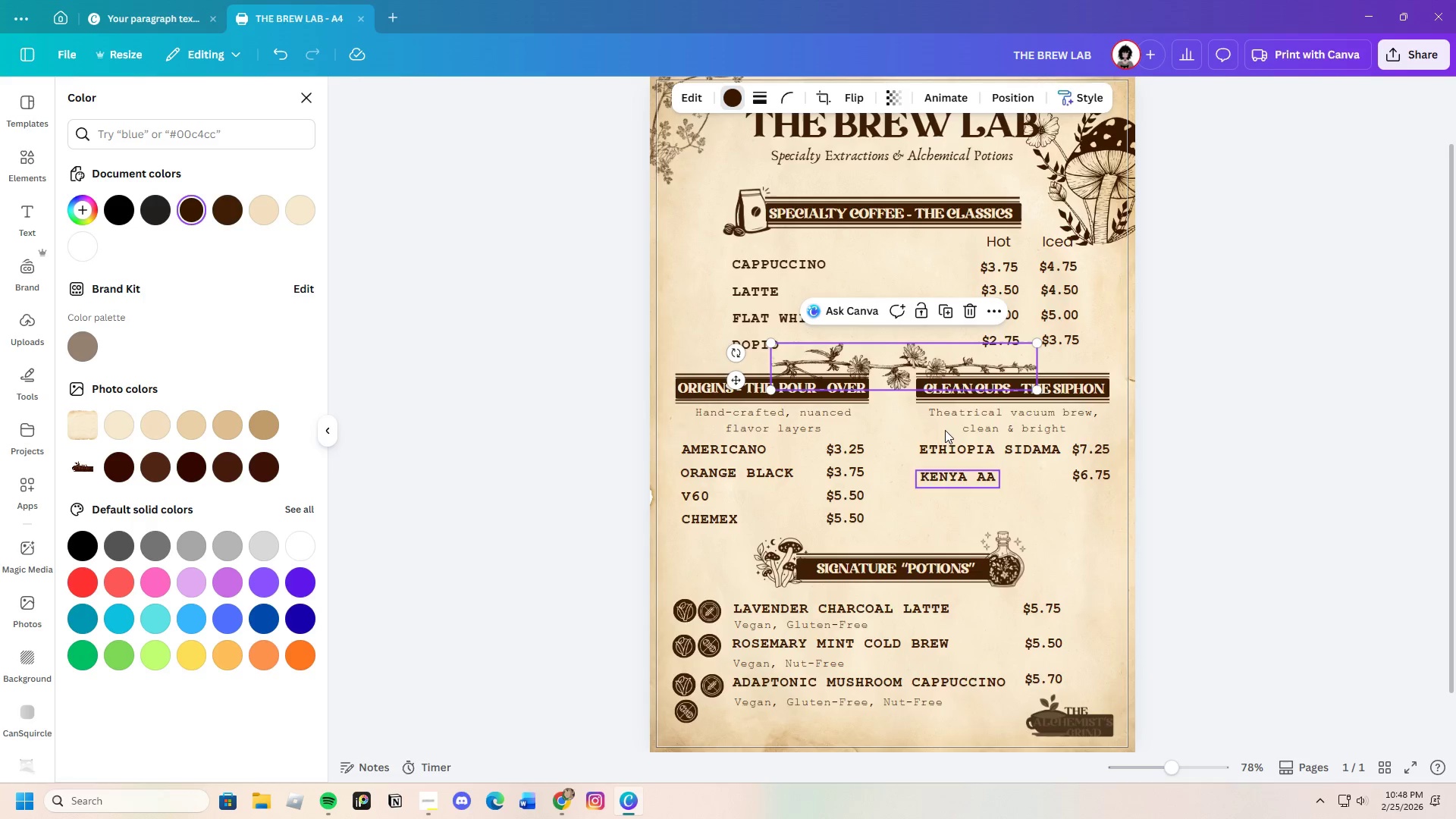 
left_click_drag(start_coordinate=[898, 356], to_coordinate=[895, 364])
 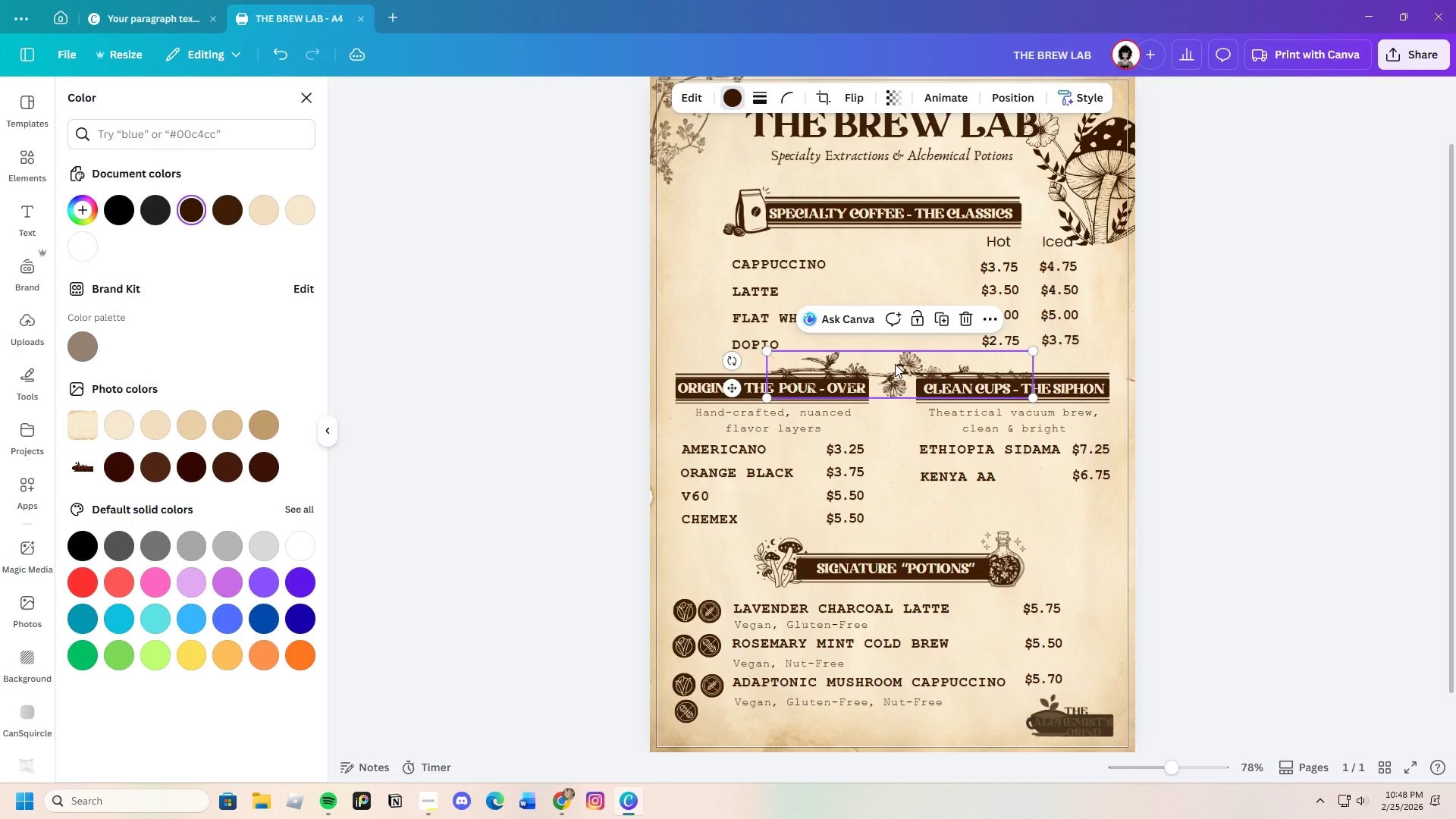 
right_click([895, 364])
 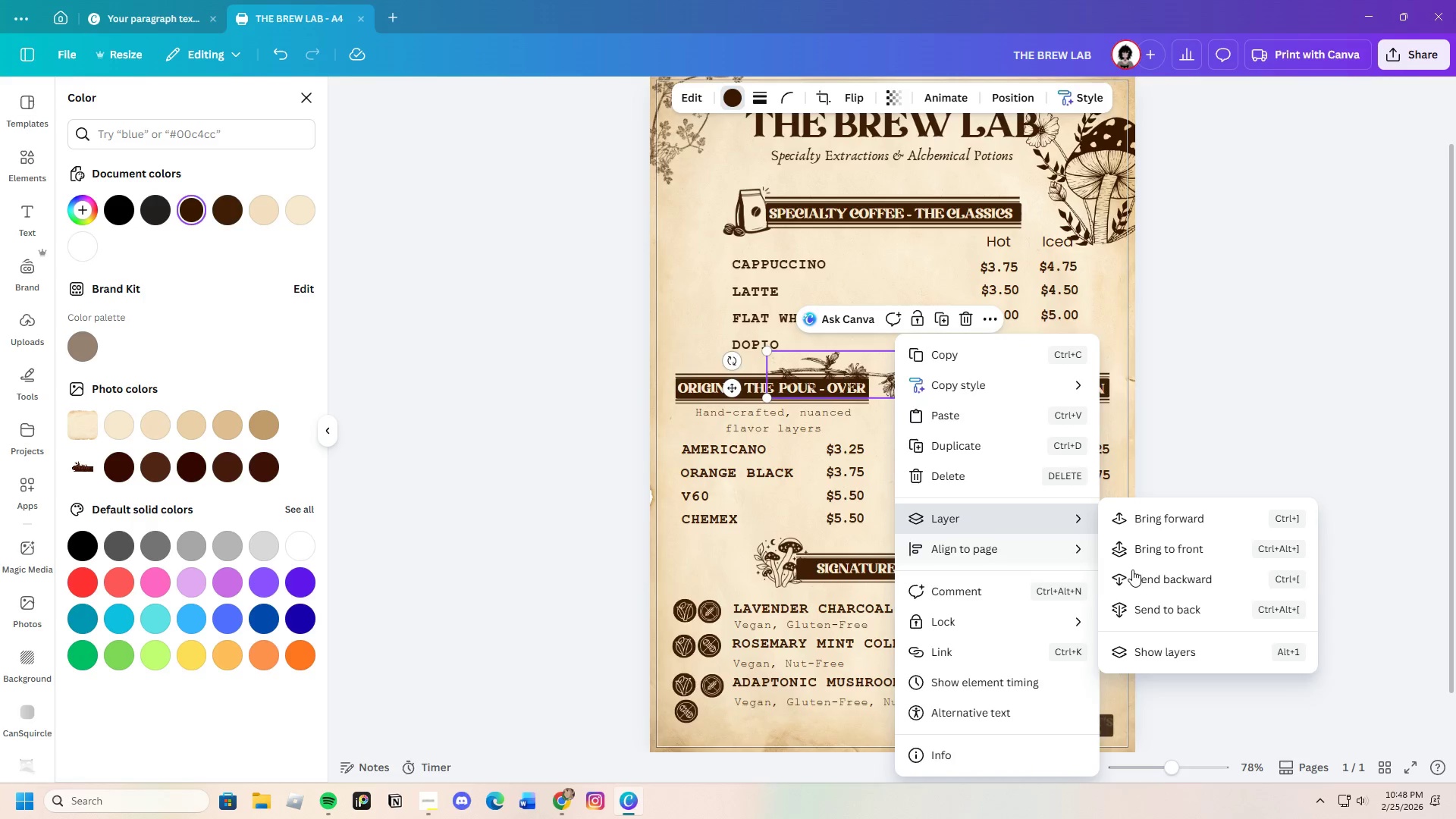 
left_click([1163, 581])
 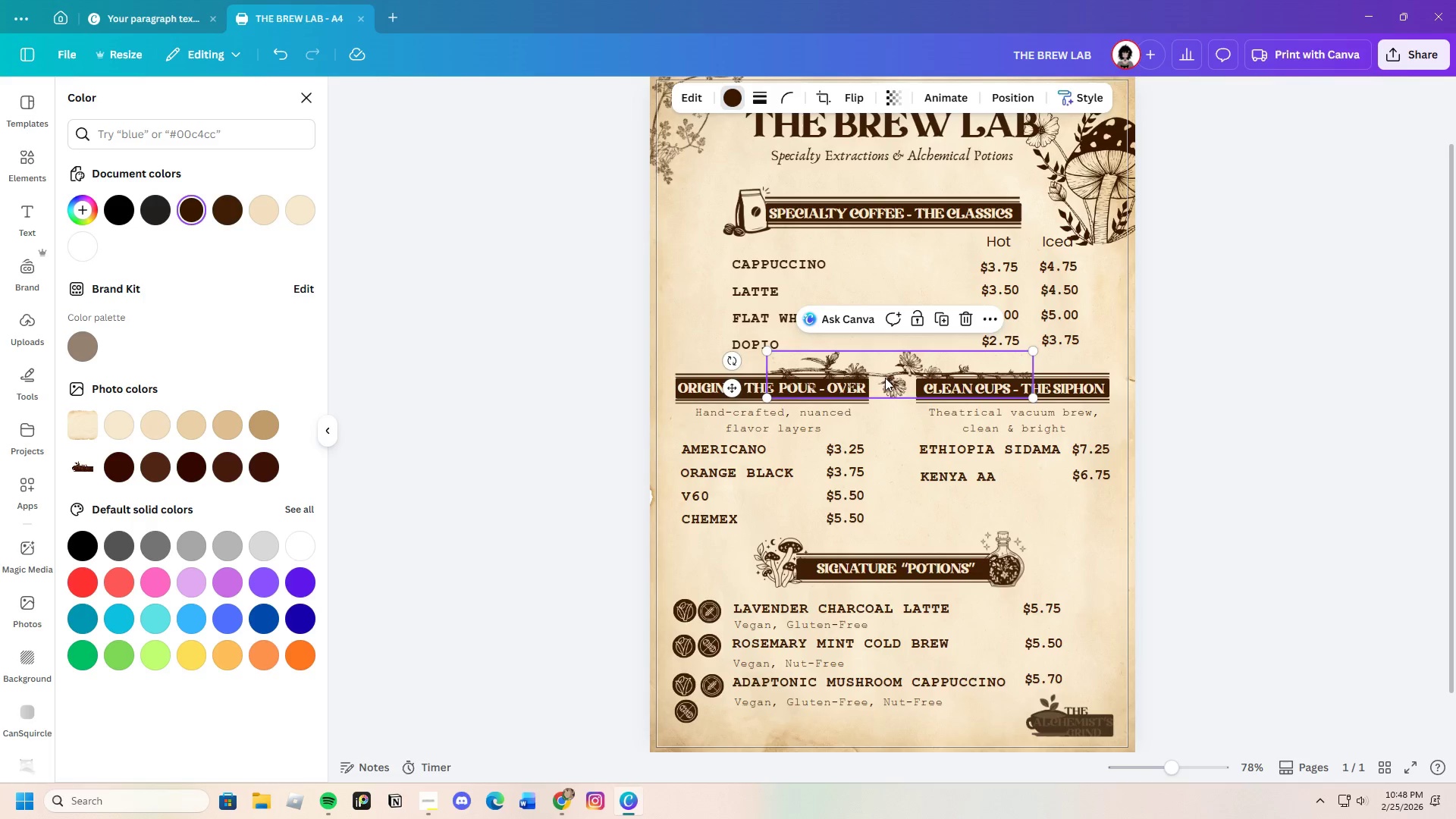 
left_click_drag(start_coordinate=[885, 377], to_coordinate=[883, 366])
 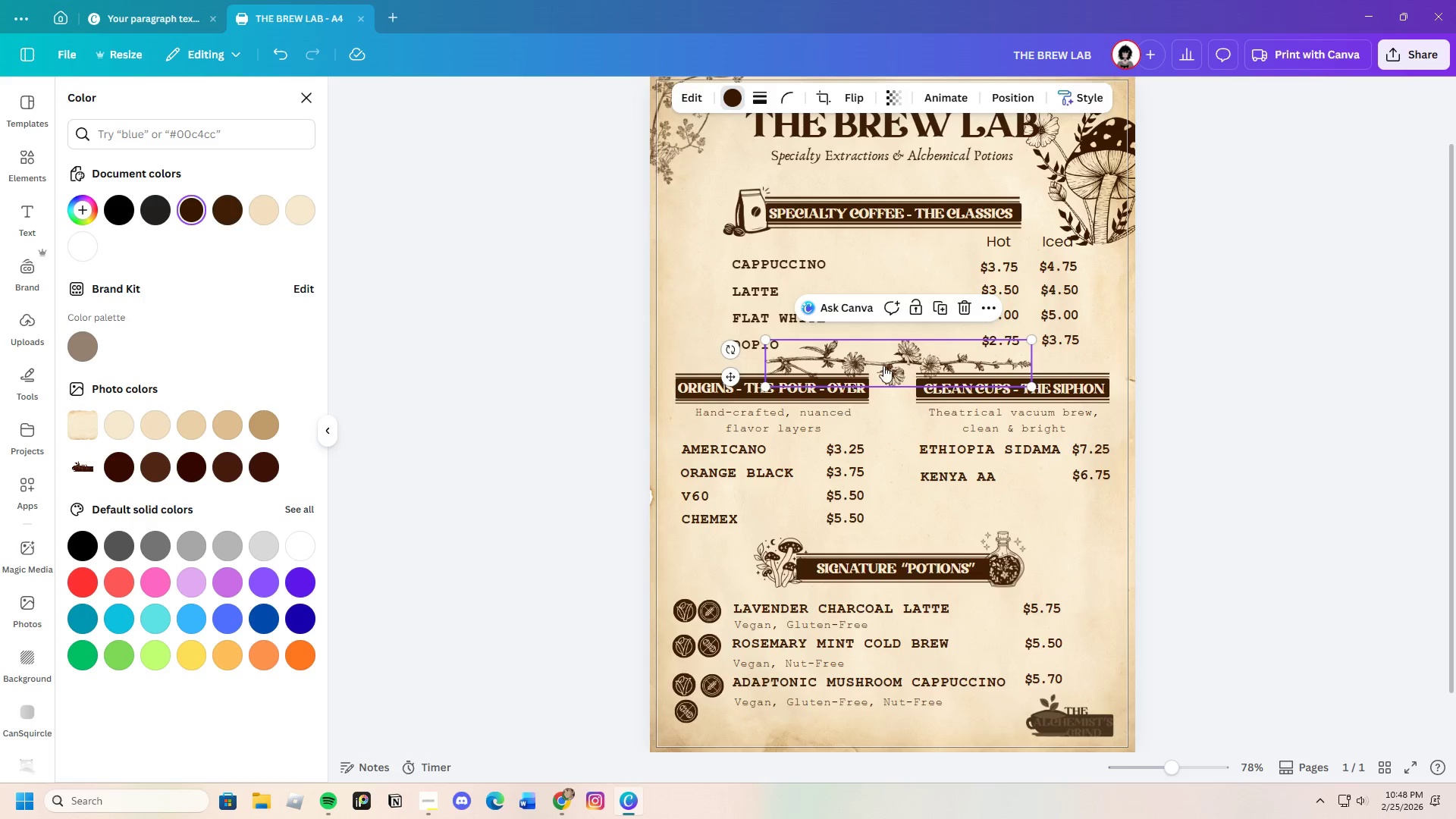 
right_click([883, 366])
 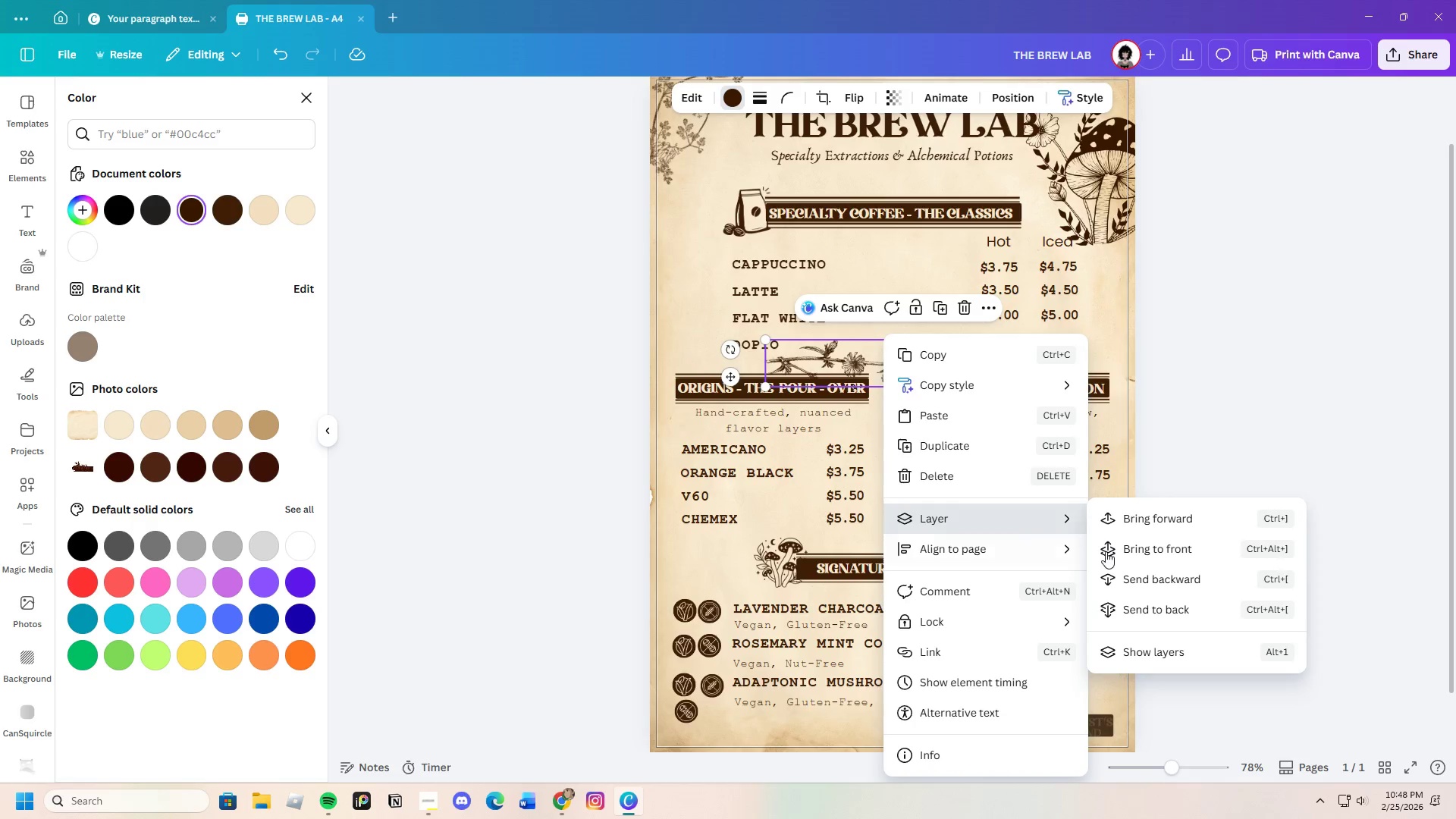 
left_click([1157, 573])
 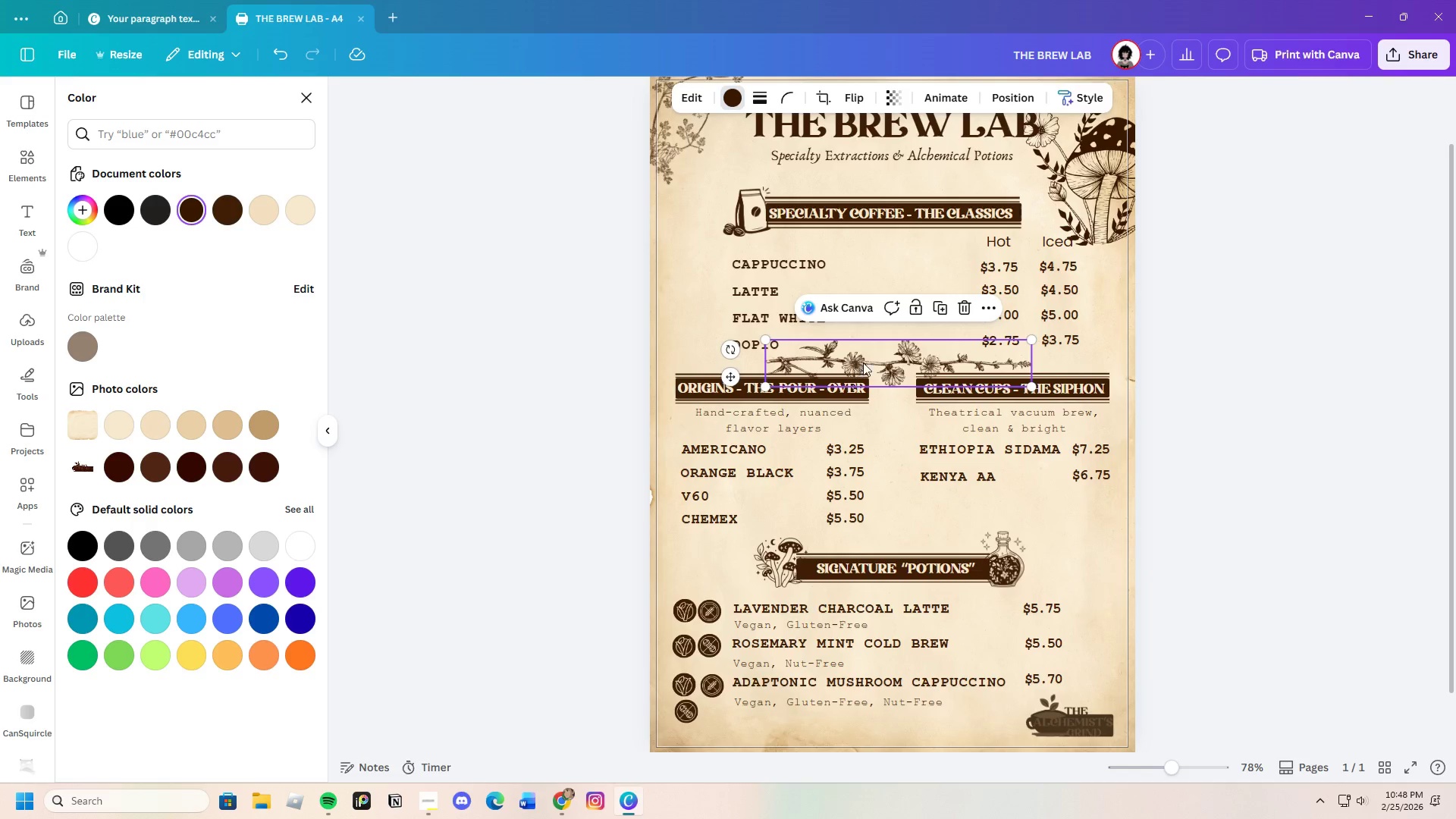 
left_click_drag(start_coordinate=[870, 360], to_coordinate=[871, 366])
 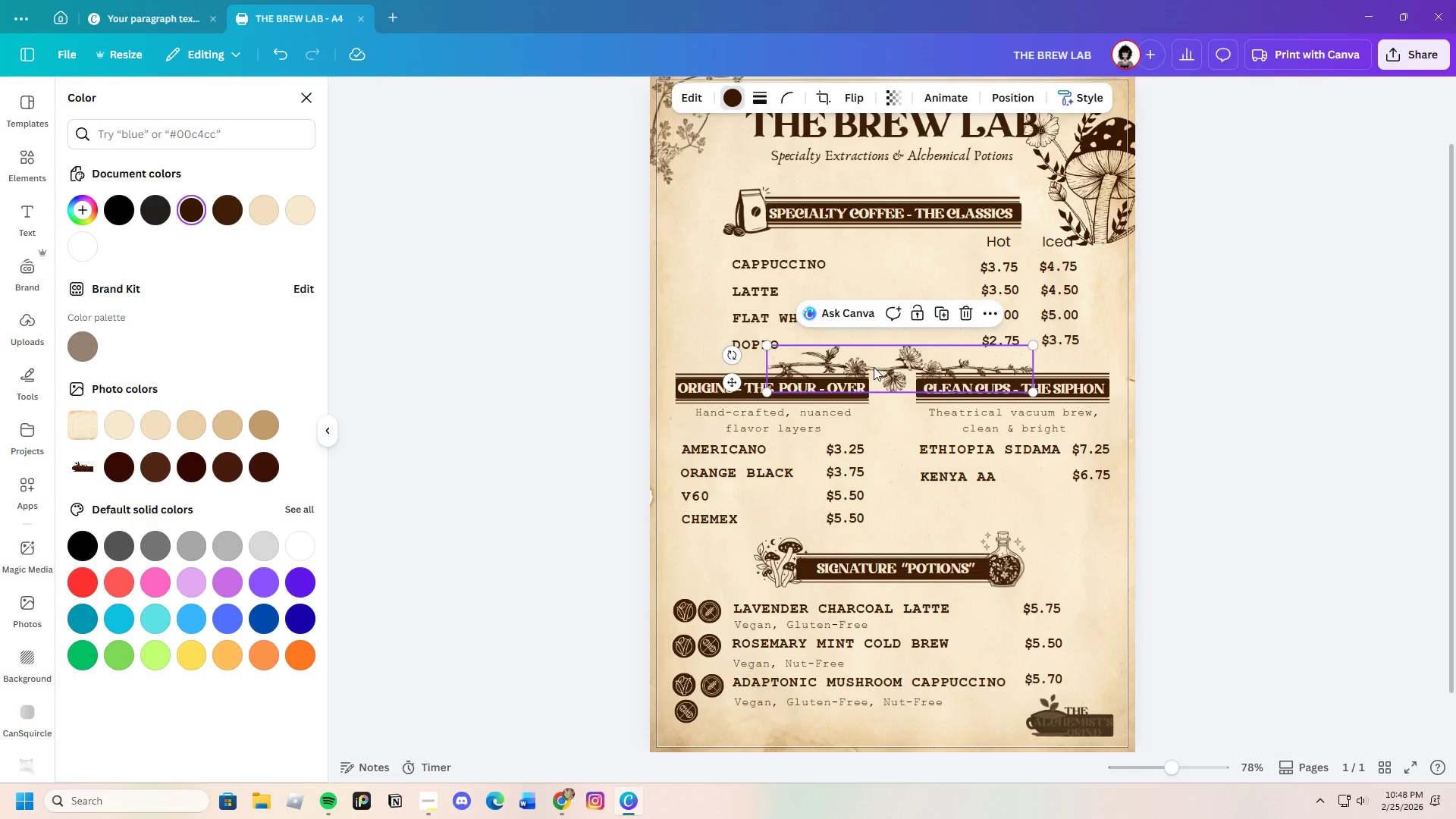 
right_click([874, 367])
 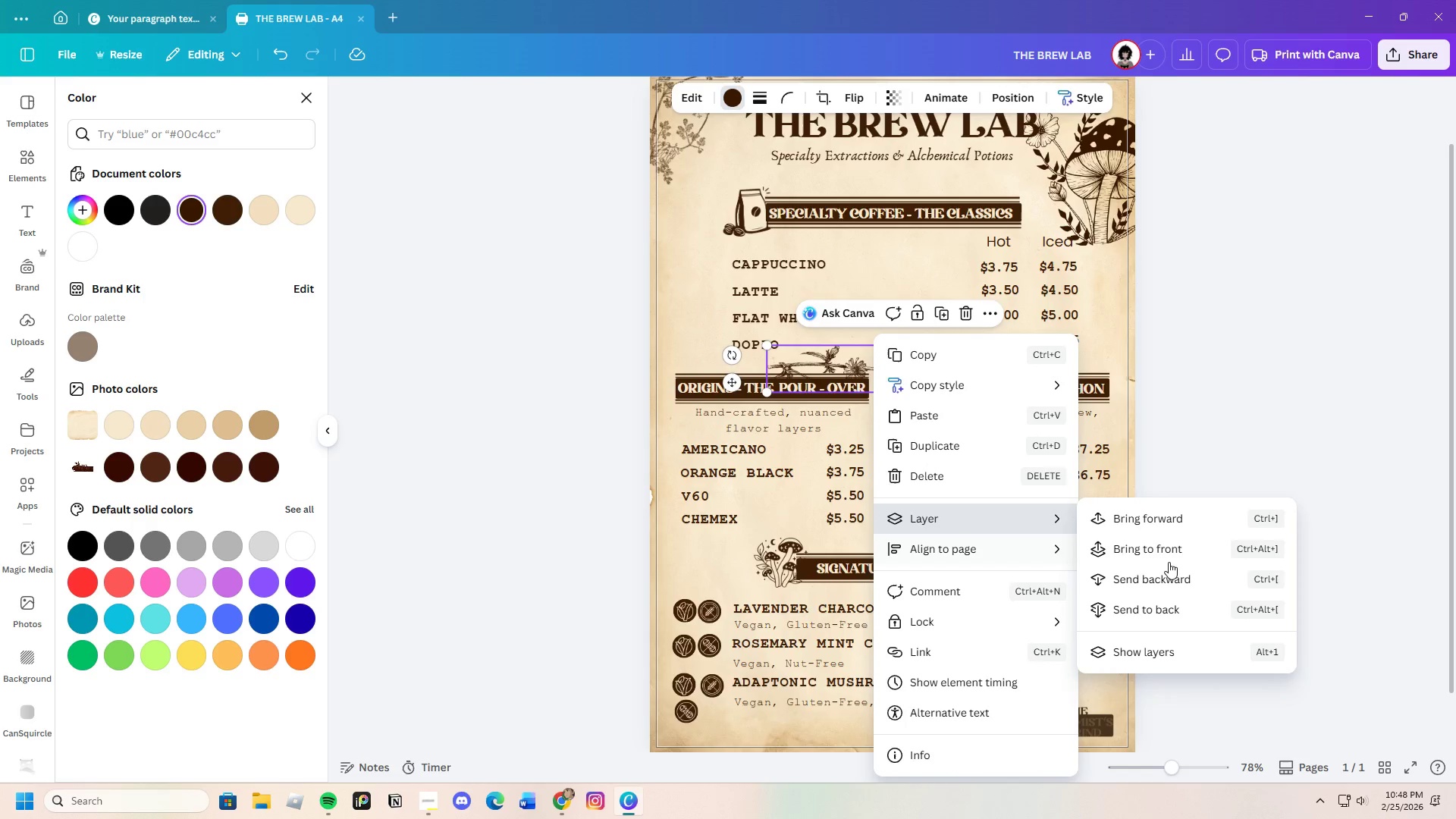 
left_click([1161, 584])
 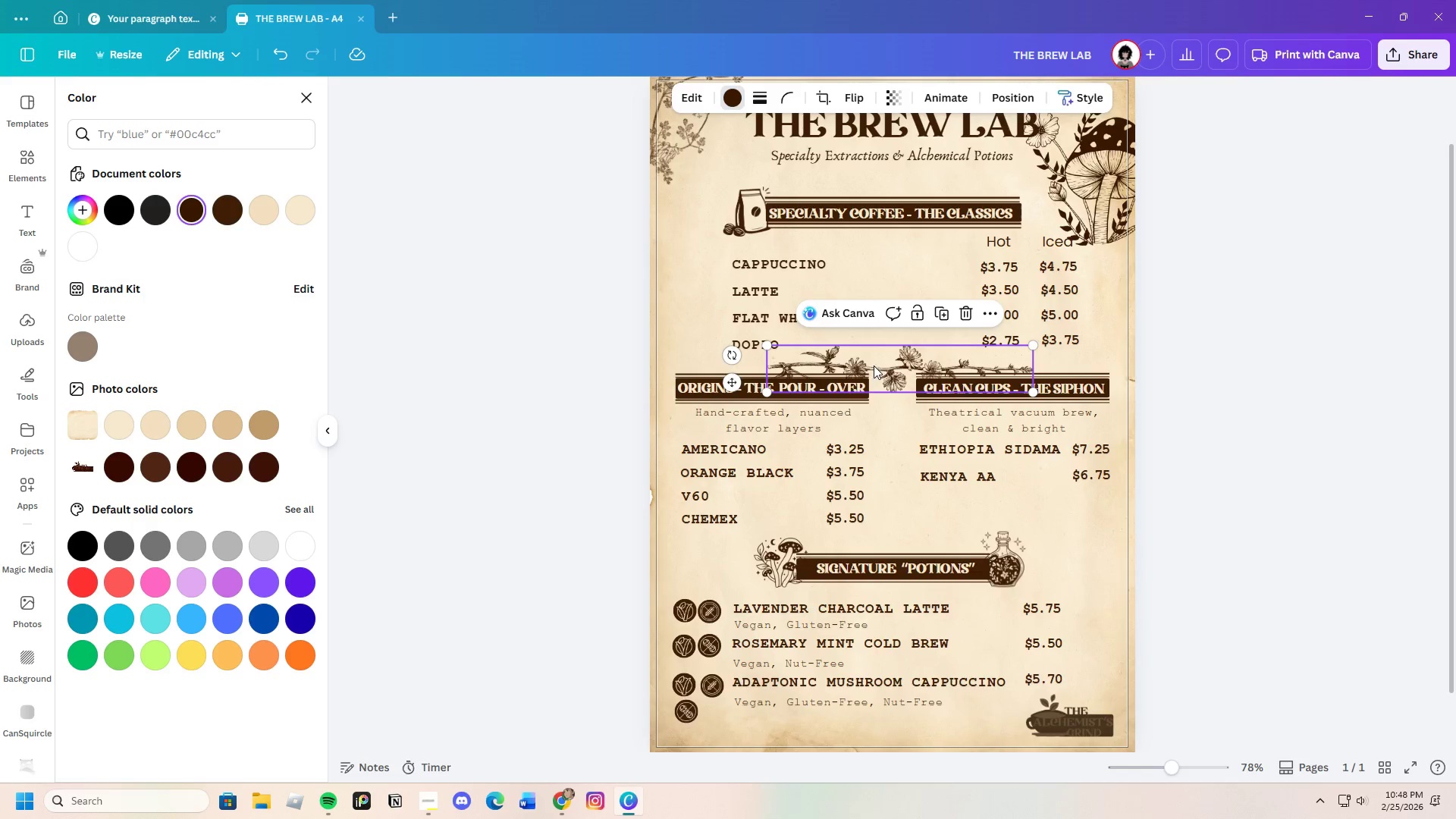 
left_click_drag(start_coordinate=[878, 362], to_coordinate=[878, 368])
 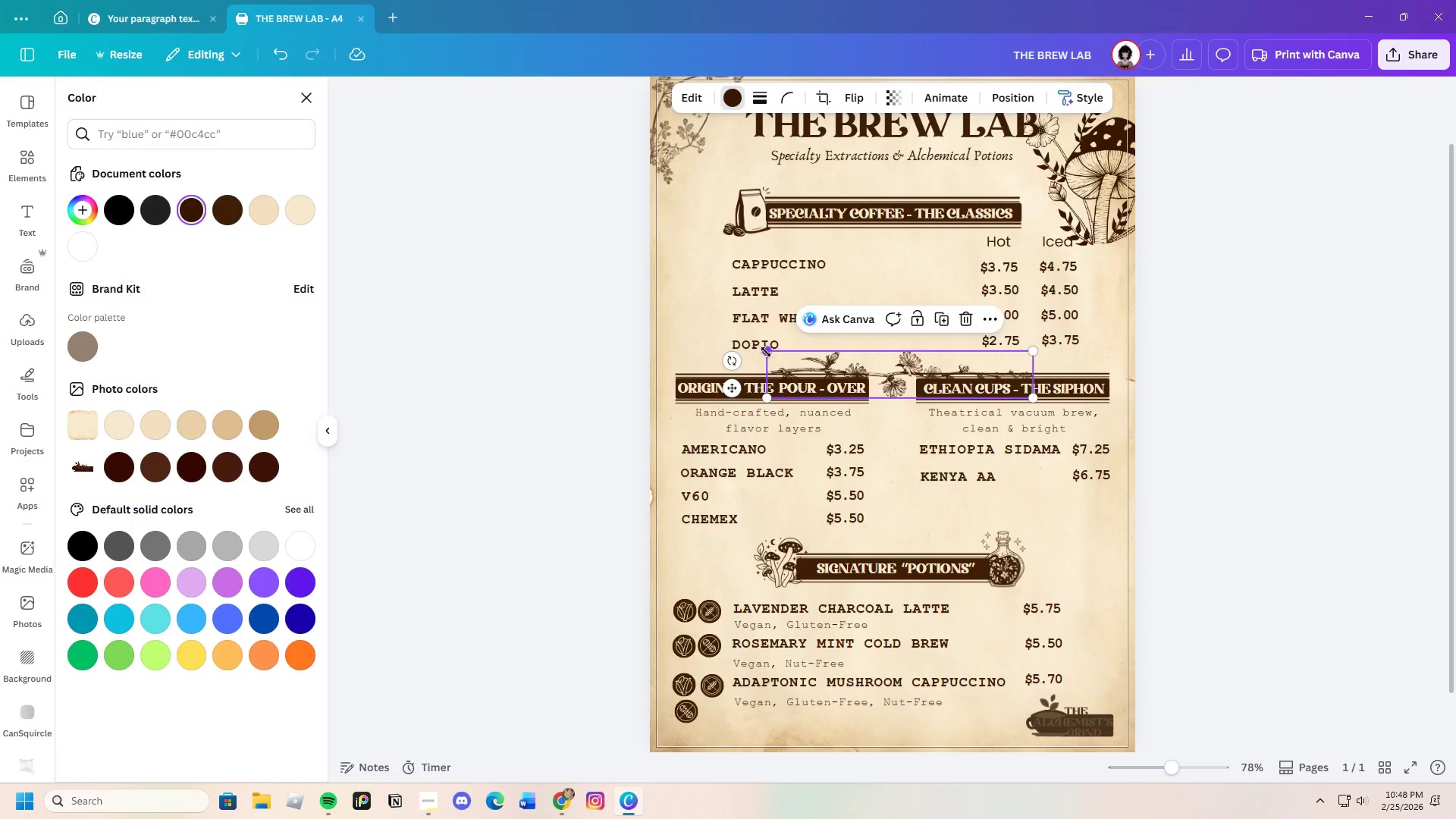 
left_click_drag(start_coordinate=[766, 352], to_coordinate=[698, 350])
 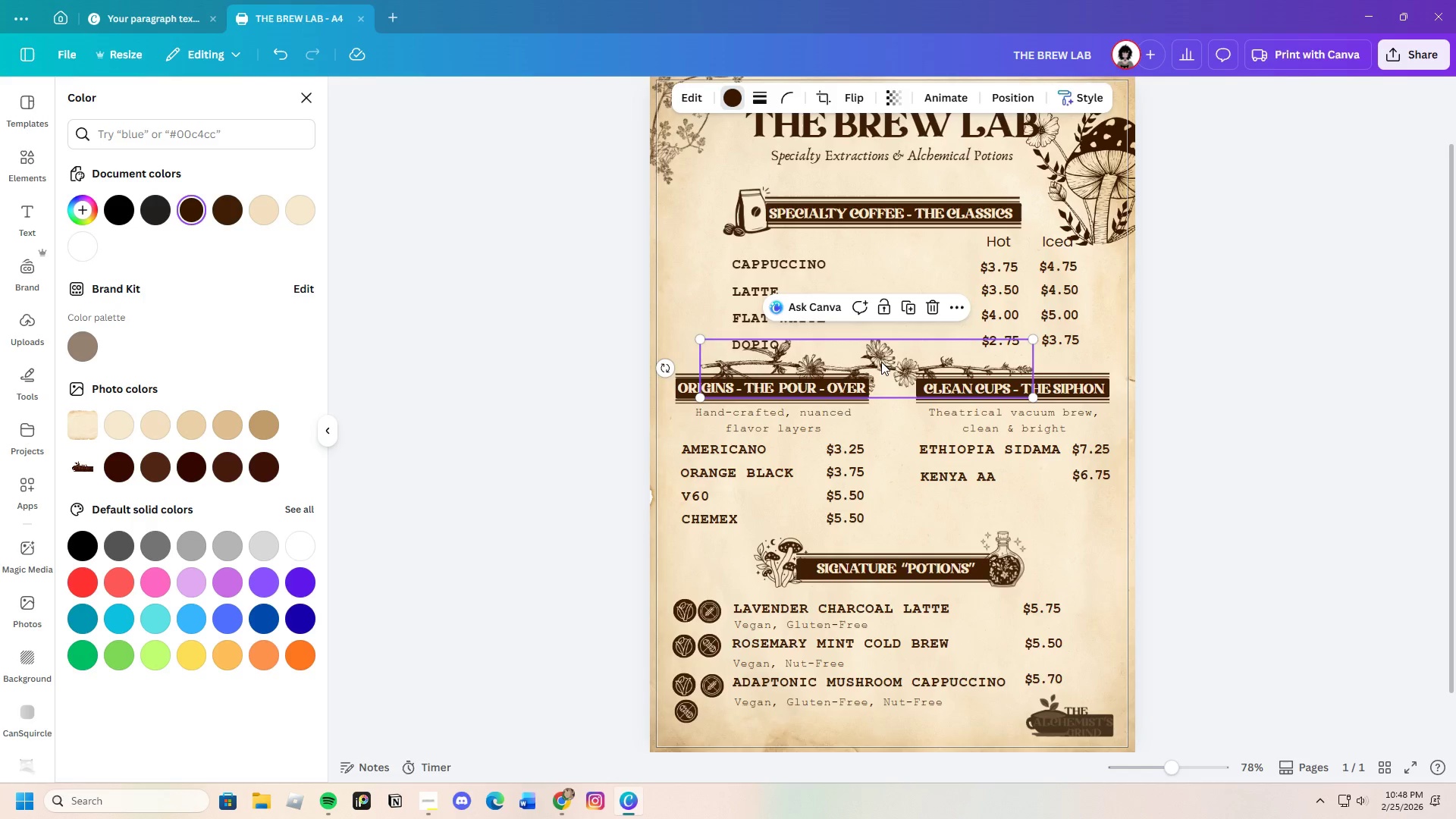 
left_click_drag(start_coordinate=[882, 362], to_coordinate=[917, 359])
 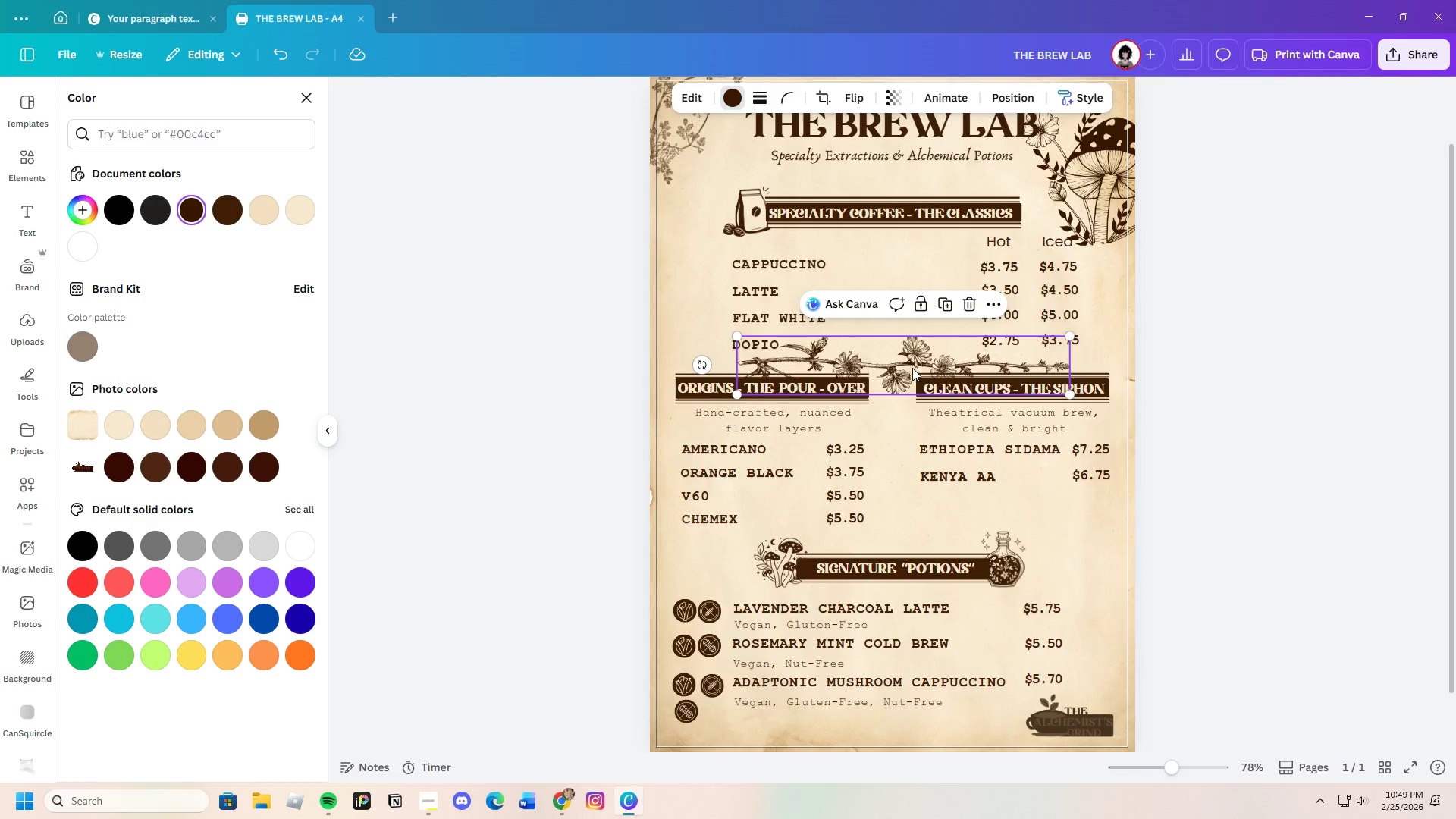 
left_click([1010, 96])
 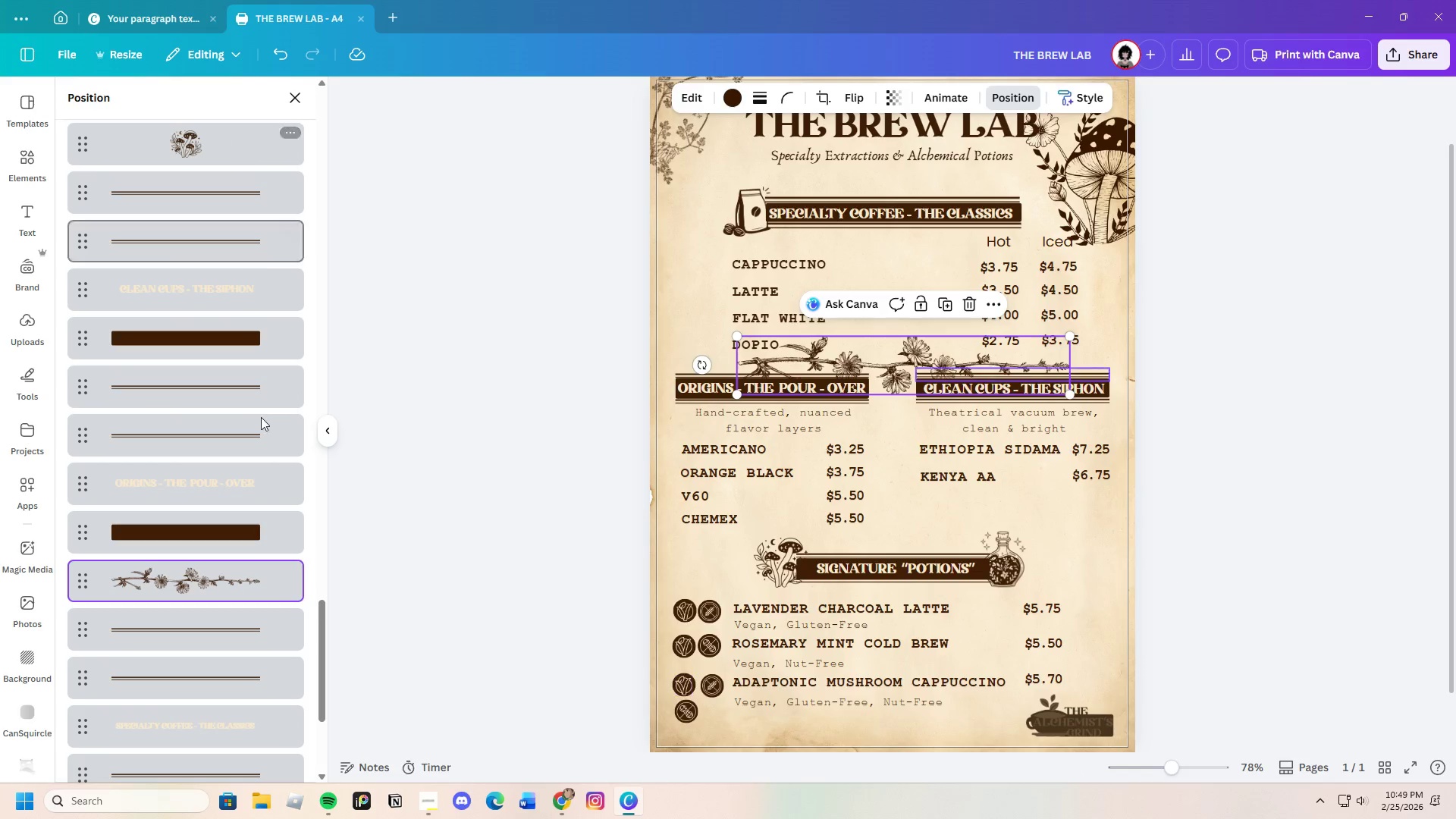 
scroll: coordinate [275, 573], scroll_direction: down, amount: 1.0
 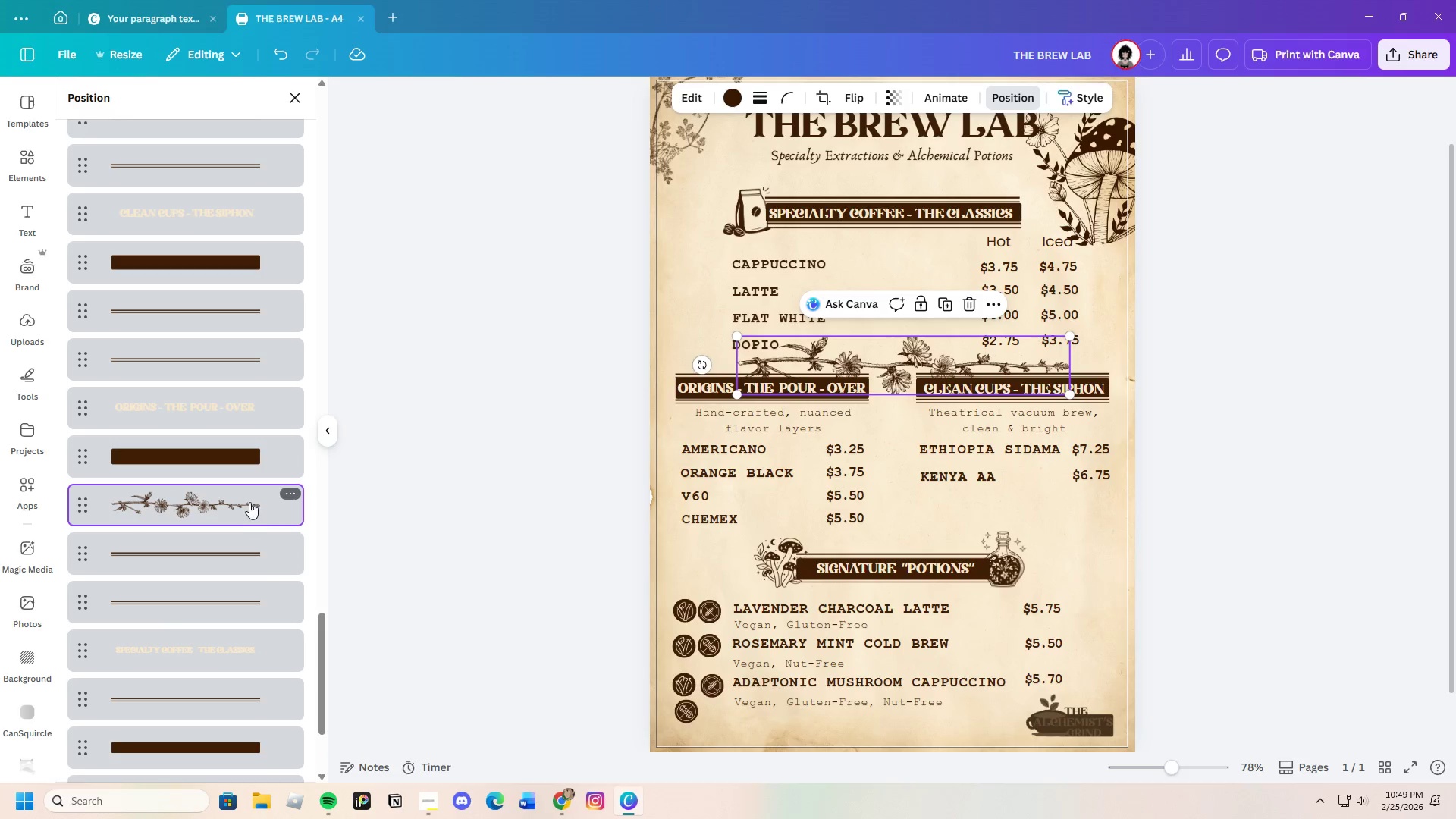 
left_click_drag(start_coordinate=[249, 500], to_coordinate=[260, 594])
 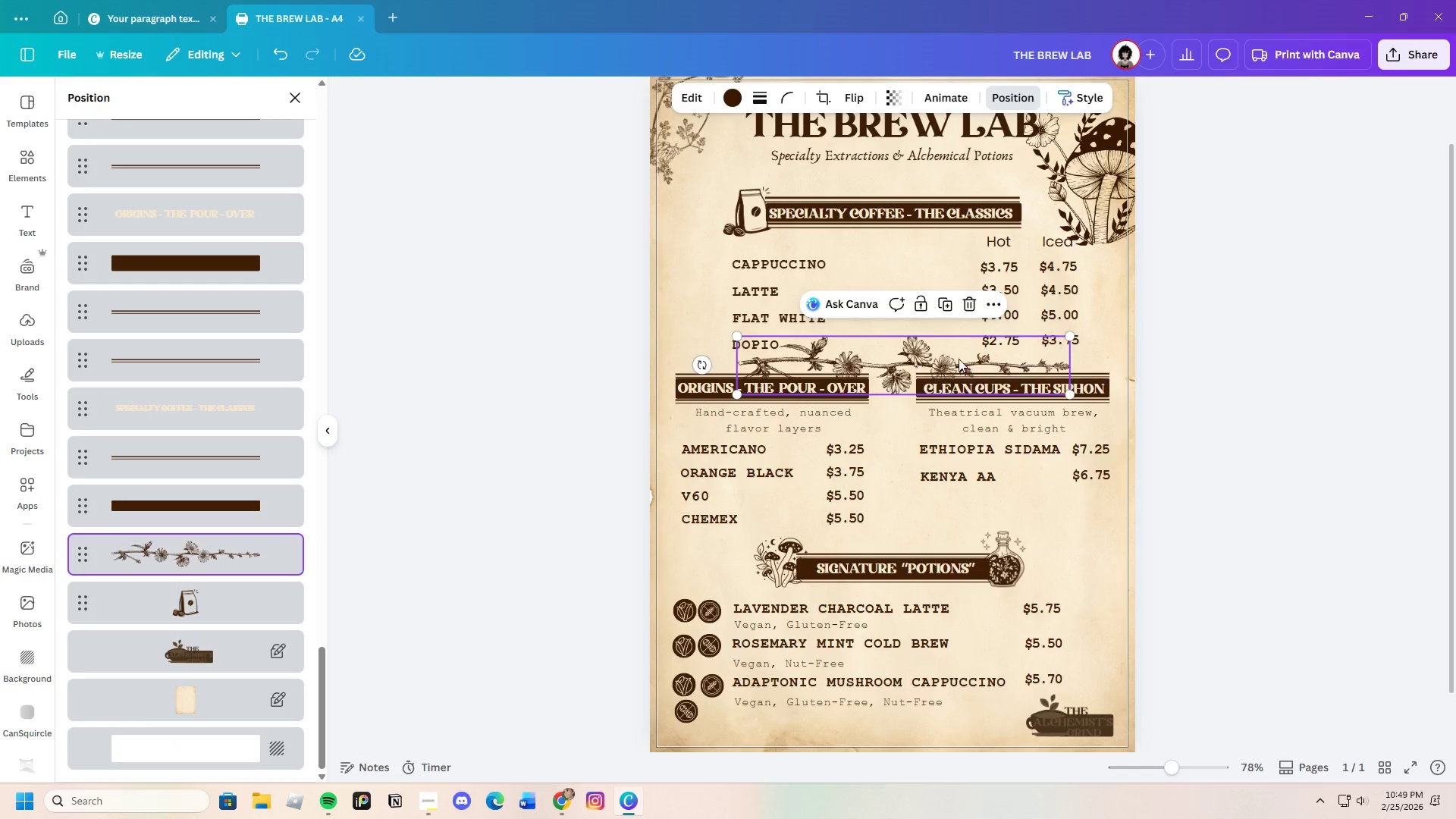 
left_click_drag(start_coordinate=[894, 359], to_coordinate=[890, 357])
 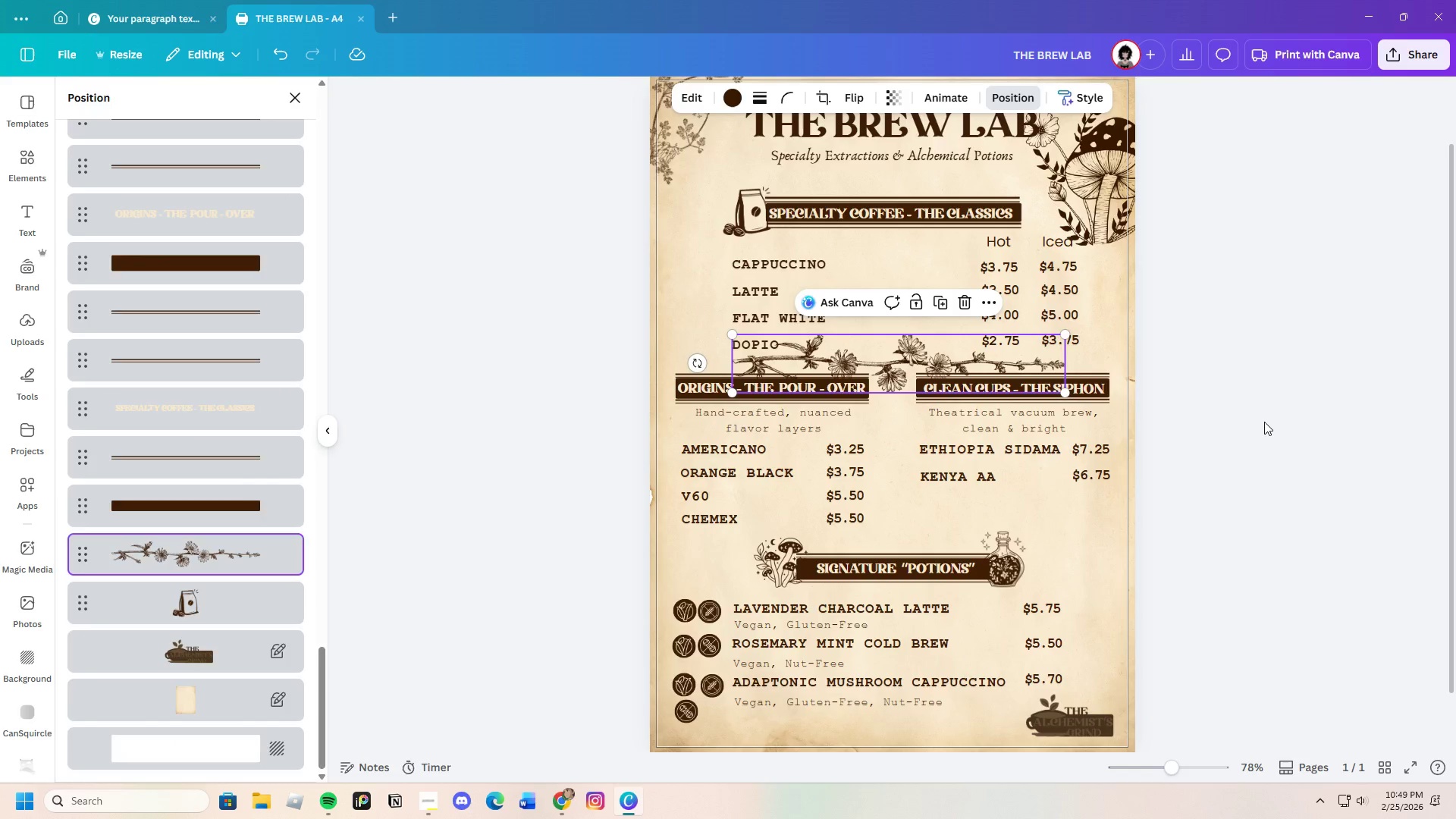 
left_click([1253, 416])
 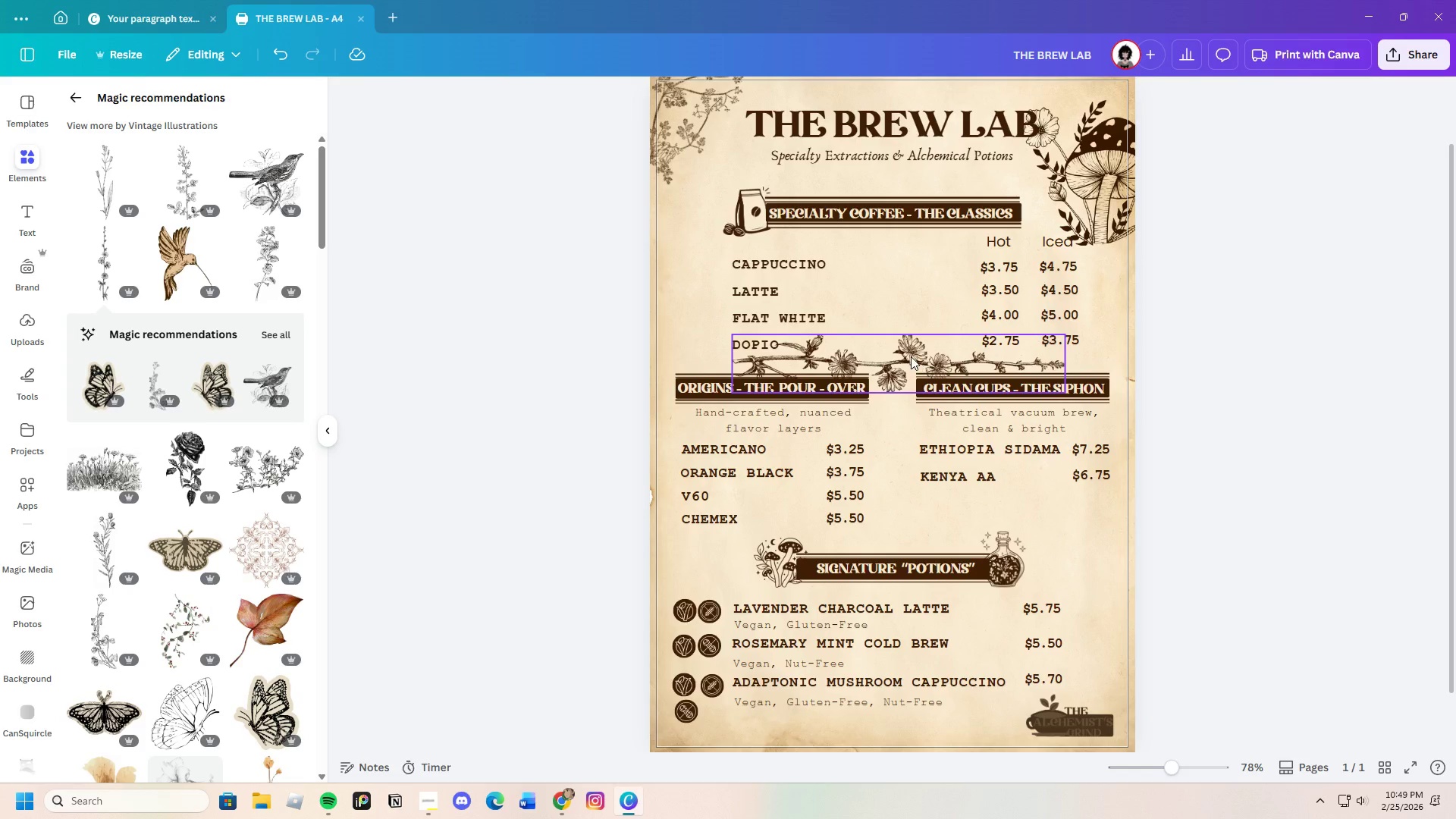 
left_click_drag(start_coordinate=[910, 355], to_coordinate=[915, 353])
 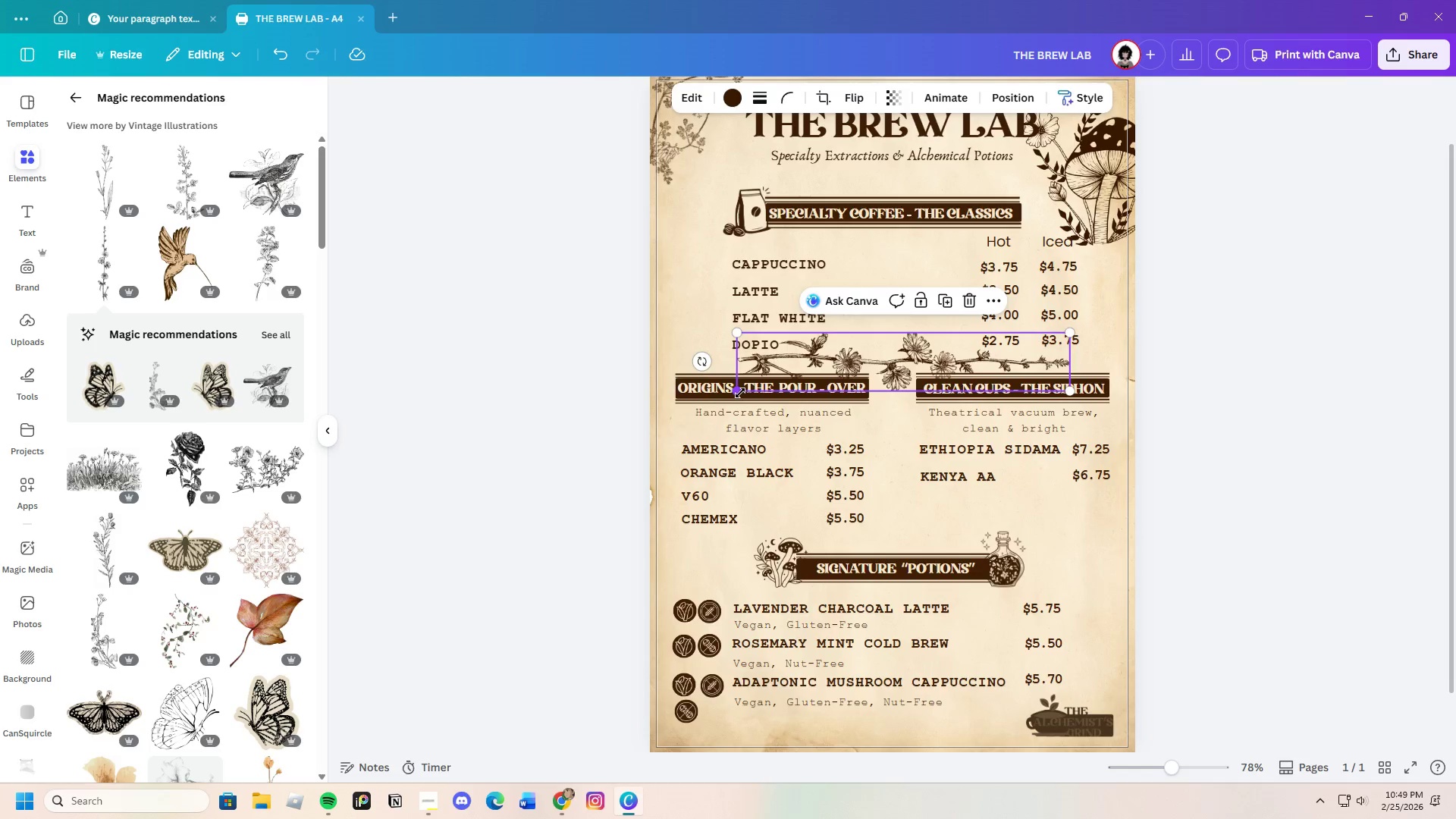 
left_click_drag(start_coordinate=[740, 393], to_coordinate=[650, 419])
 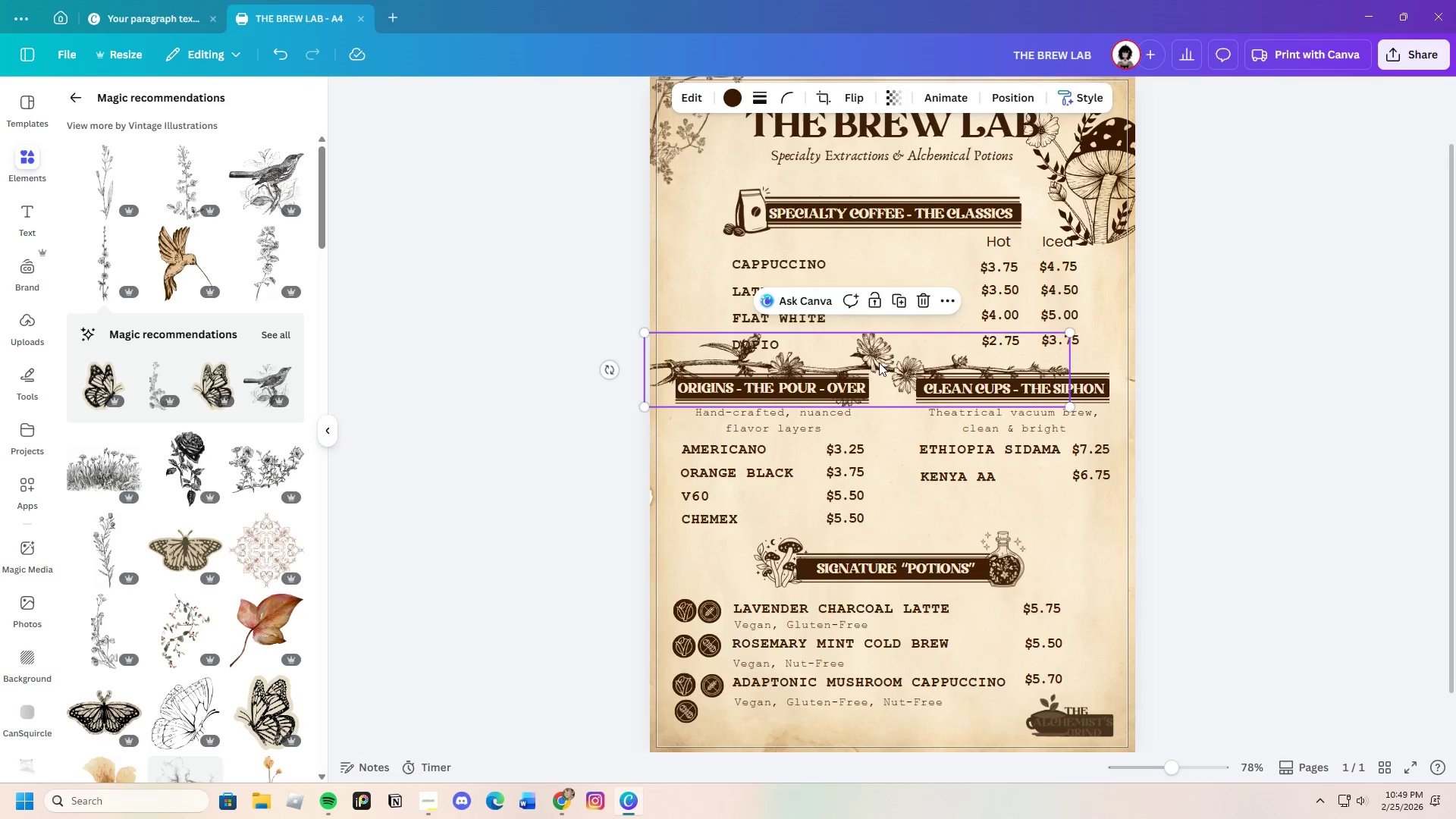 
left_click_drag(start_coordinate=[886, 362], to_coordinate=[926, 371])
 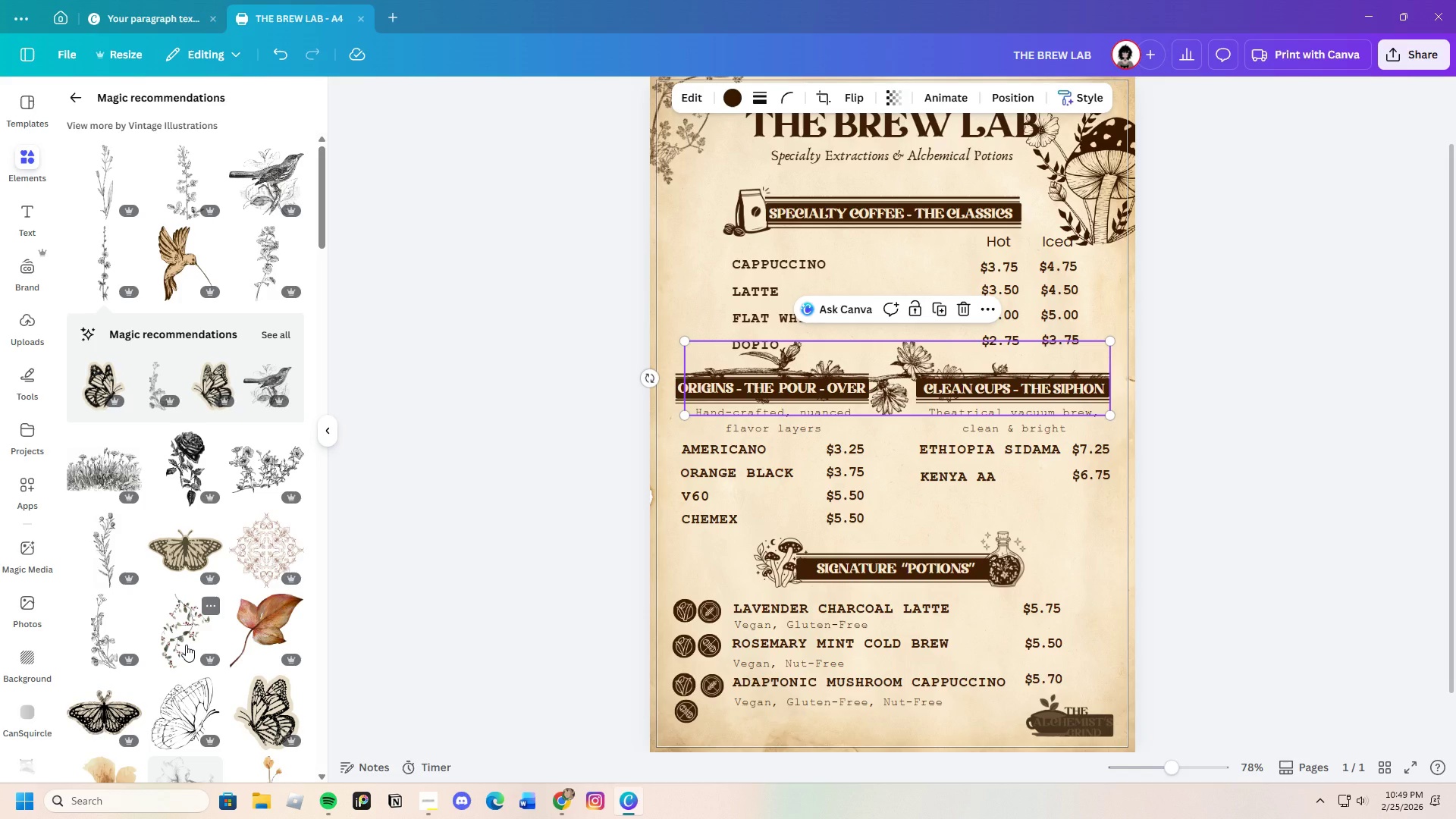 
scroll: coordinate [185, 645], scroll_direction: down, amount: 7.0
 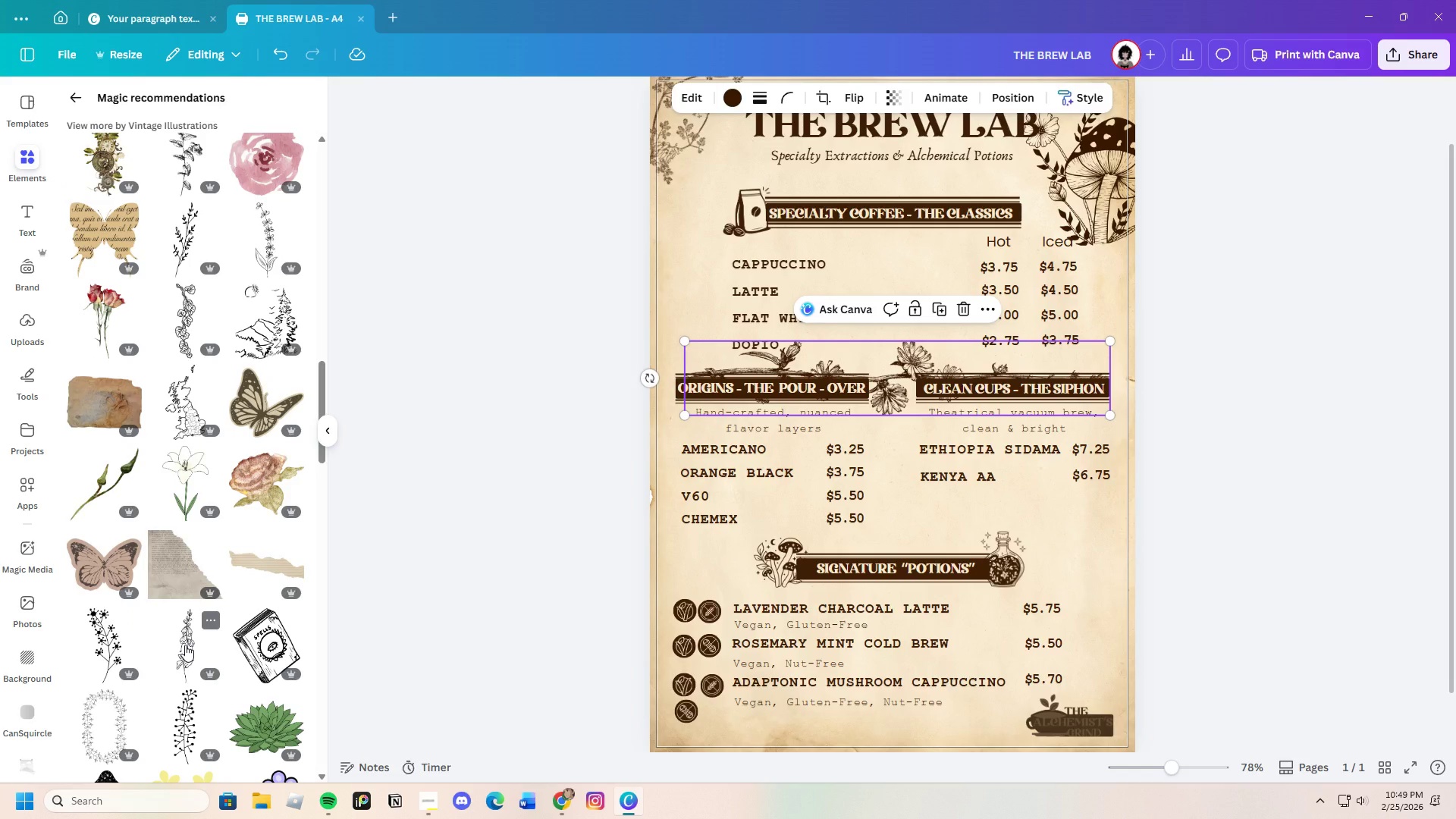 
scroll: coordinate [185, 645], scroll_direction: up, amount: 3.0
 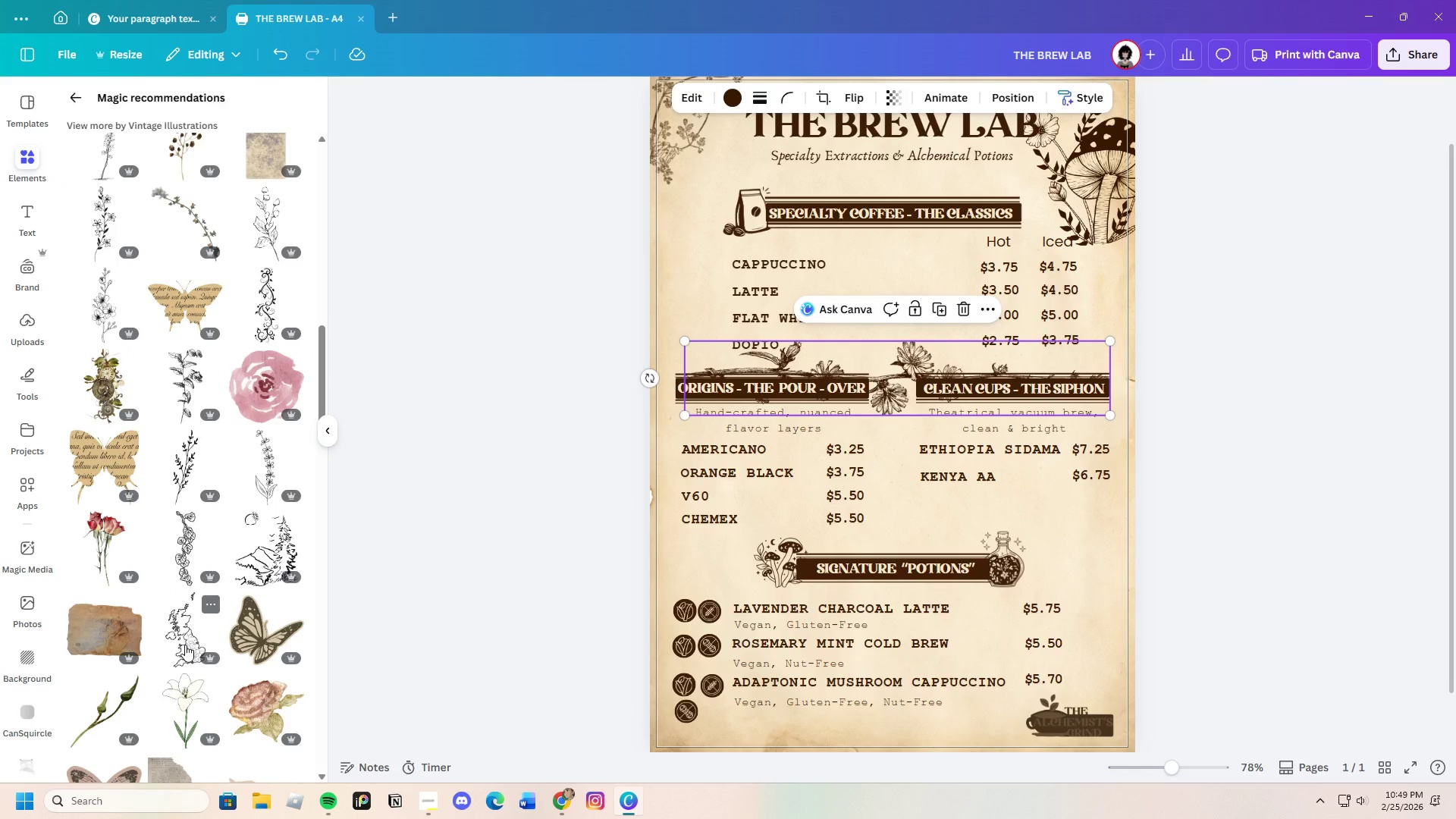 
scroll: coordinate [185, 645], scroll_direction: none, amount: 0.0
 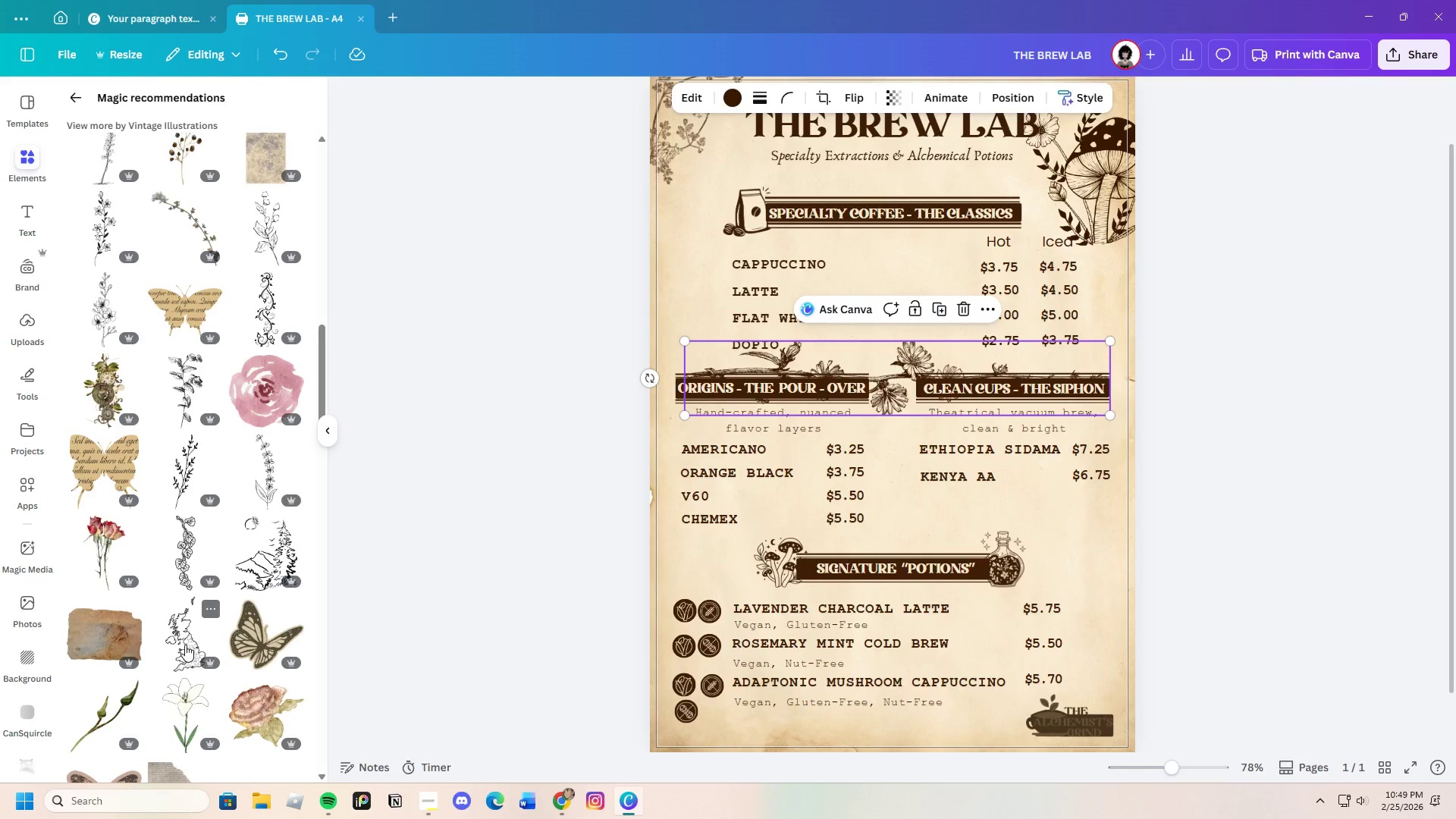 
scroll: coordinate [185, 645], scroll_direction: up, amount: 1.0
 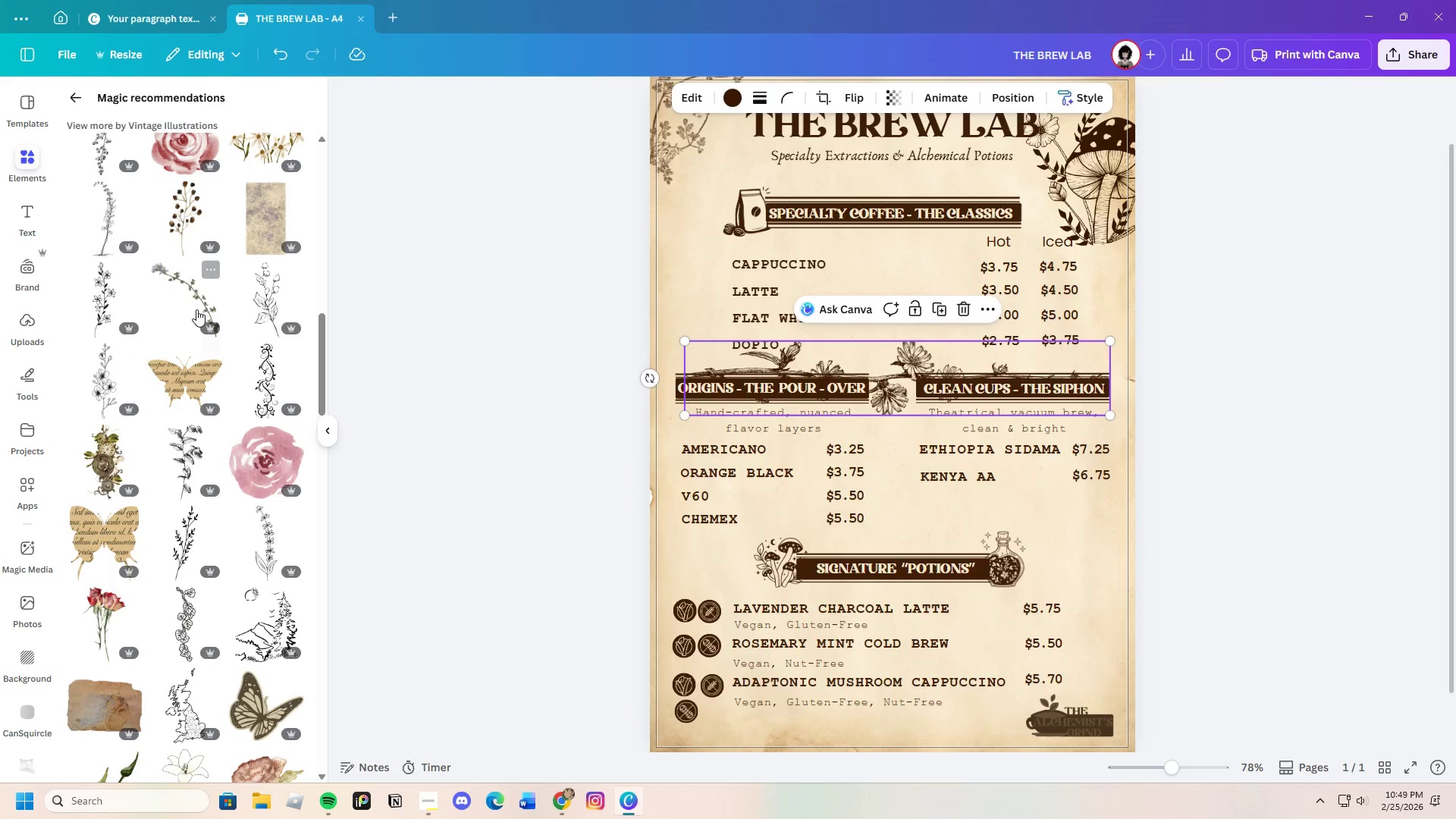 
left_click([194, 301])
 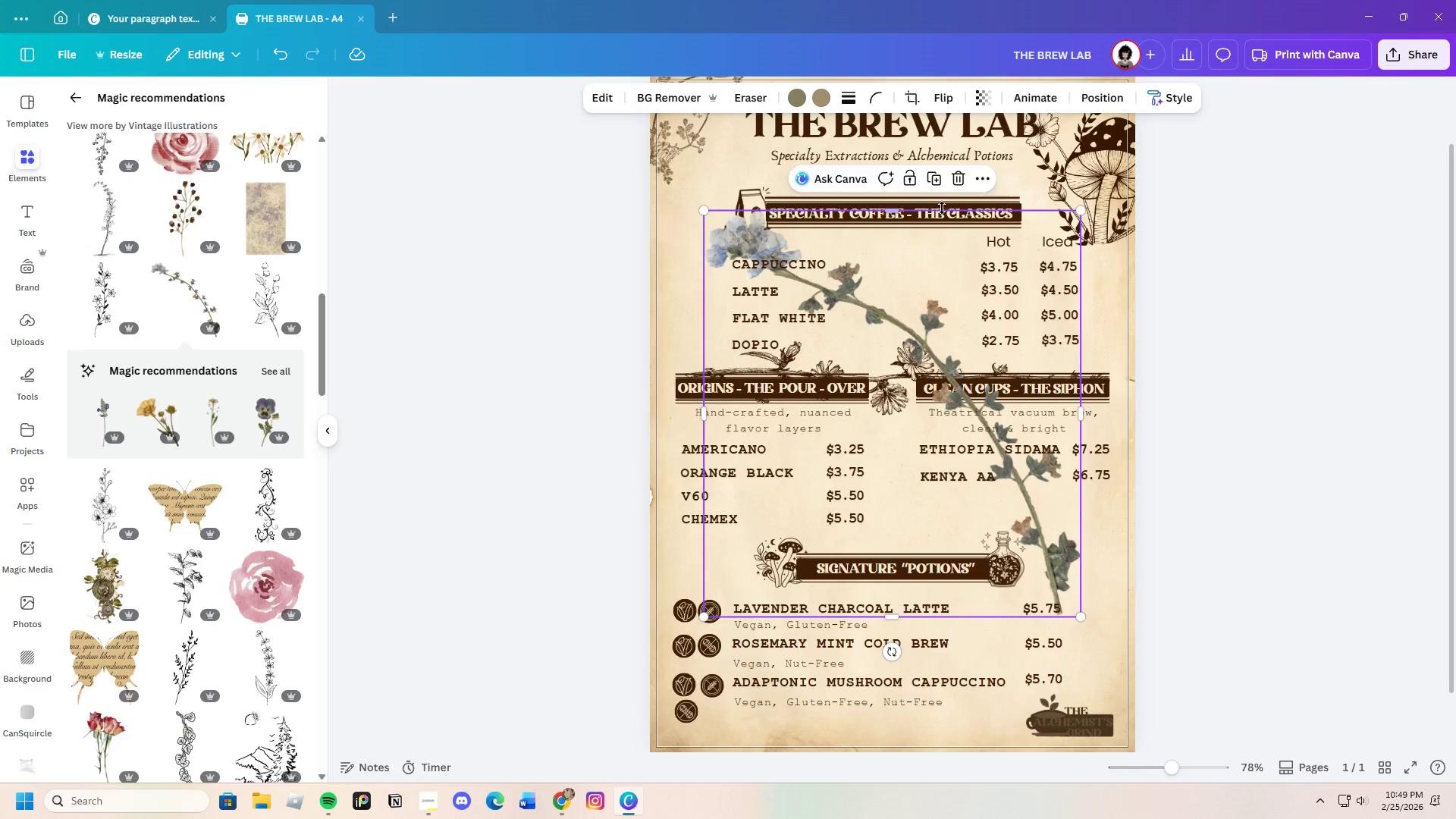 
left_click([964, 178])
 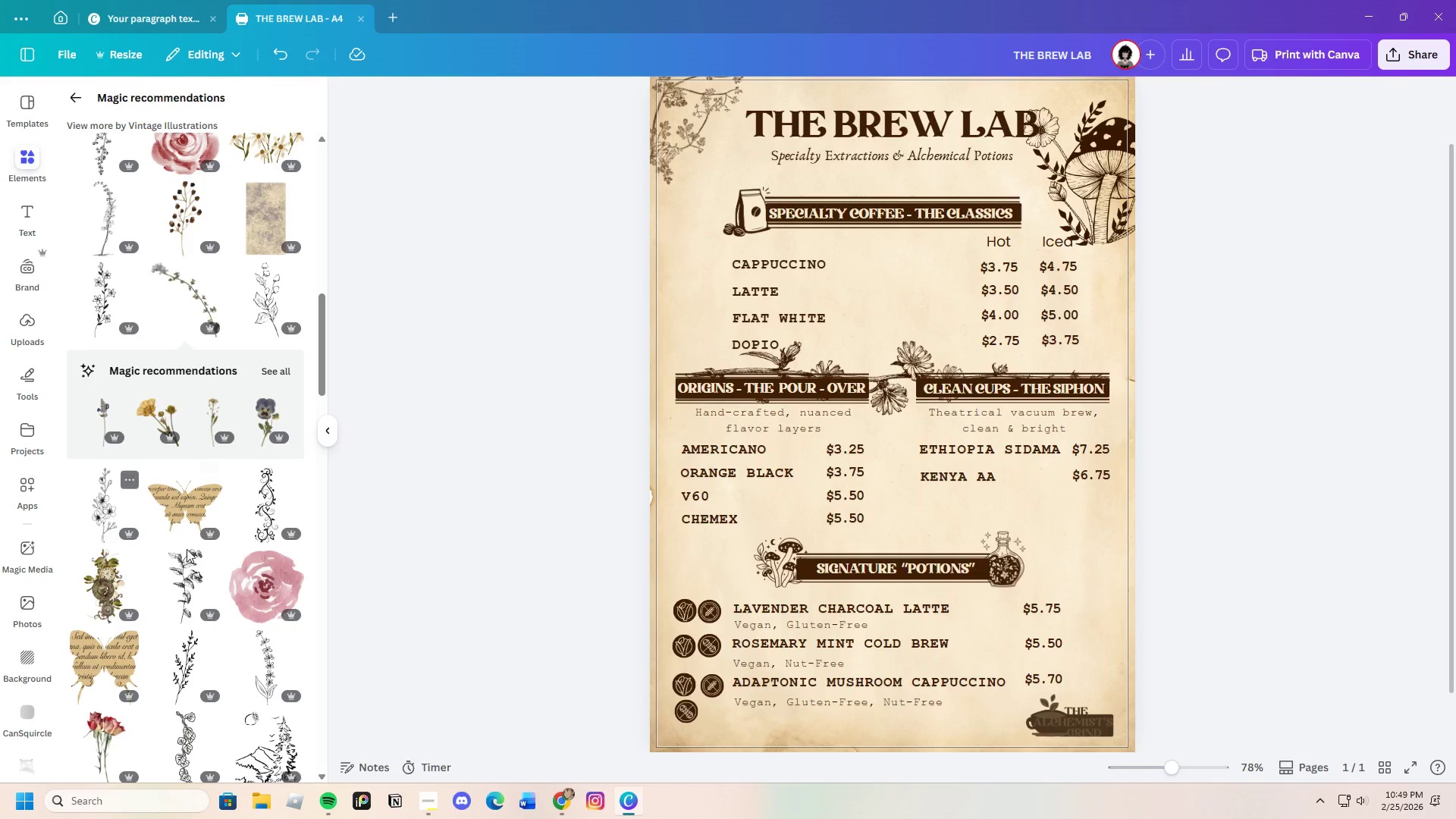 
scroll: coordinate [209, 617], scroll_direction: down, amount: 23.0
 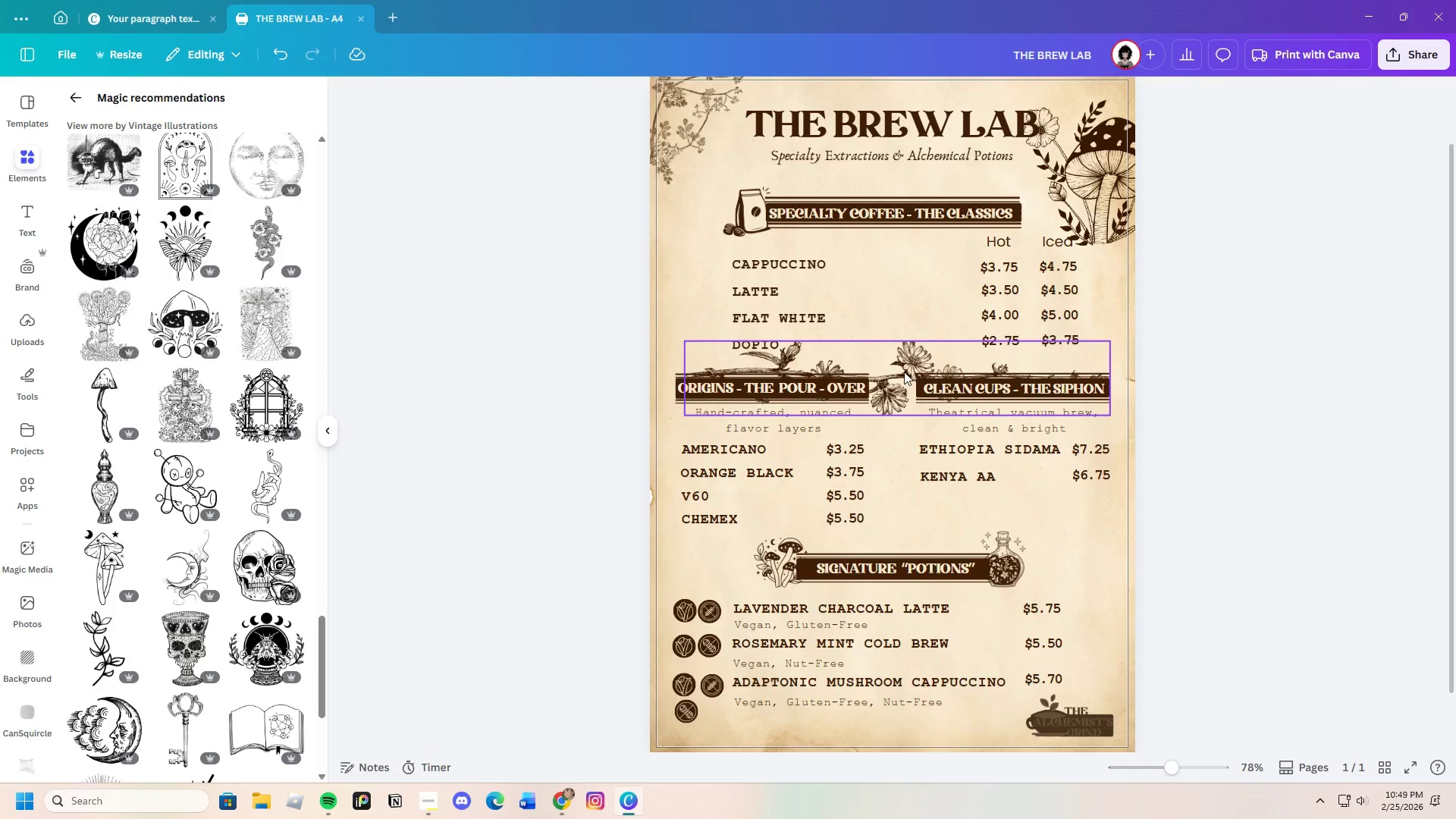 
double_click([903, 372])
 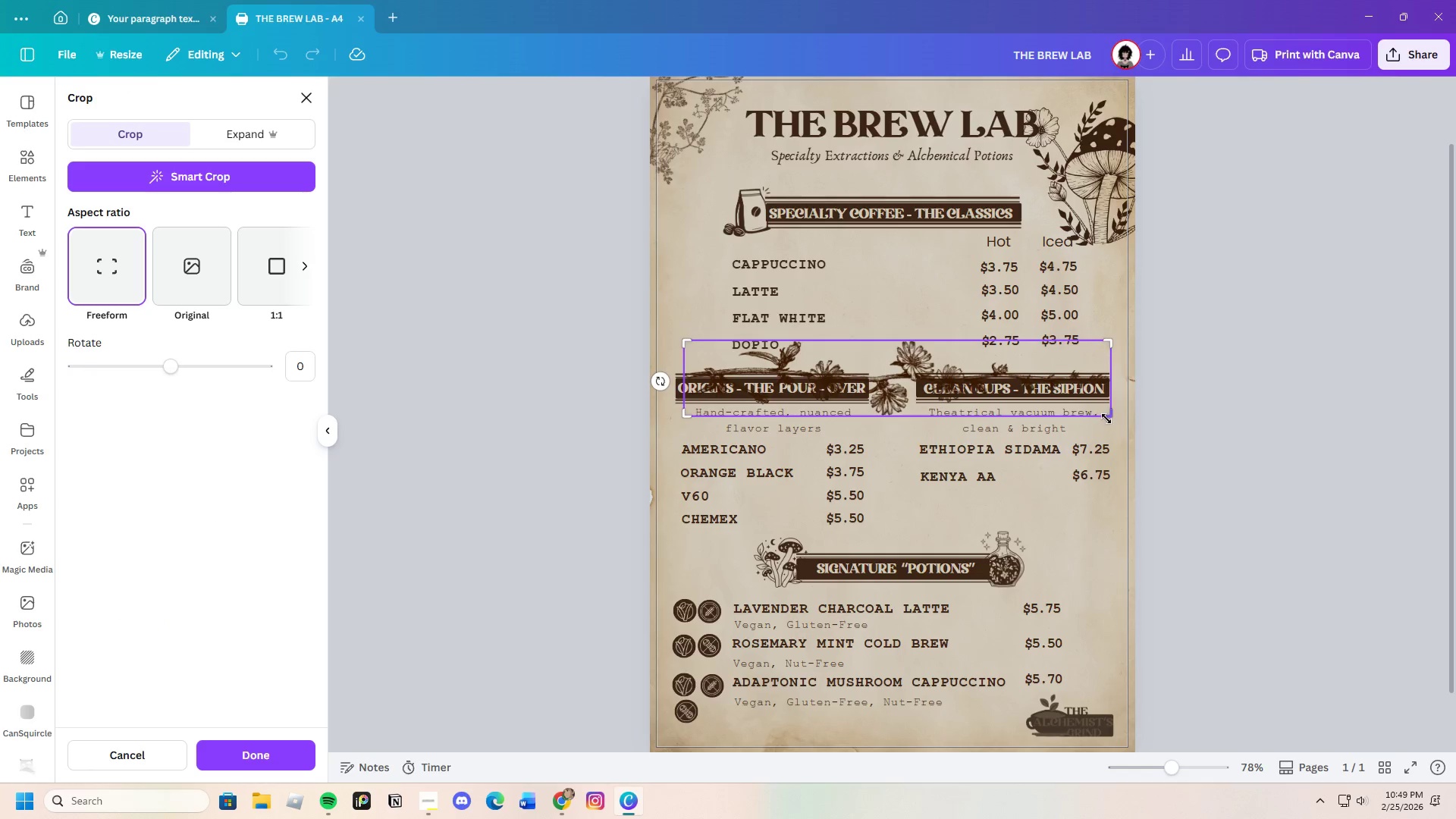 
left_click_drag(start_coordinate=[1109, 419], to_coordinate=[1112, 379])
 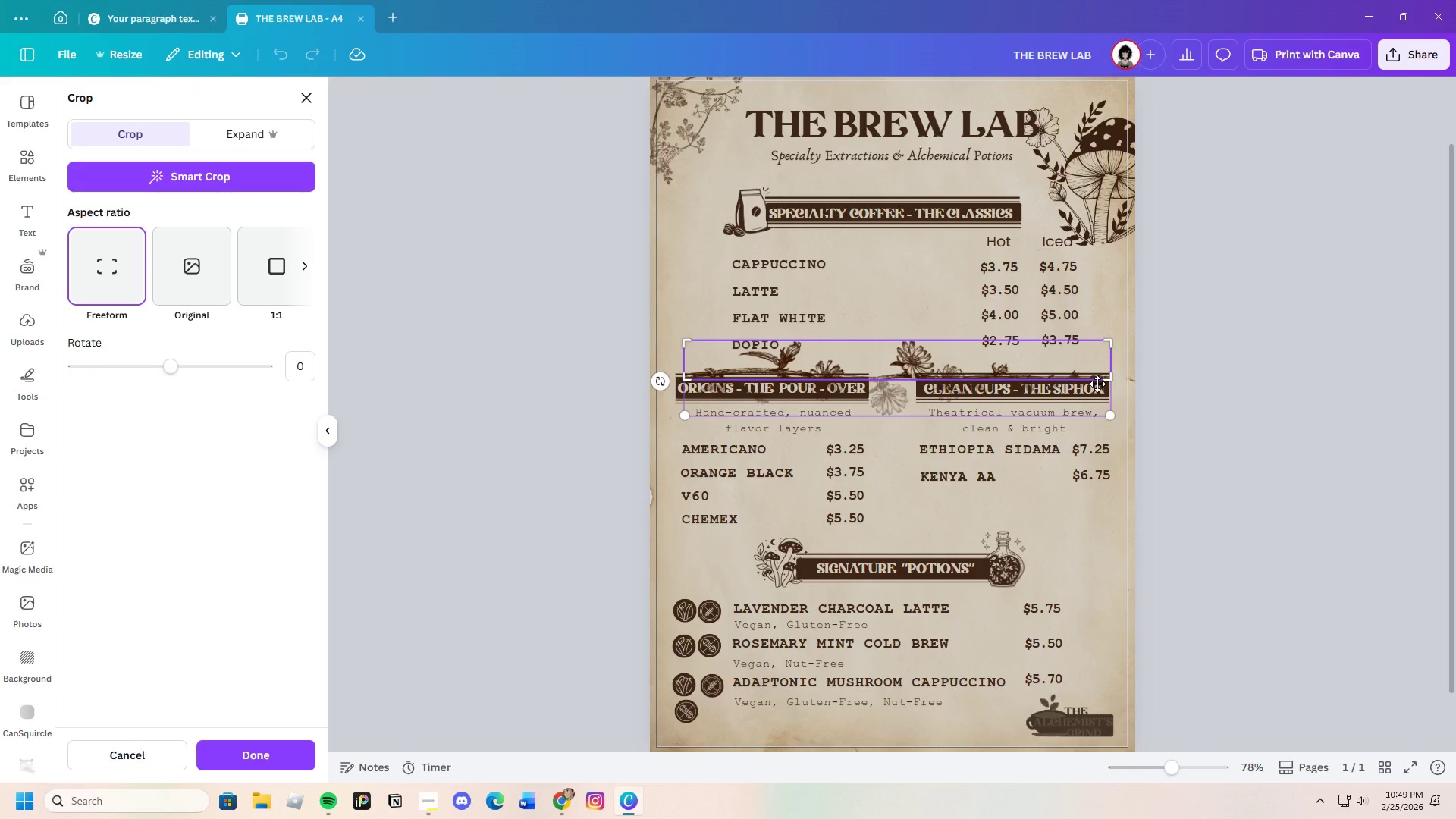 
key(Enter)
 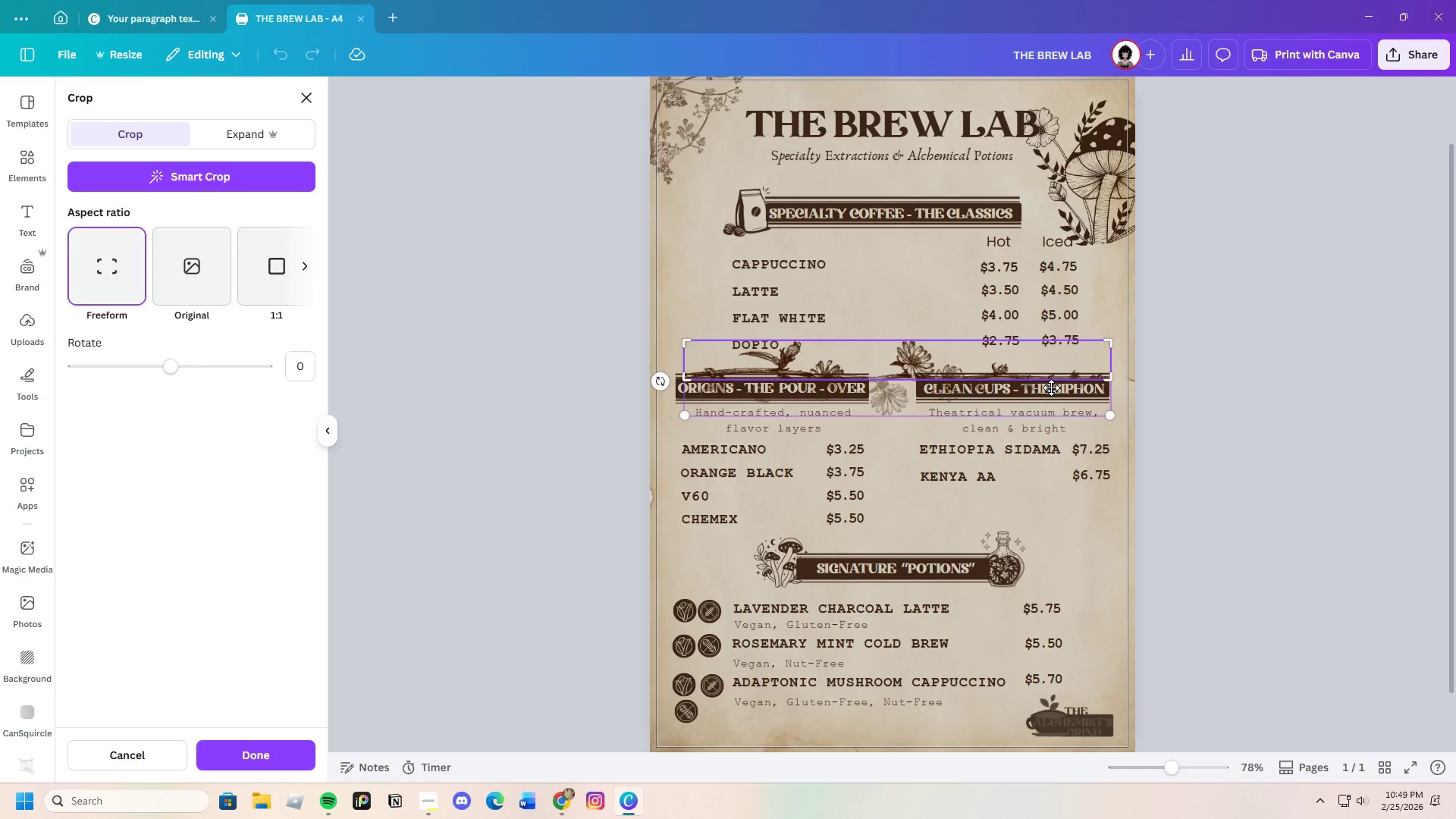 
key(Enter)
 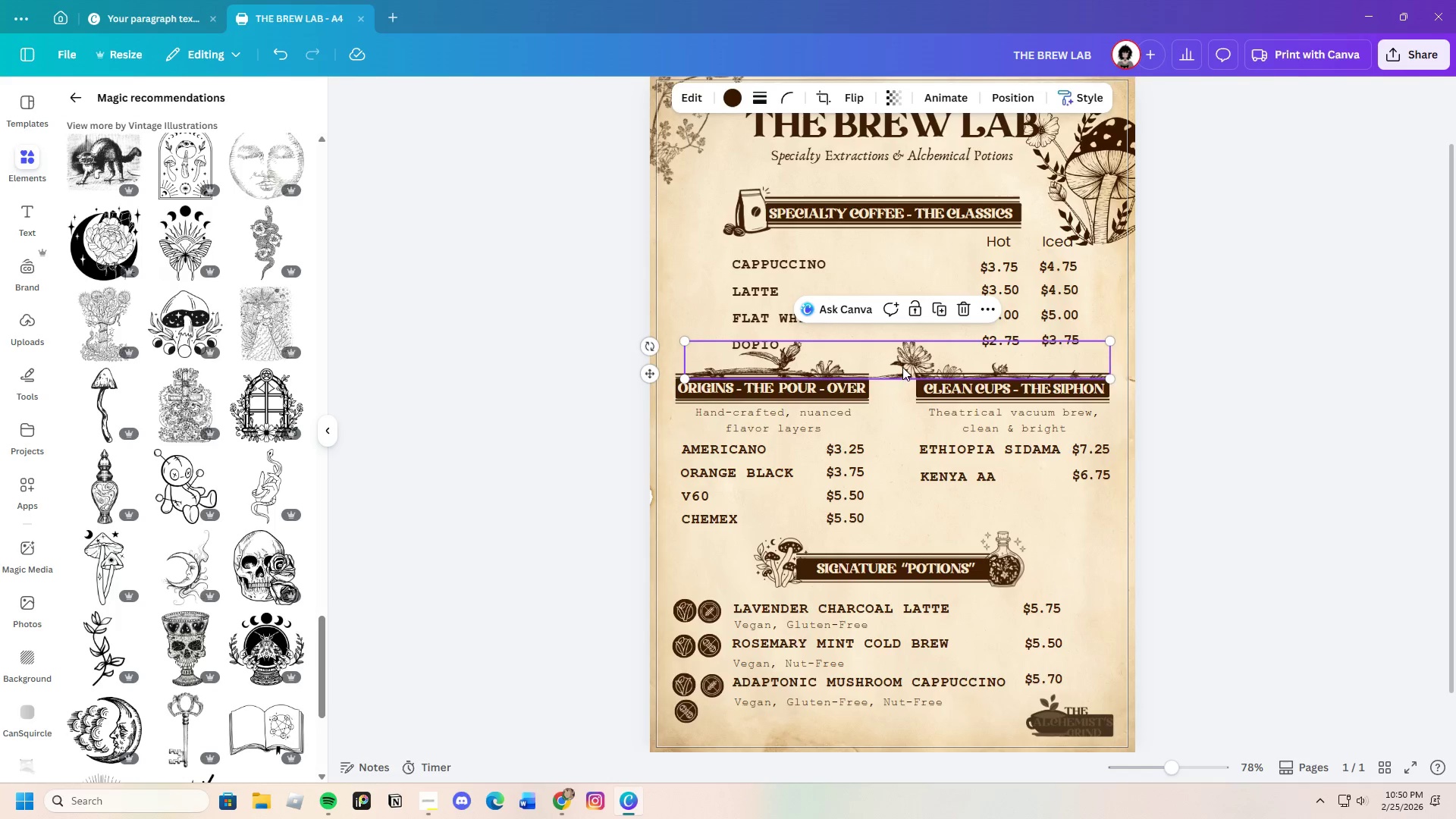 
left_click_drag(start_coordinate=[902, 365], to_coordinate=[893, 361])
 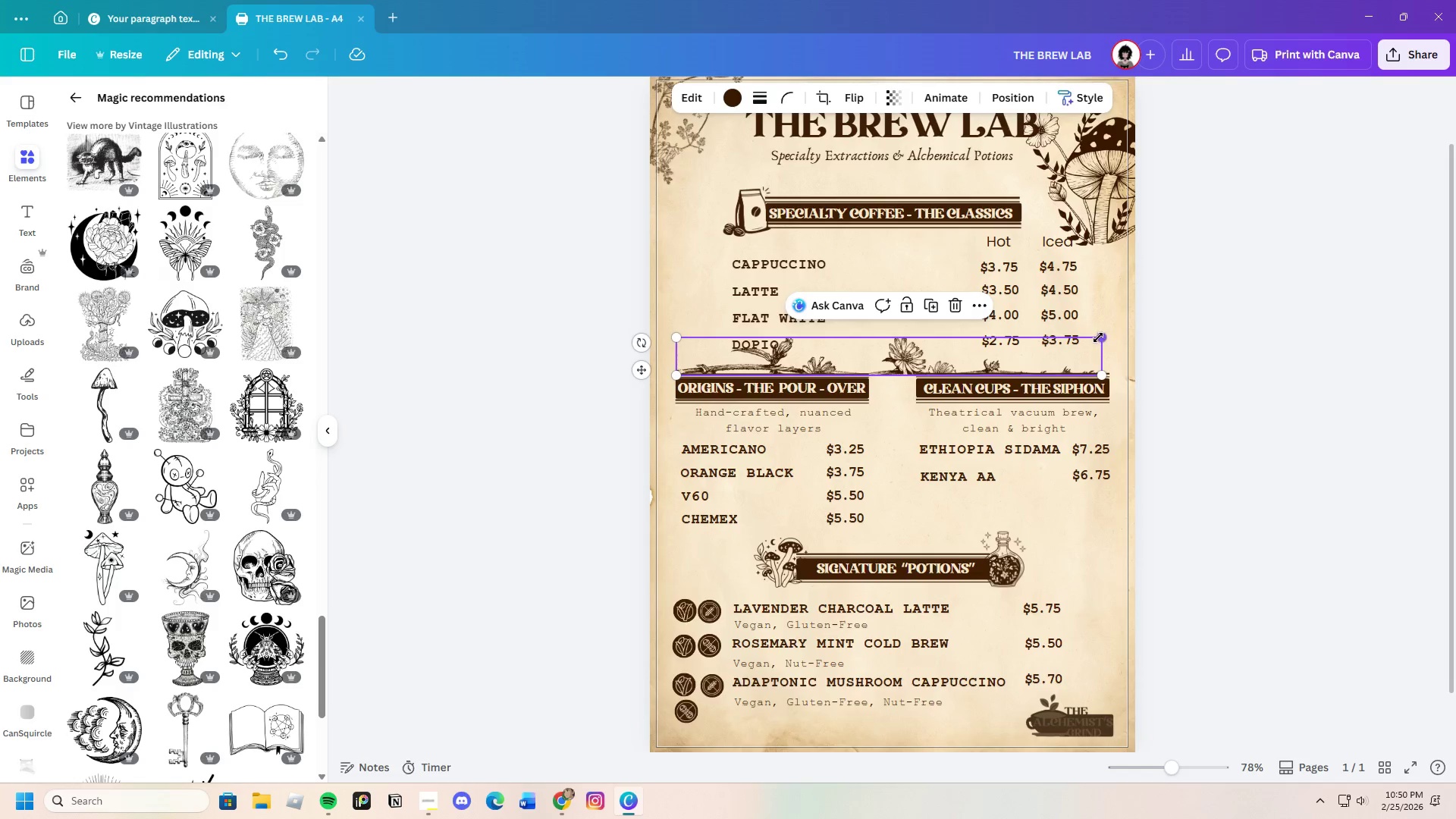 
left_click_drag(start_coordinate=[1099, 337], to_coordinate=[1105, 337])
 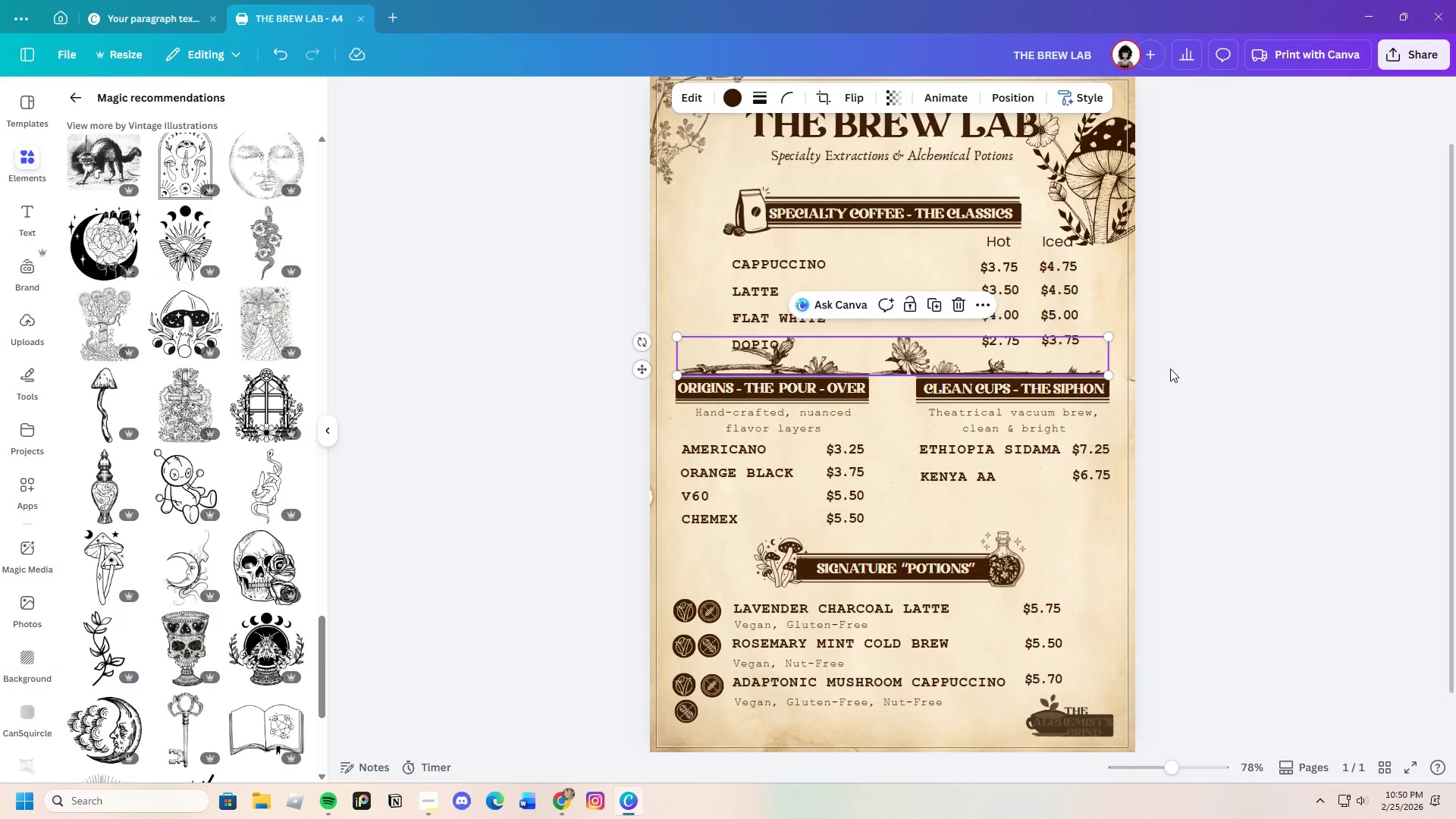 
left_click([1186, 369])
 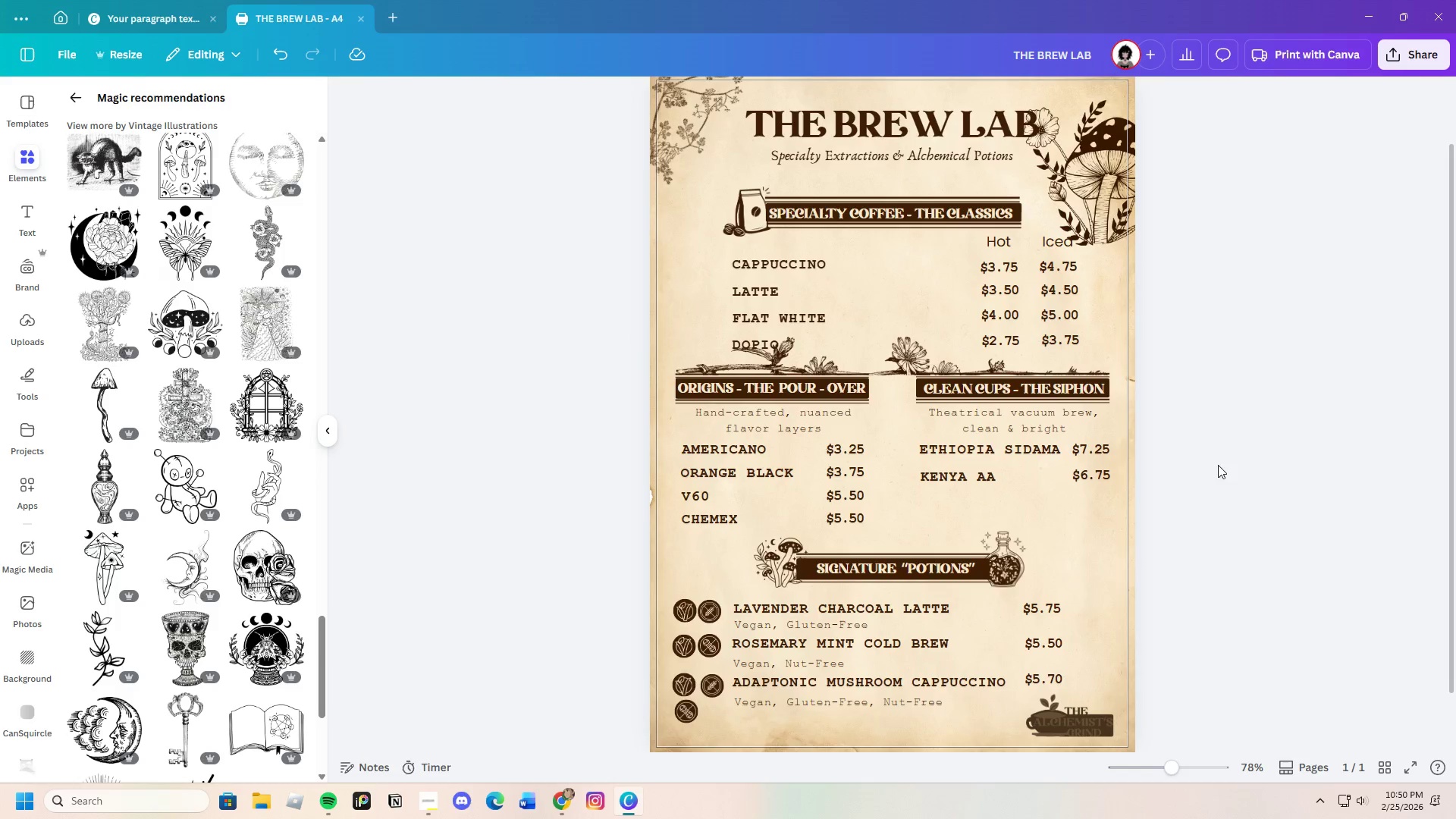 
wait(5.27)
 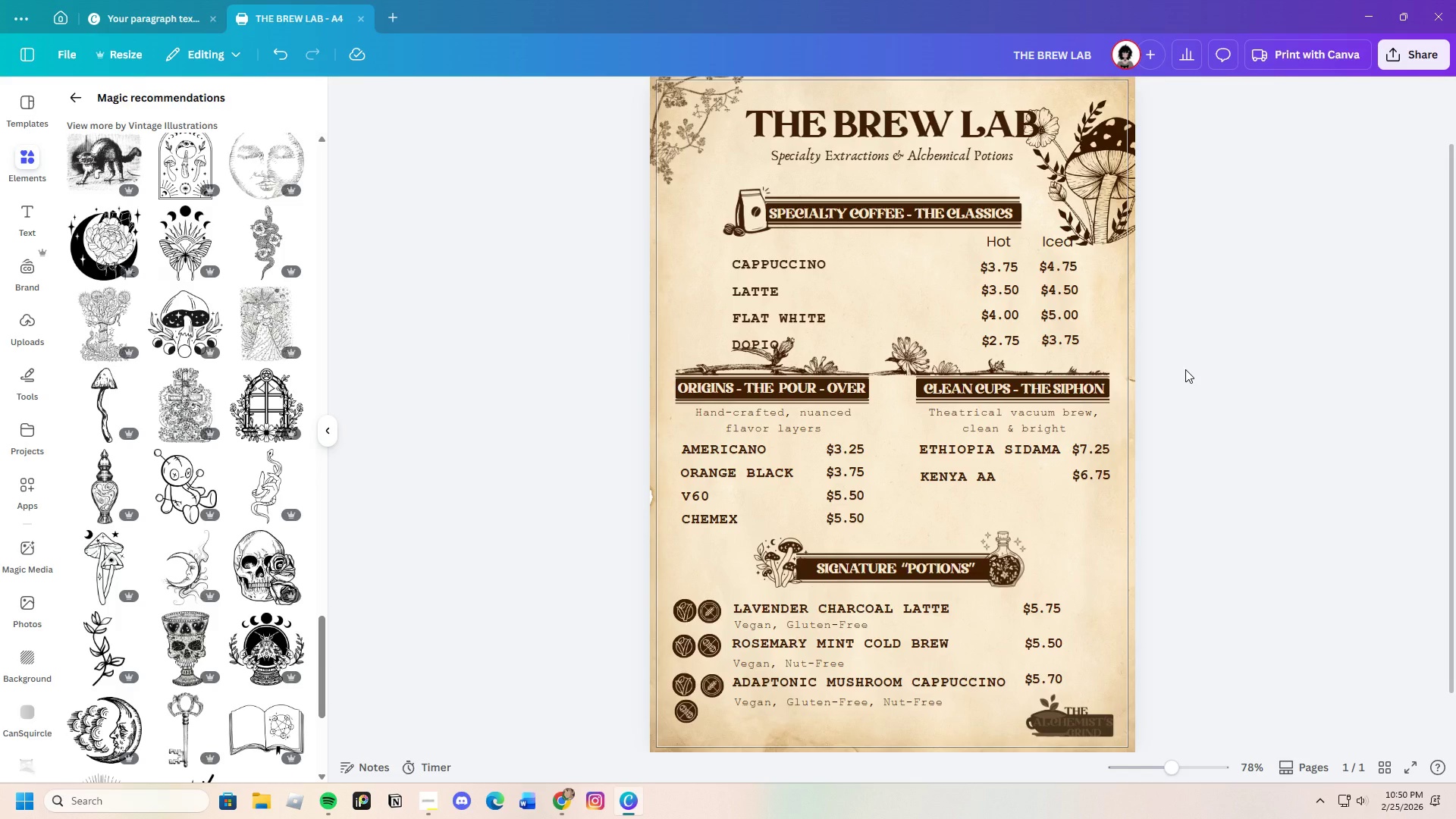 
scroll: coordinate [1219, 468], scroll_direction: none, amount: 0.0
 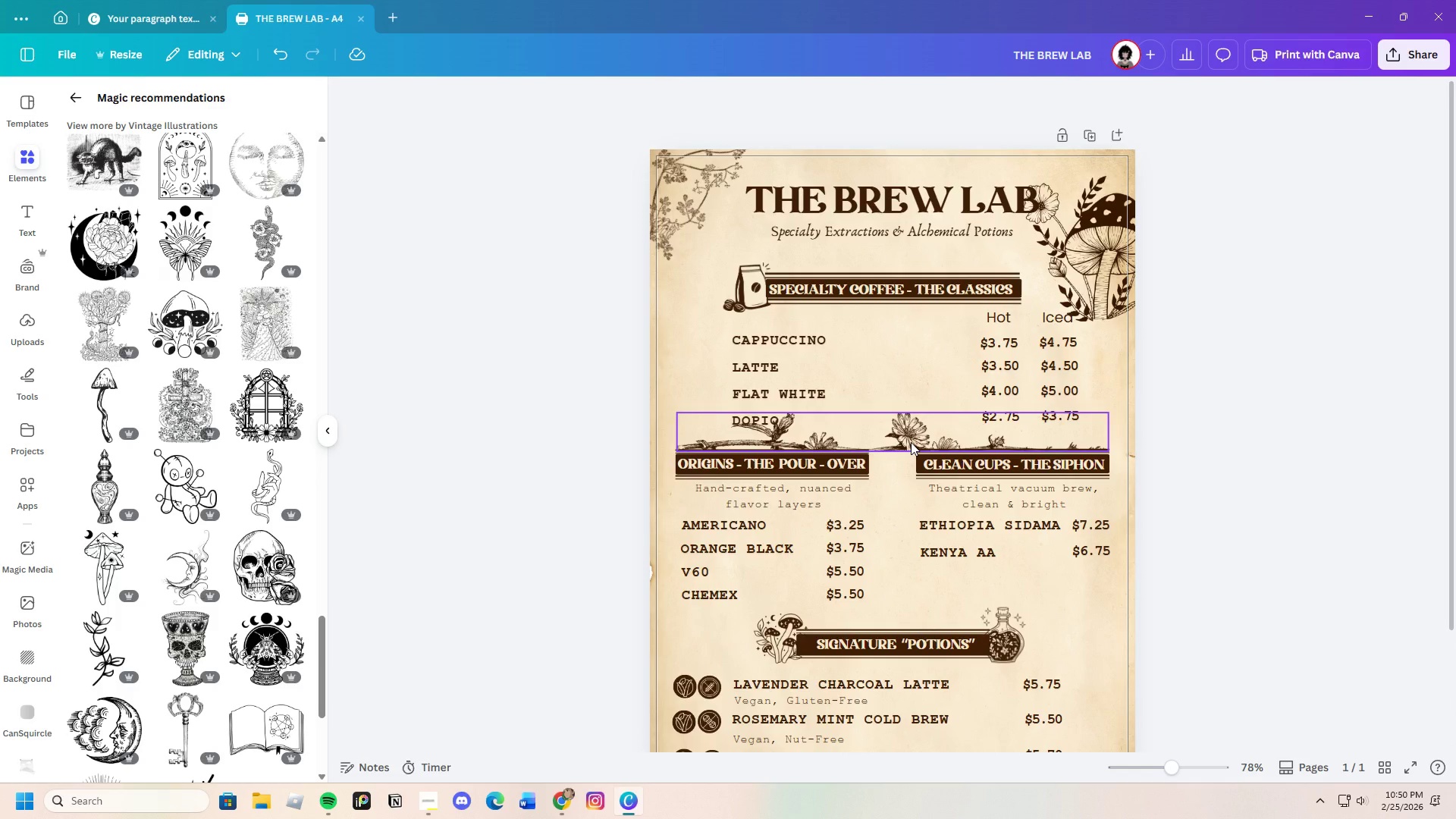 
left_click_drag(start_coordinate=[718, 330], to_coordinate=[1085, 413])
 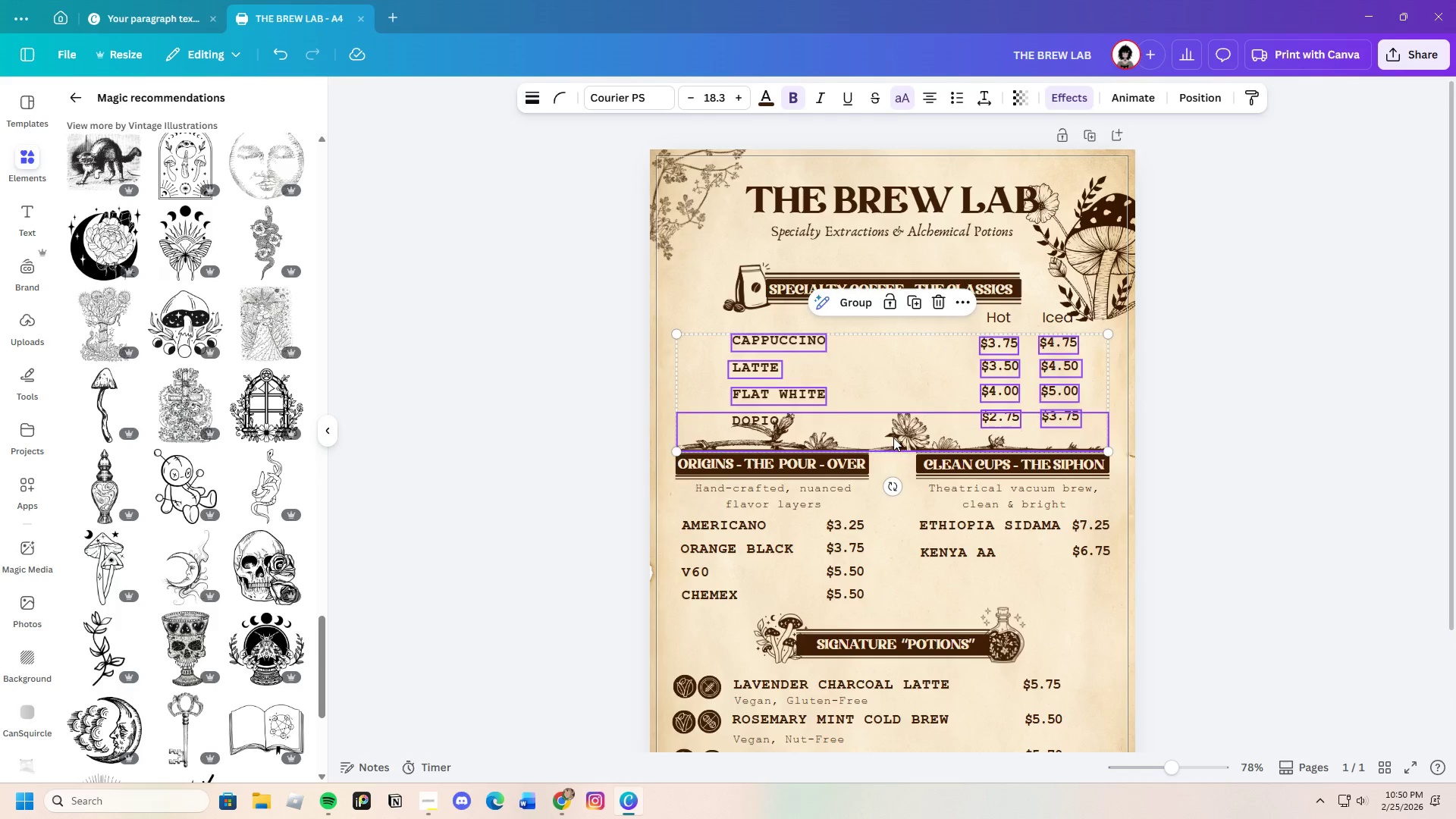 
left_click([897, 433])
 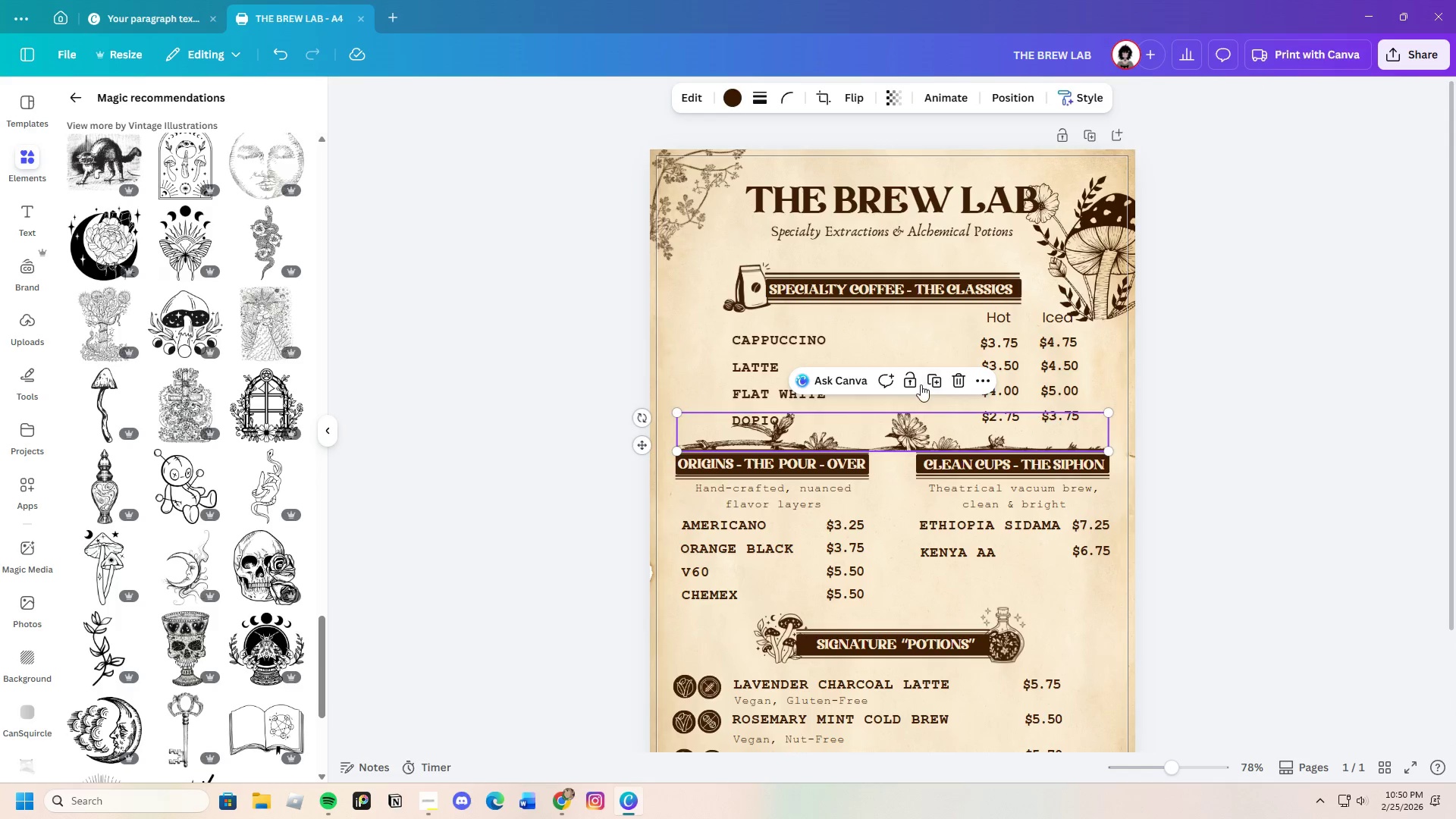 
left_click([909, 380])
 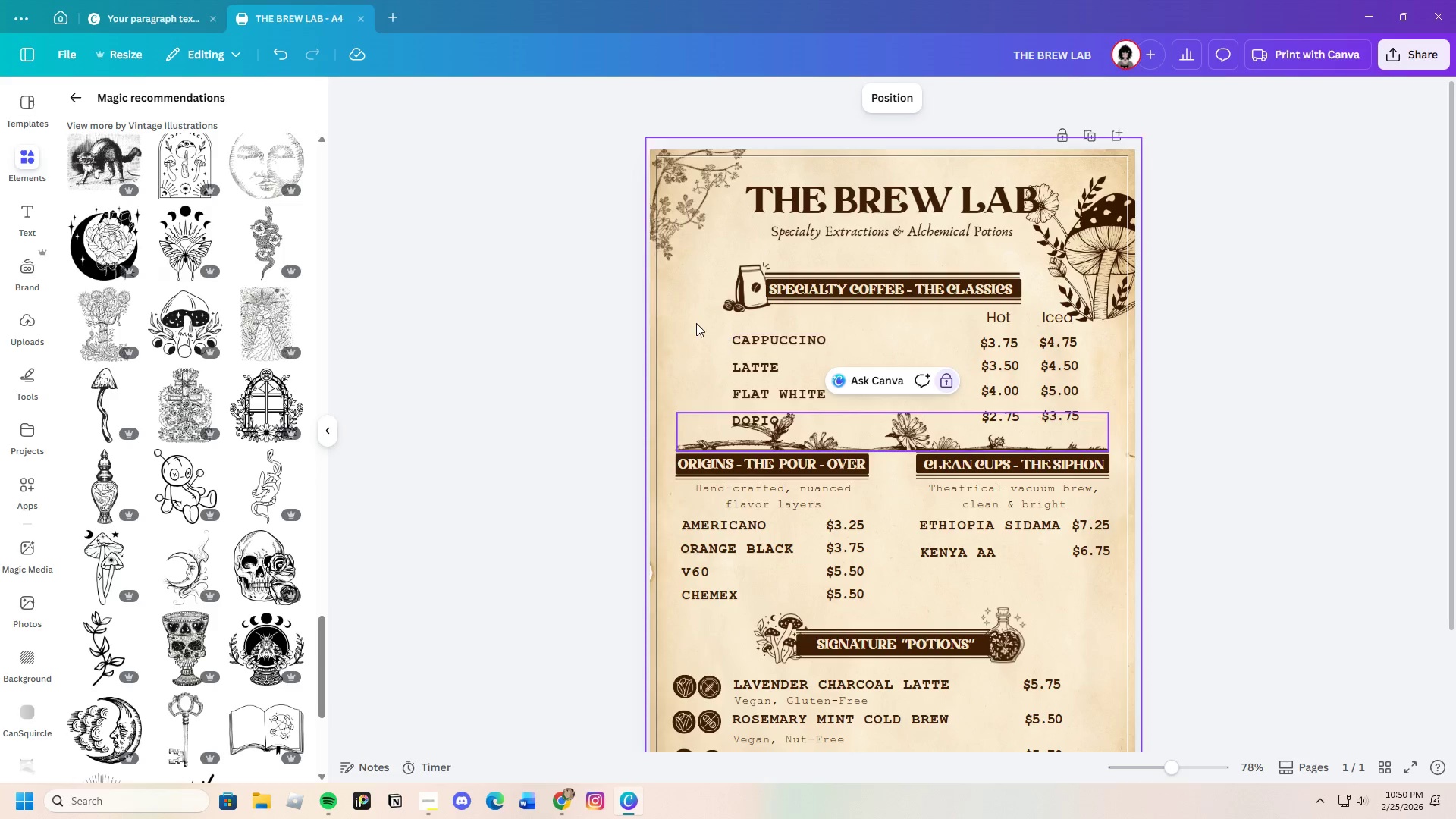 
left_click_drag(start_coordinate=[699, 322], to_coordinate=[1076, 419])
 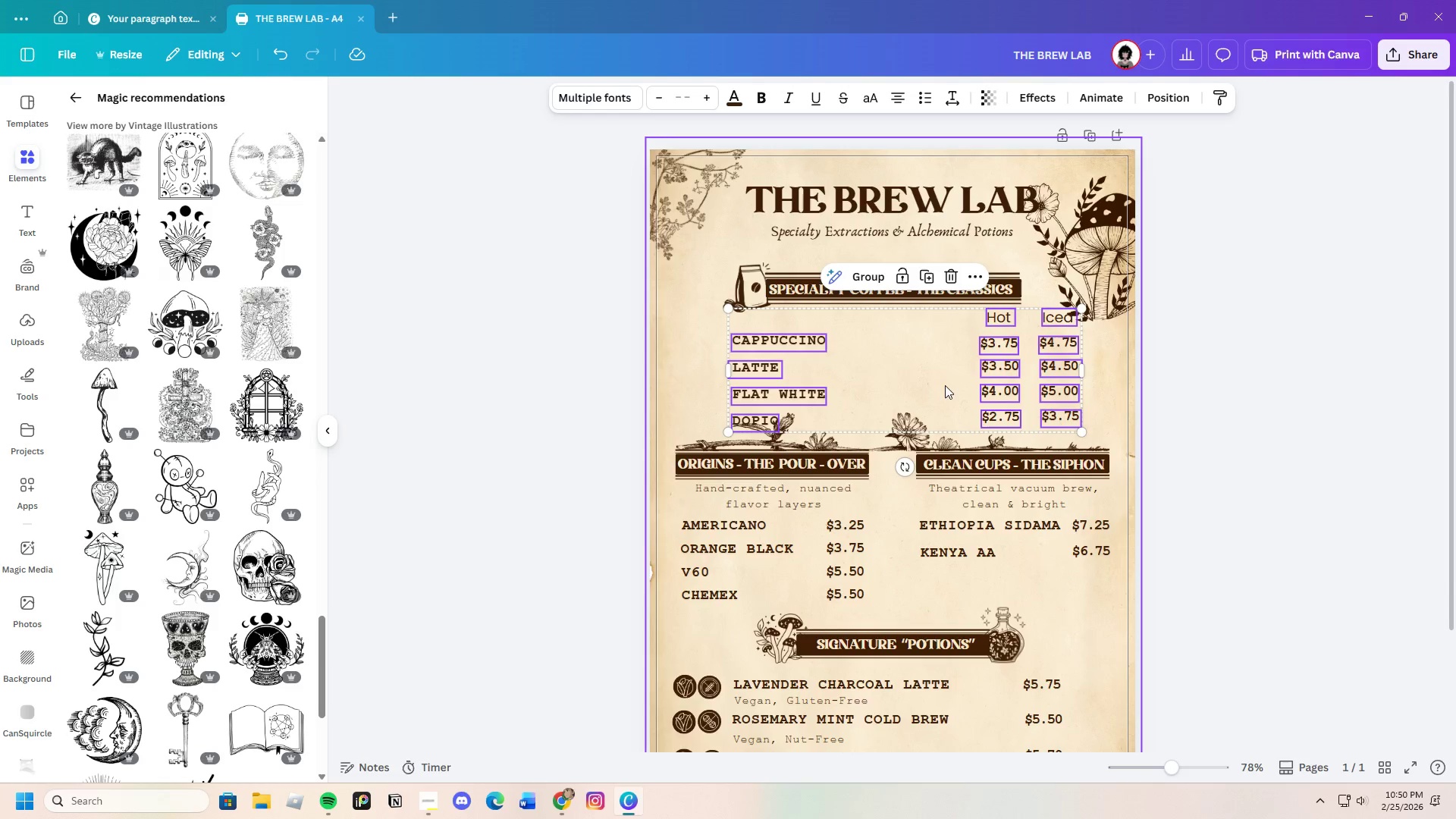 
left_click_drag(start_coordinate=[943, 385], to_coordinate=[944, 381])
 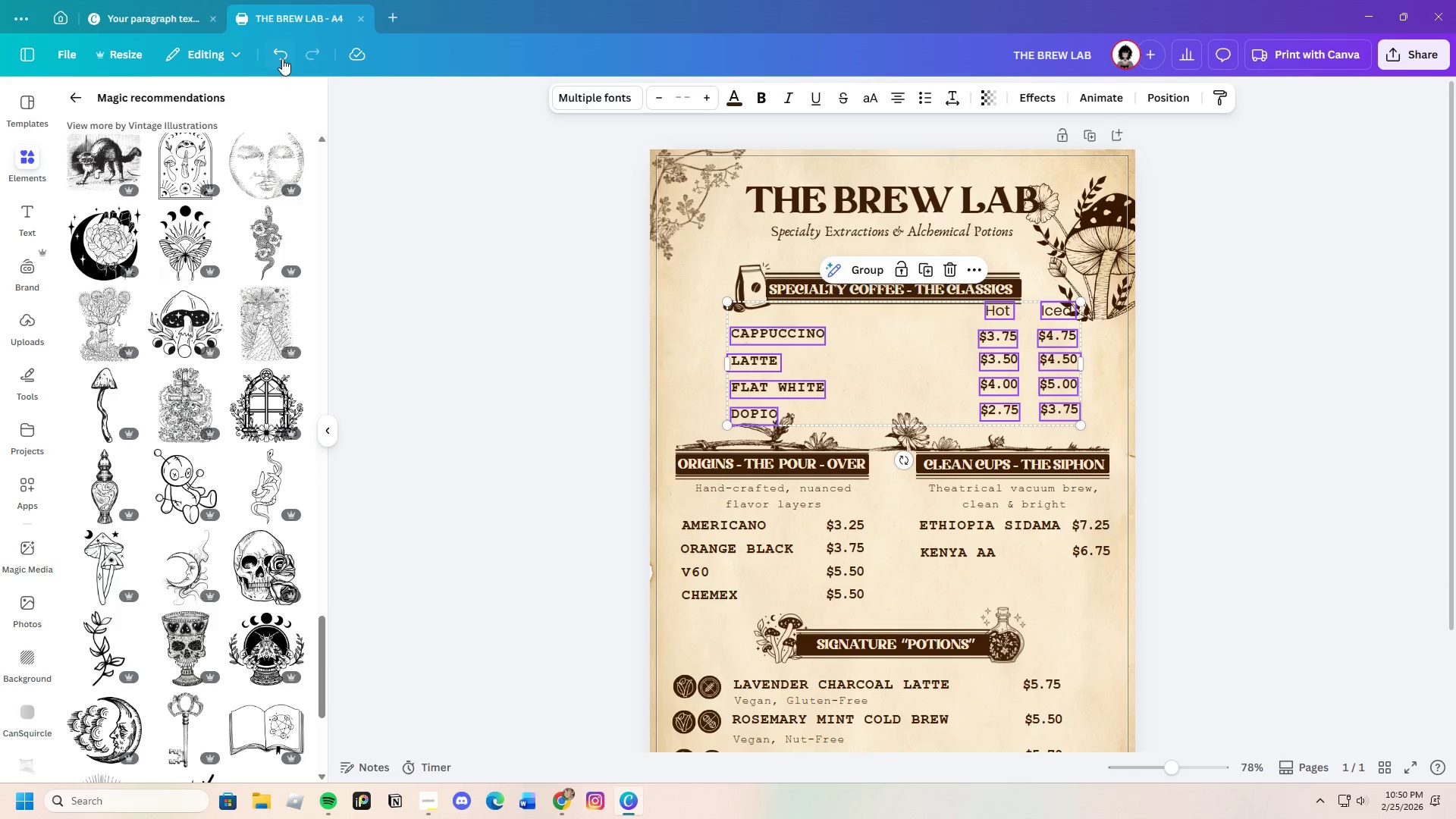 
left_click([288, 55])
 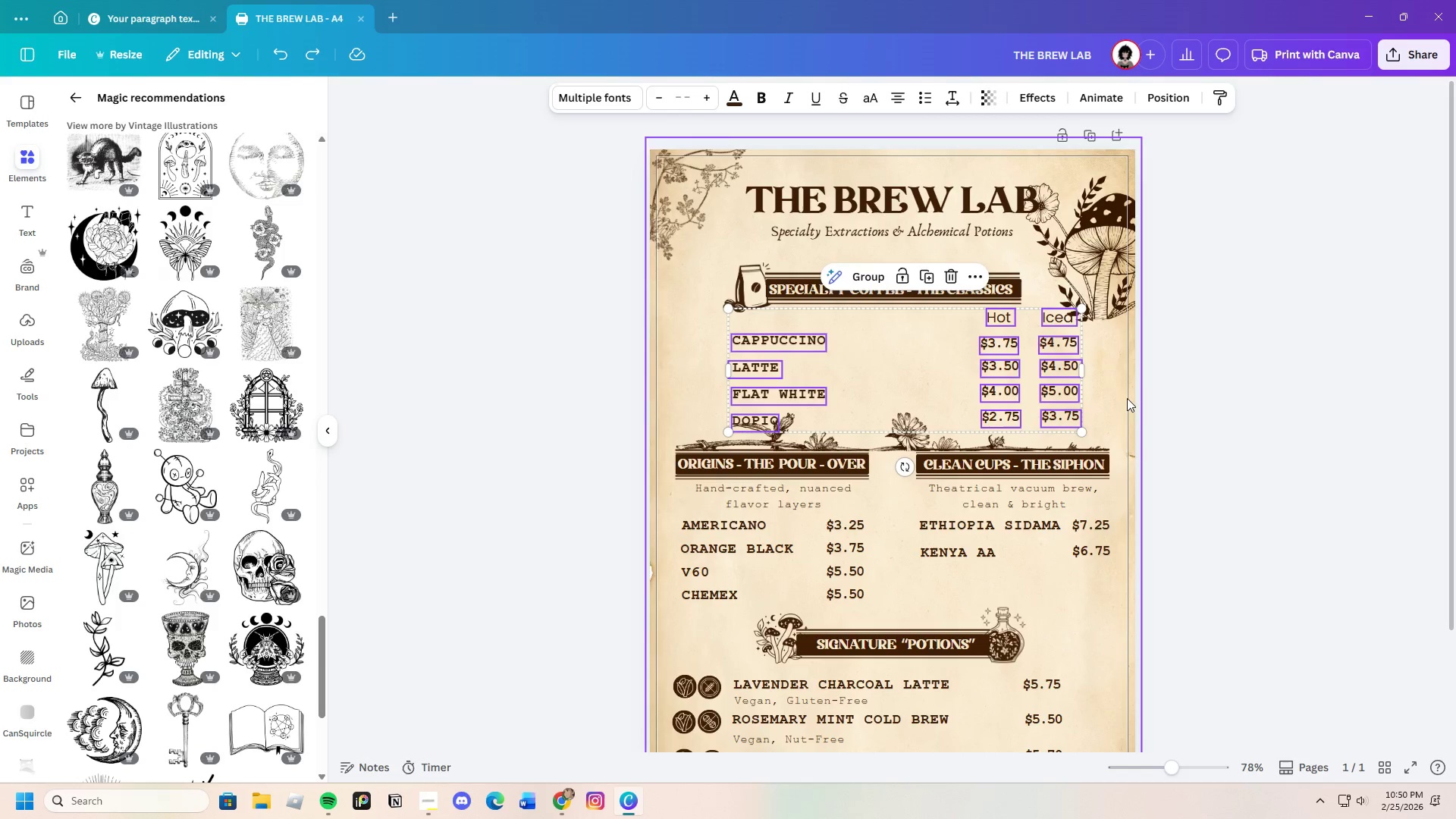 
left_click([1225, 418])
 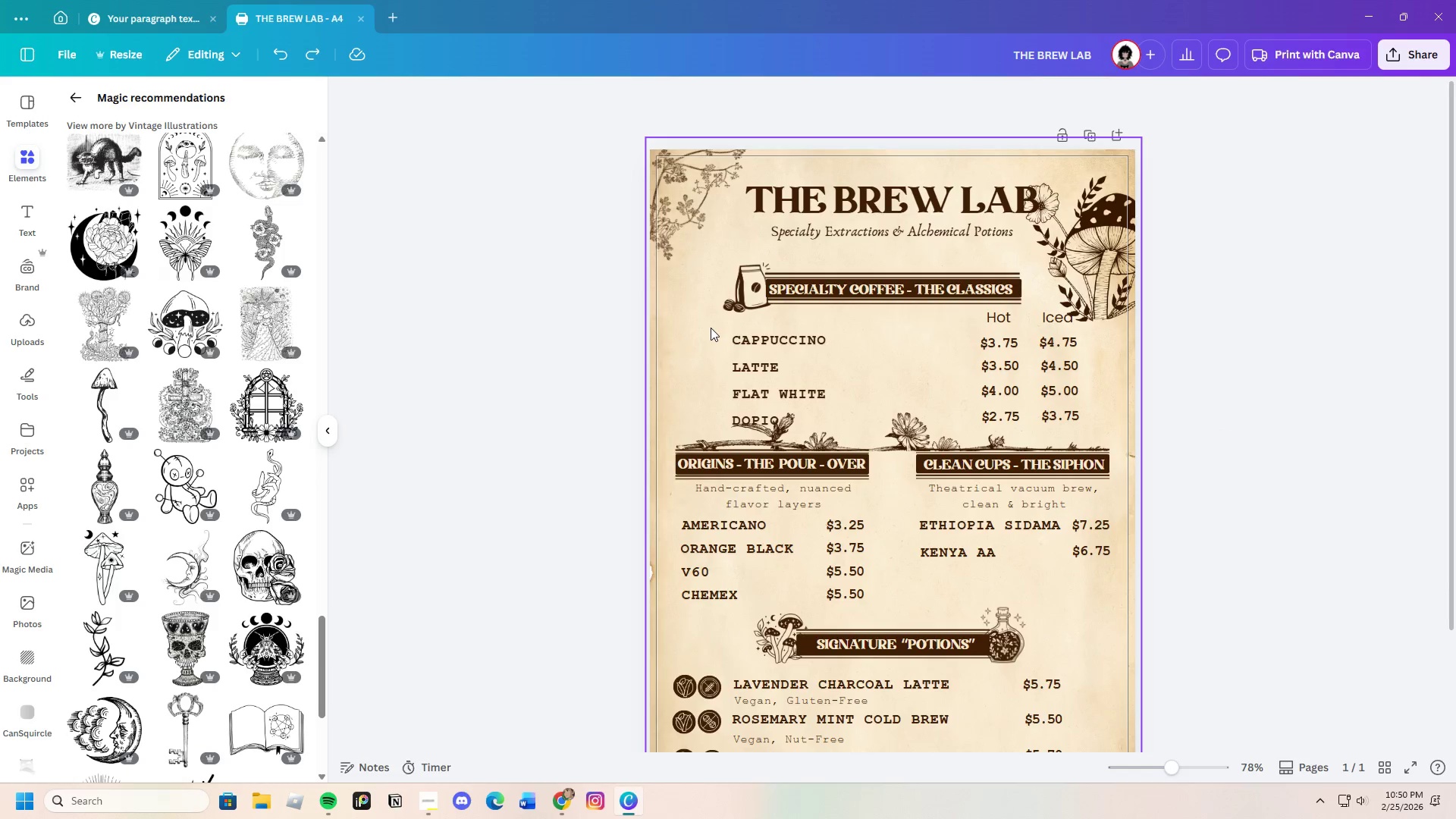 
left_click_drag(start_coordinate=[716, 334], to_coordinate=[1112, 435])
 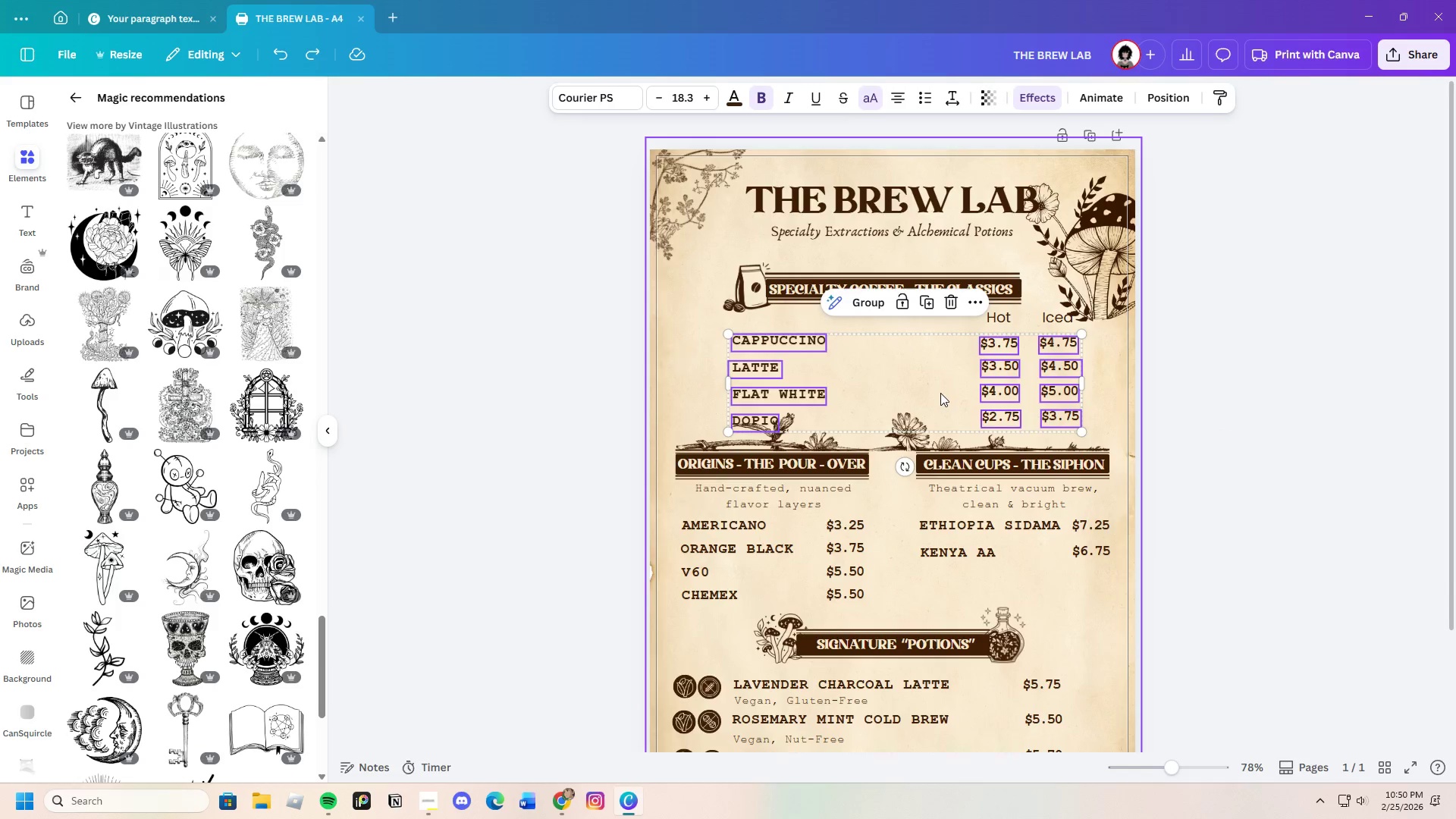 
left_click_drag(start_coordinate=[940, 393], to_coordinate=[941, 388])
 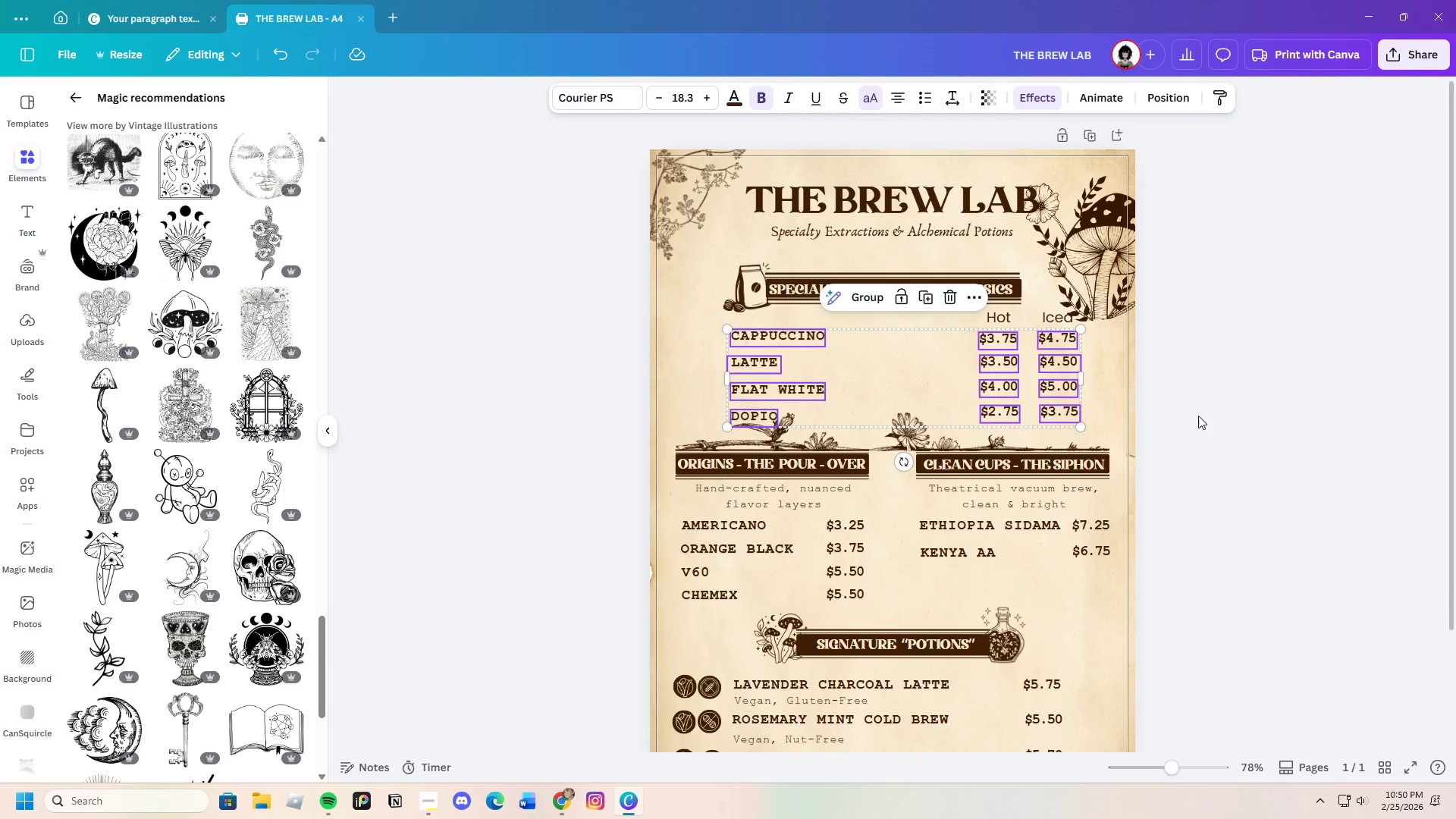 
left_click([1198, 416])
 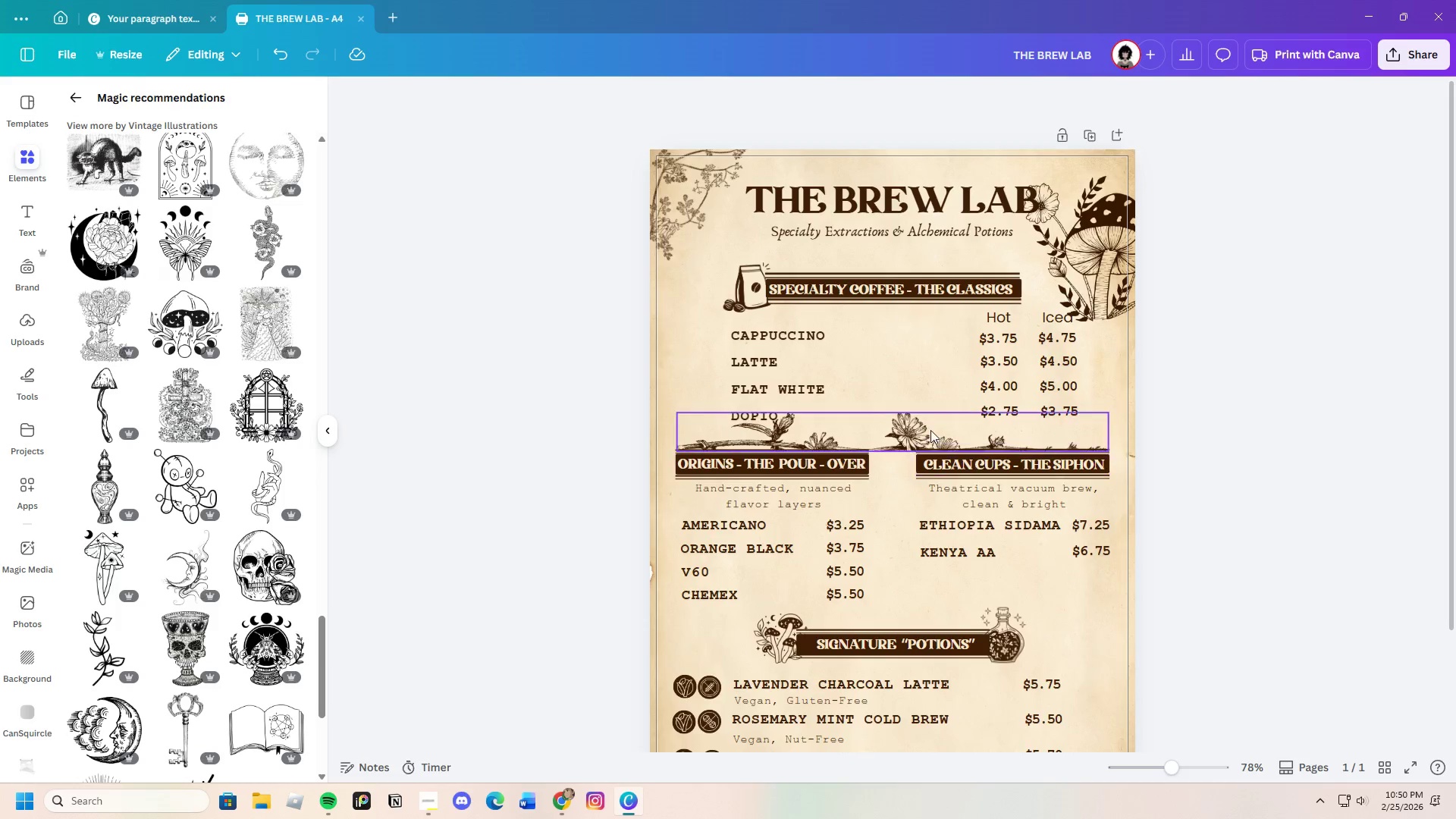 
left_click([916, 429])
 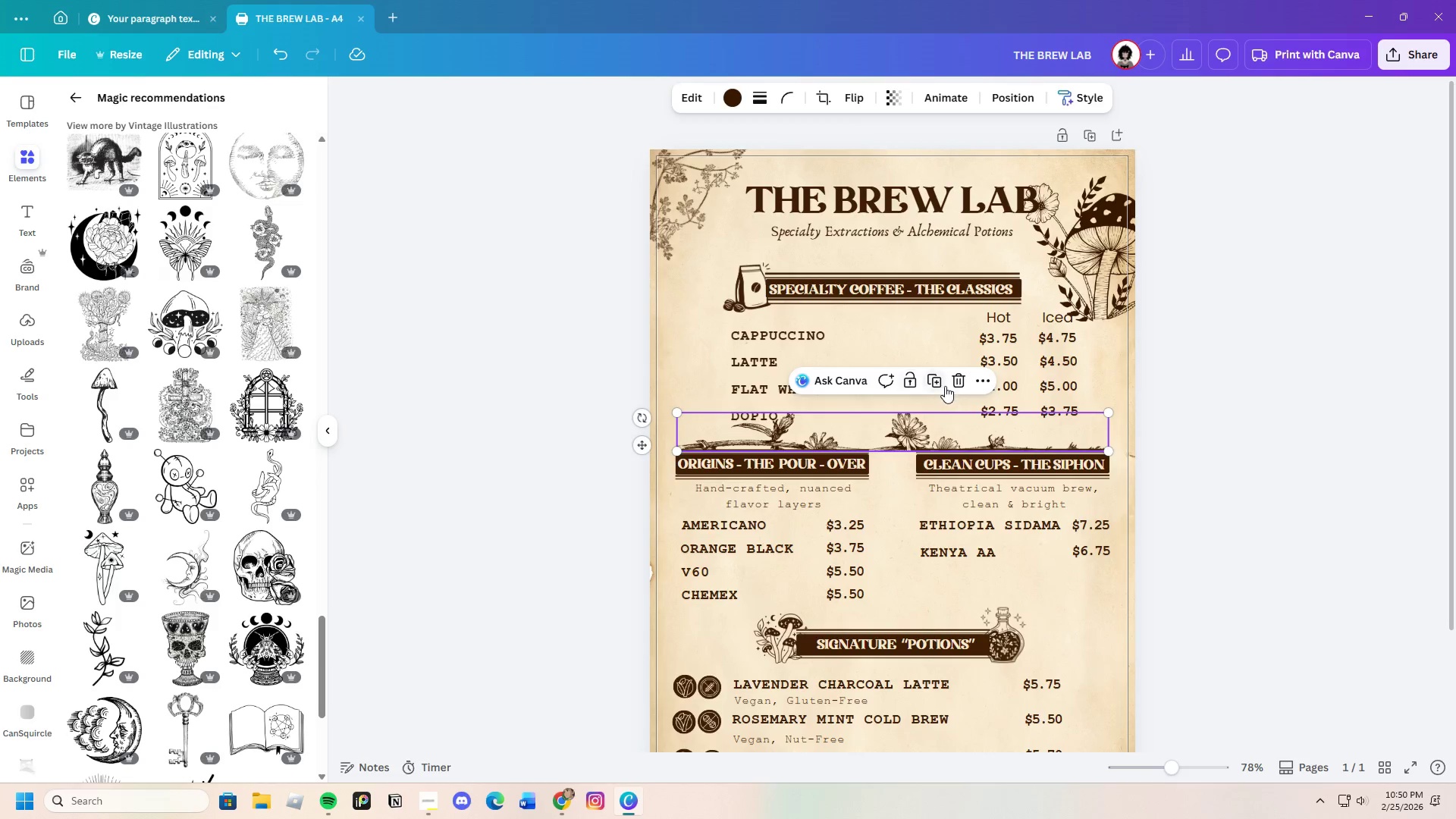 
left_click([1000, 427])
 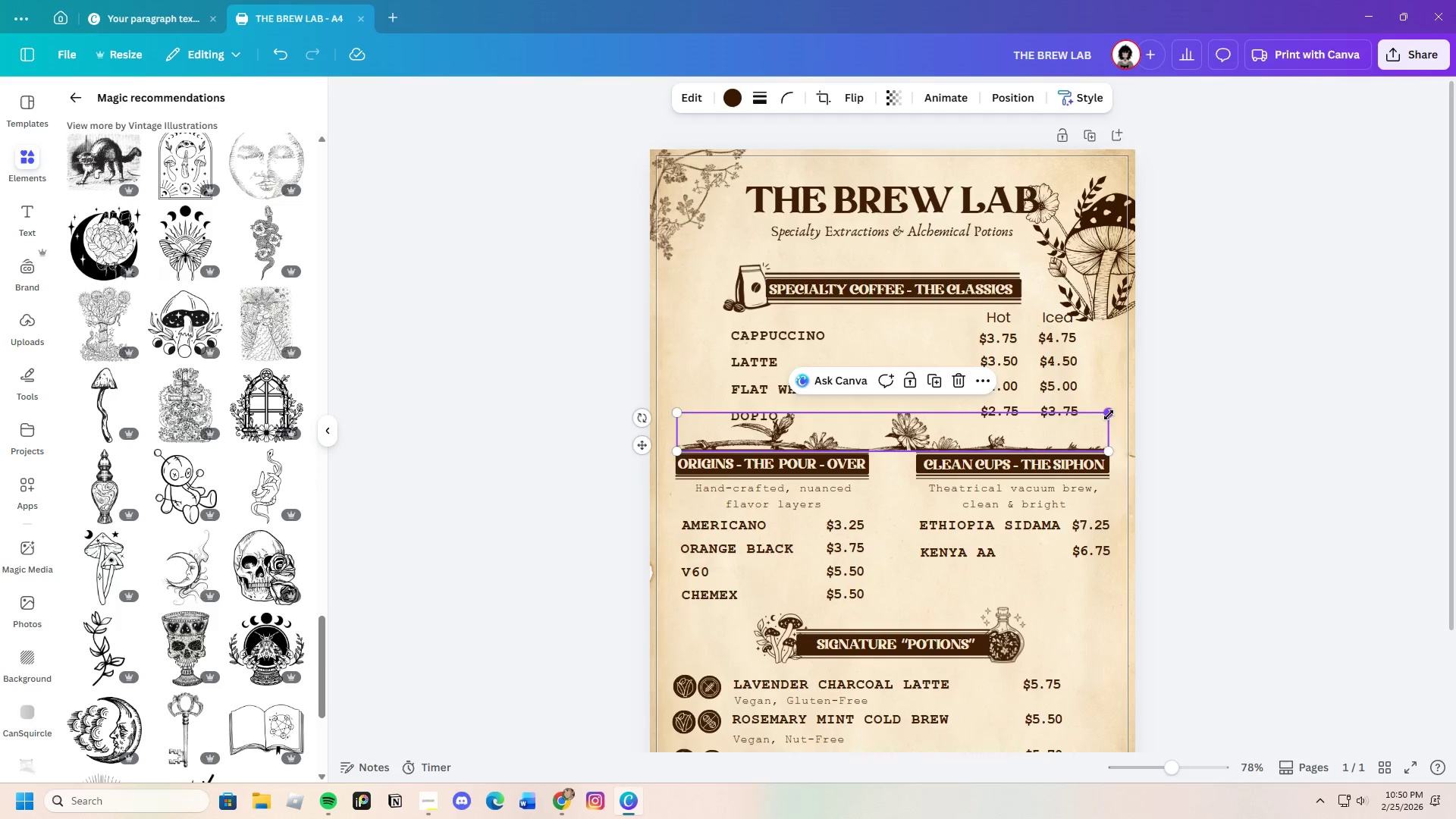 
left_click_drag(start_coordinate=[1109, 415], to_coordinate=[1070, 425])
 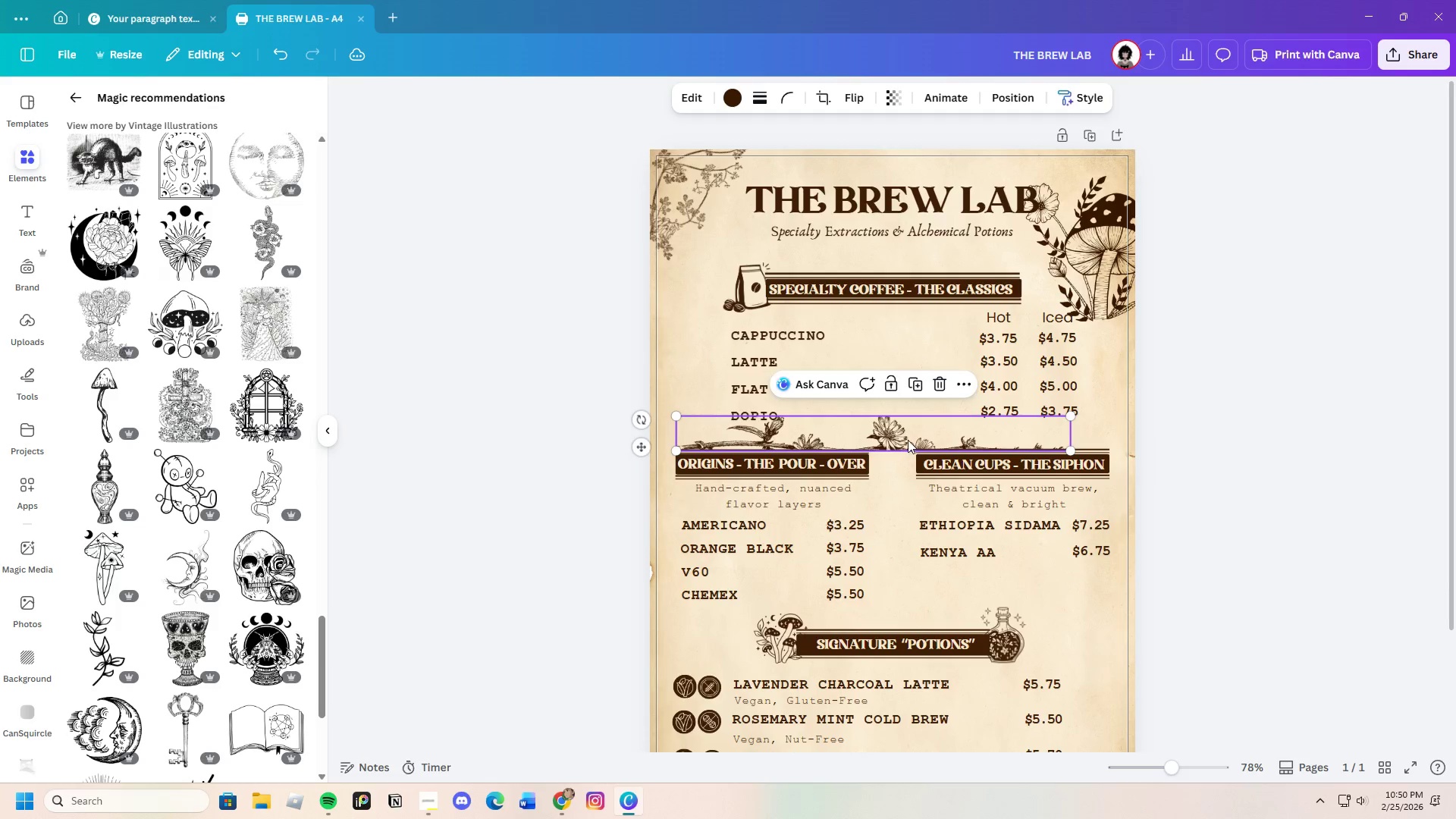 
left_click_drag(start_coordinate=[908, 439], to_coordinate=[921, 435])
 